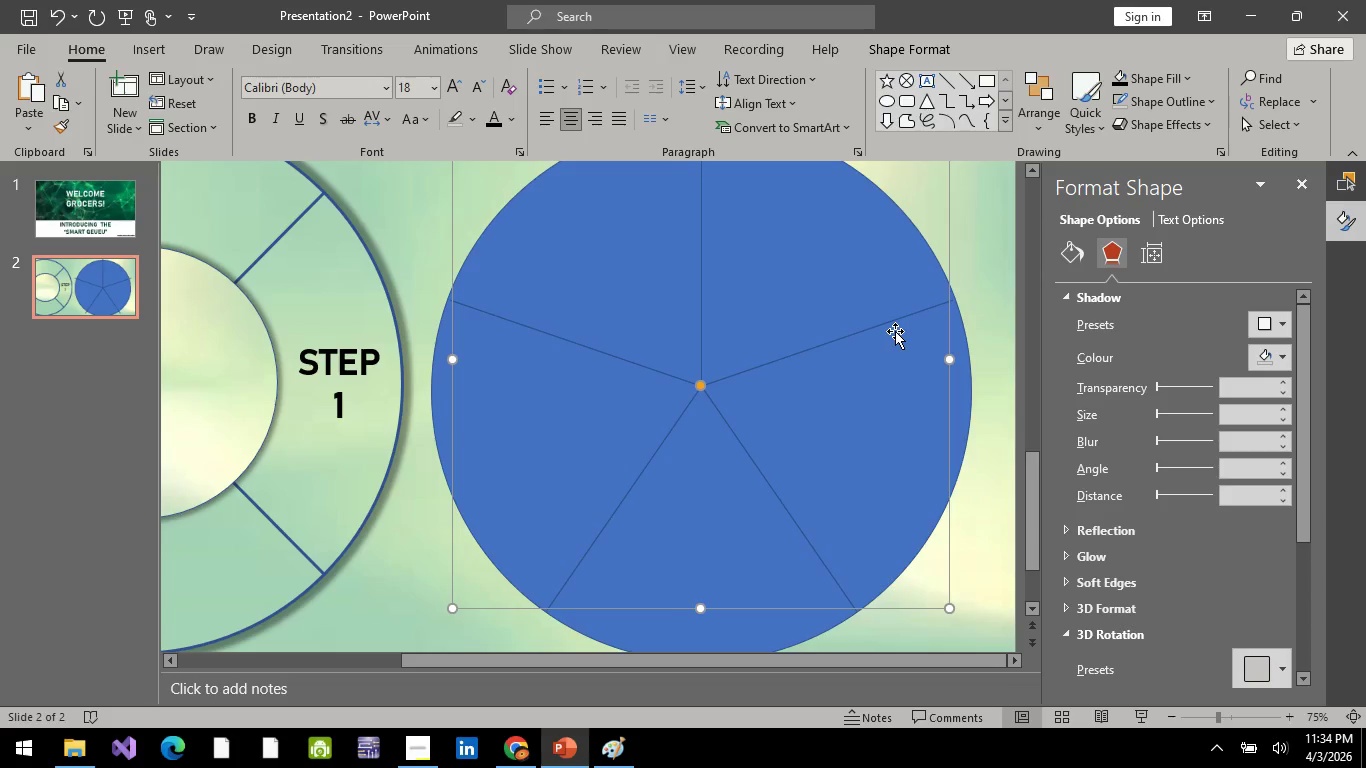 
key(ArrowRight)
 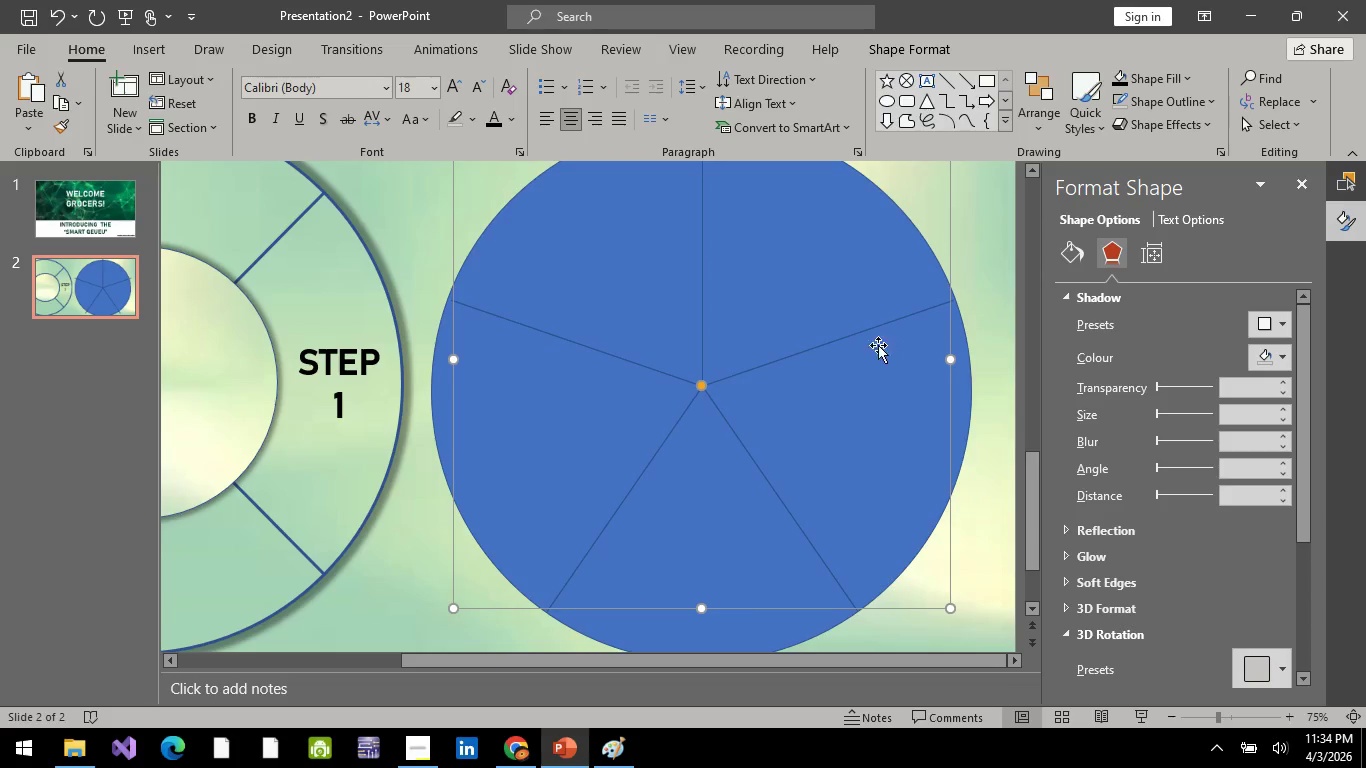 
scroll: coordinate [838, 367], scroll_direction: up, amount: 3.0
 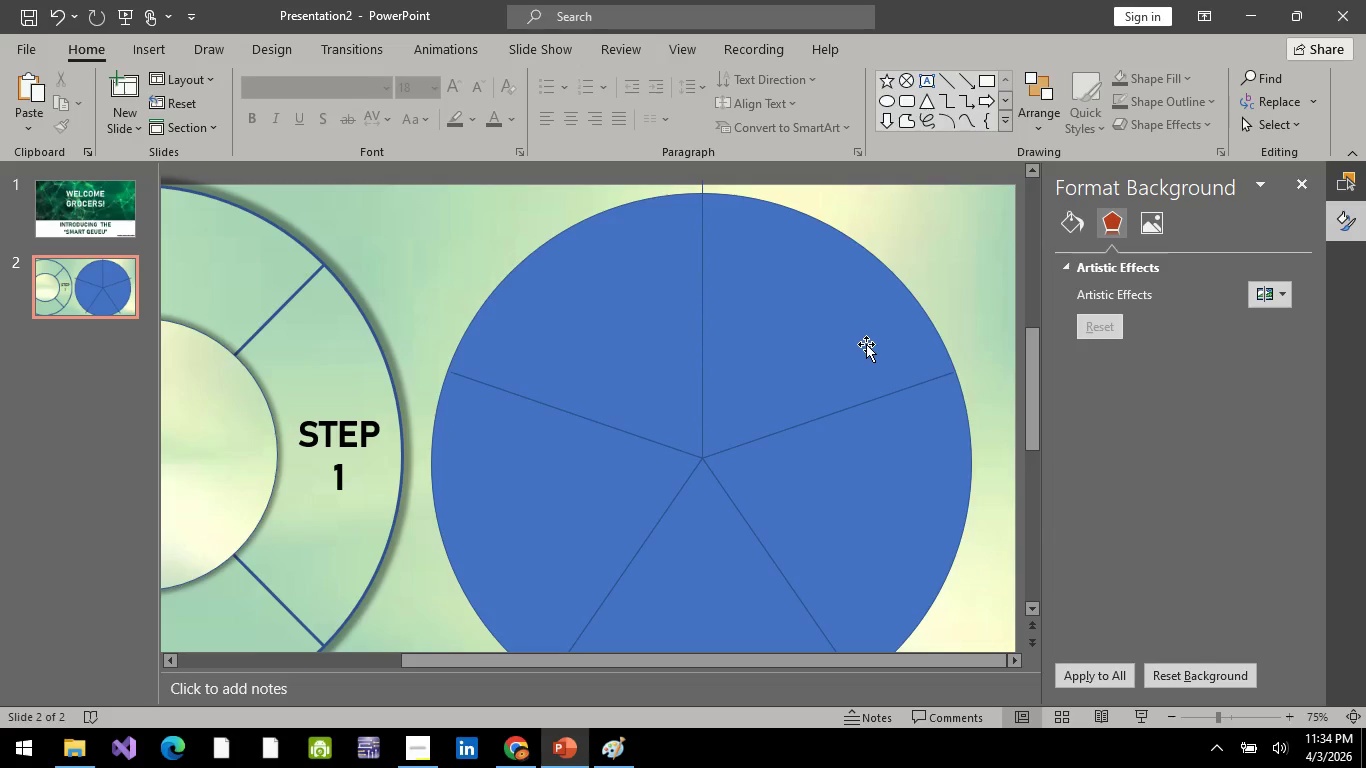 
hold_key(key=ControlLeft, duration=0.52)
scroll: coordinate [784, 427], scroll_direction: down, amount: 3.0
 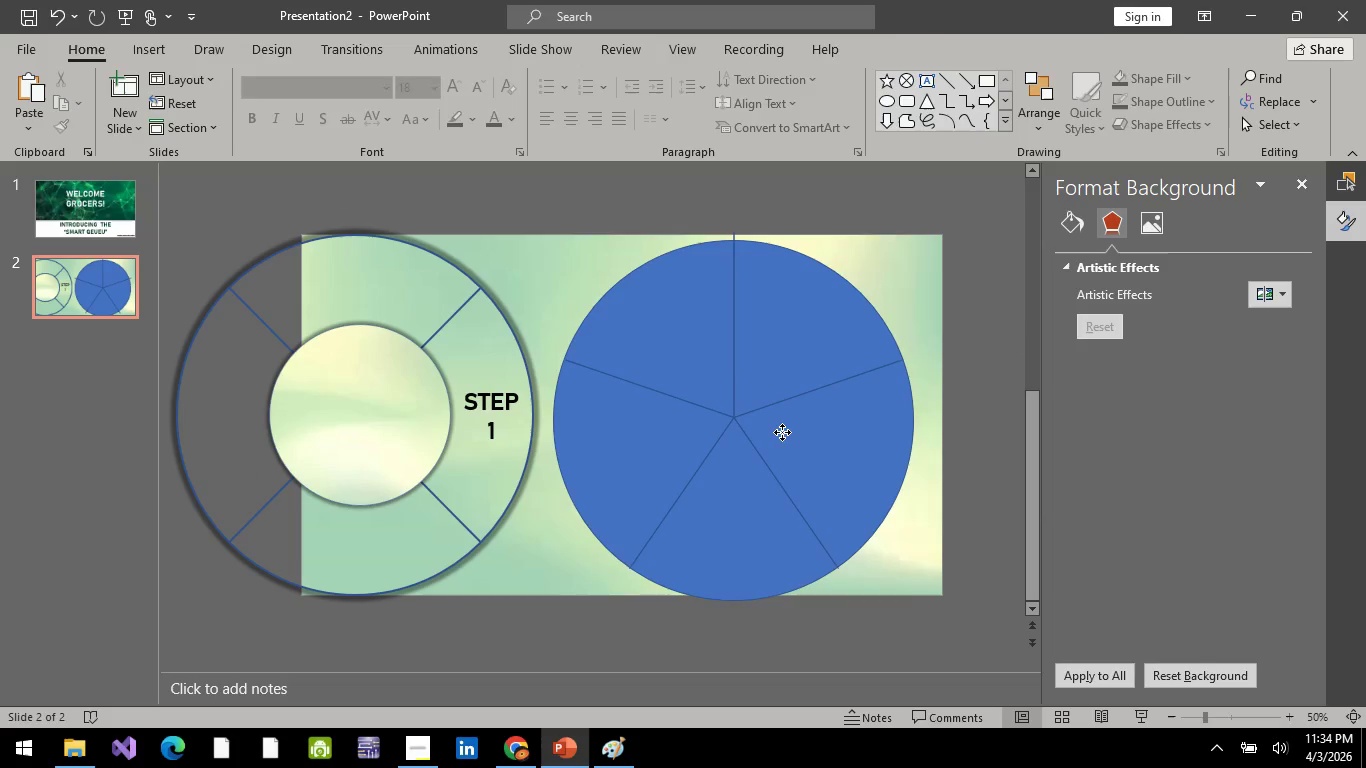 
left_click([782, 432])
 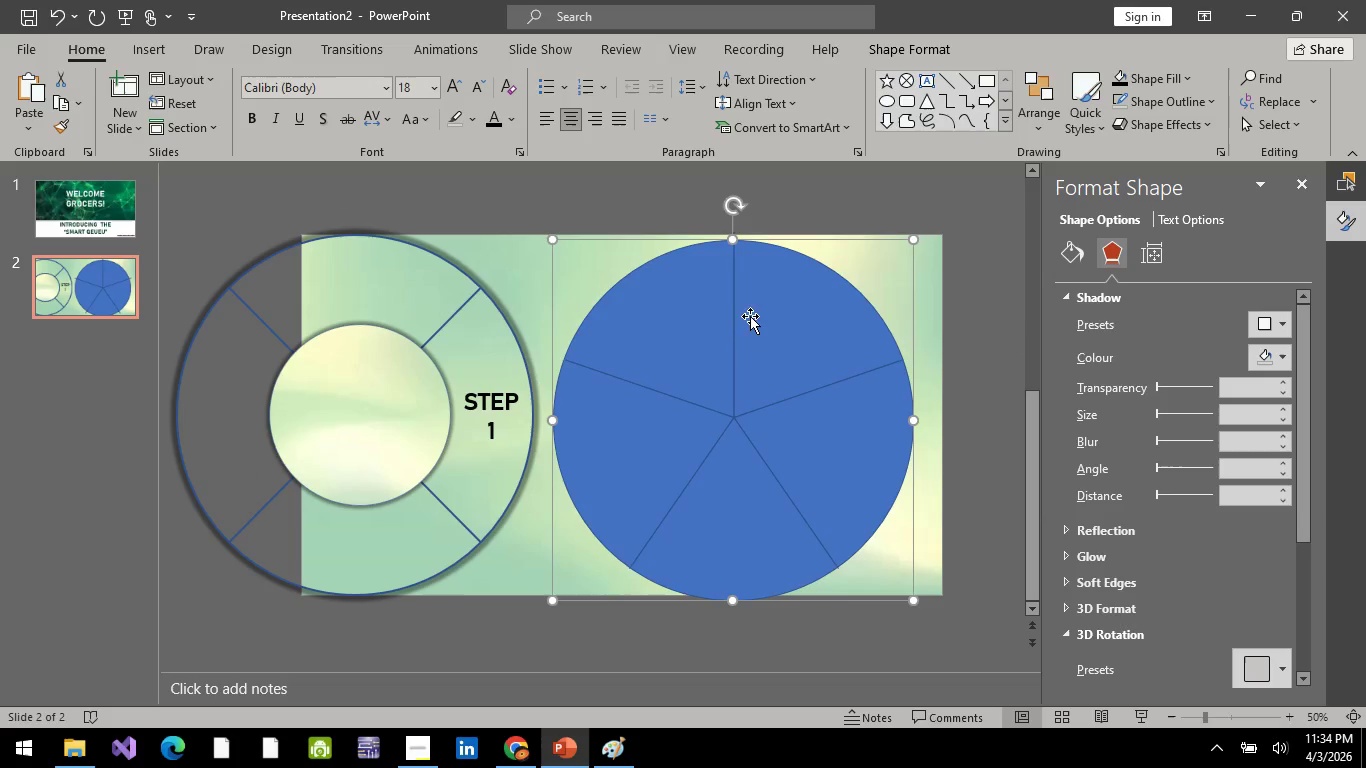 
hold_key(key=ControlLeft, duration=0.5)
scroll: coordinate [611, 396], scroll_direction: up, amount: 7.0
 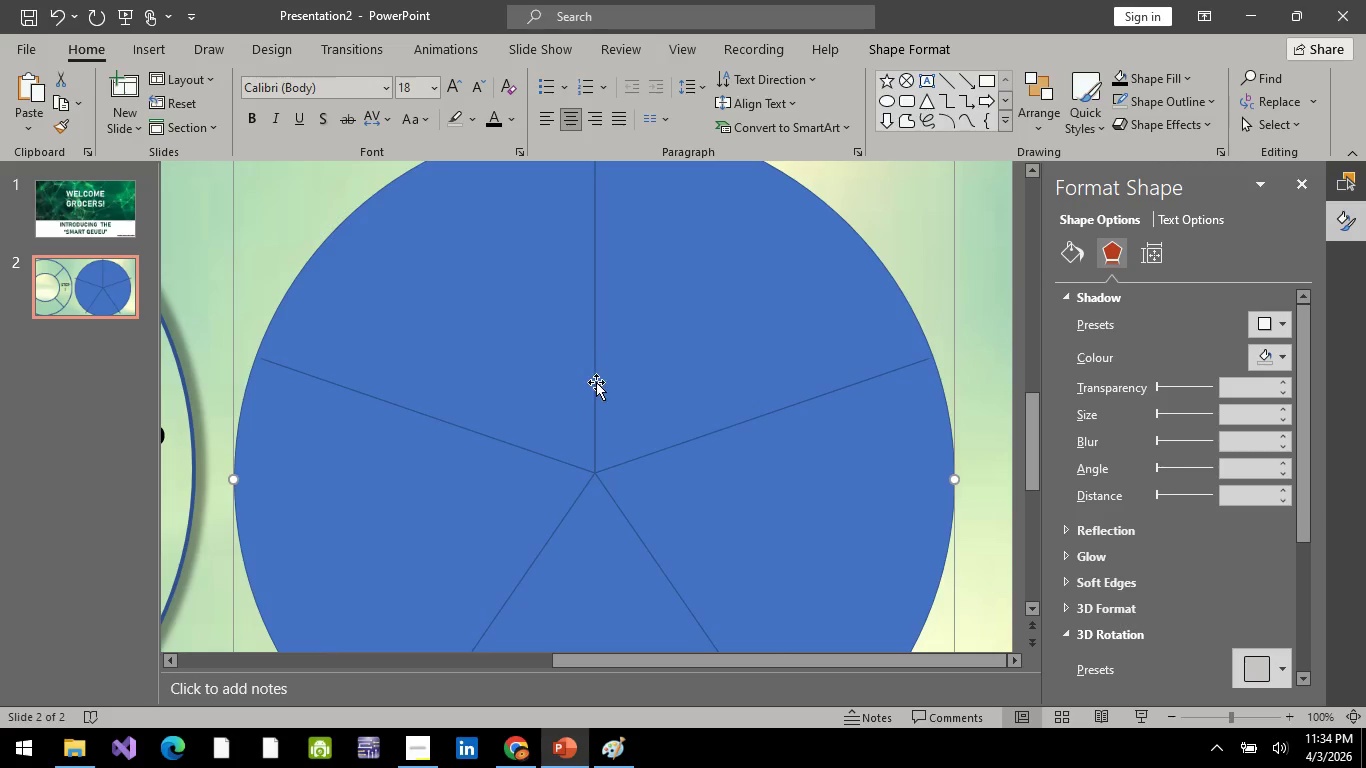 
left_click([596, 383])
 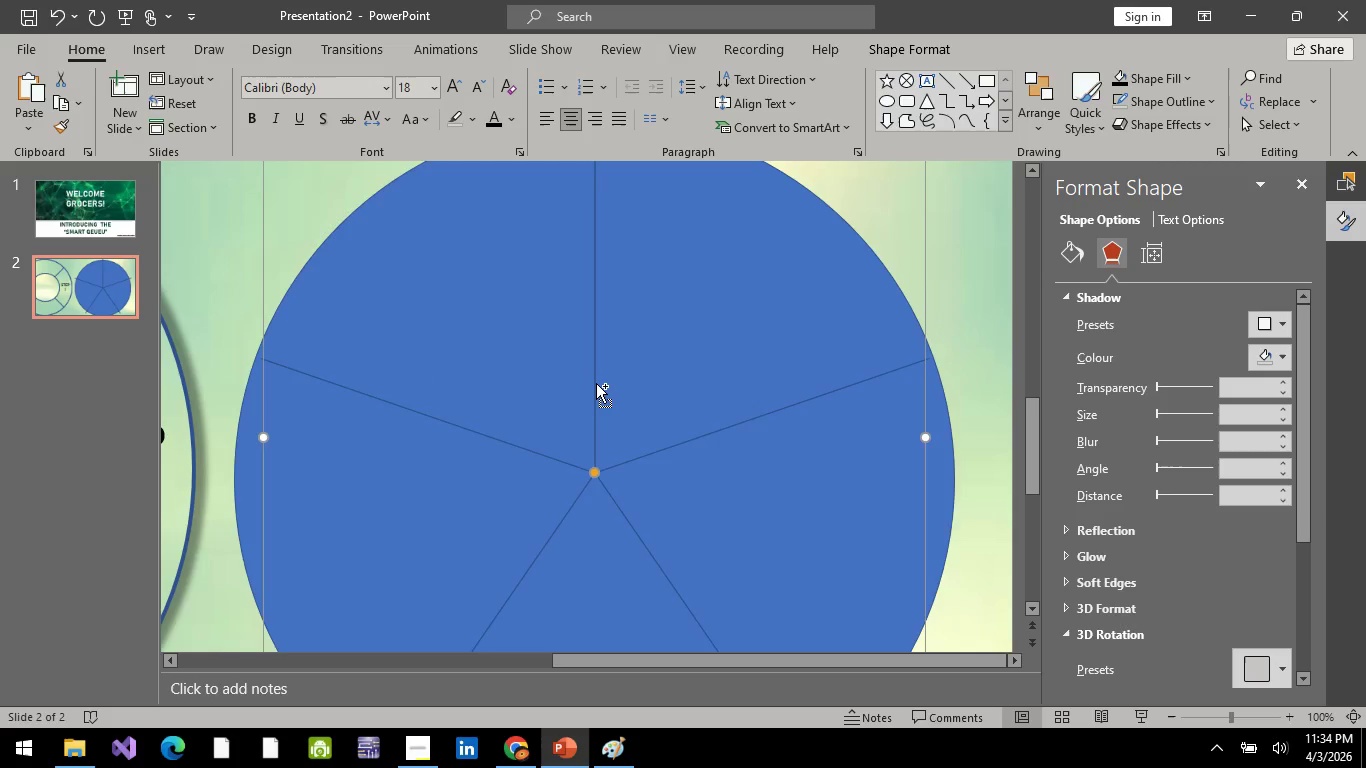 
hold_key(key=ControlLeft, duration=0.52)
scroll: coordinate [596, 383], scroll_direction: down, amount: 2.0
 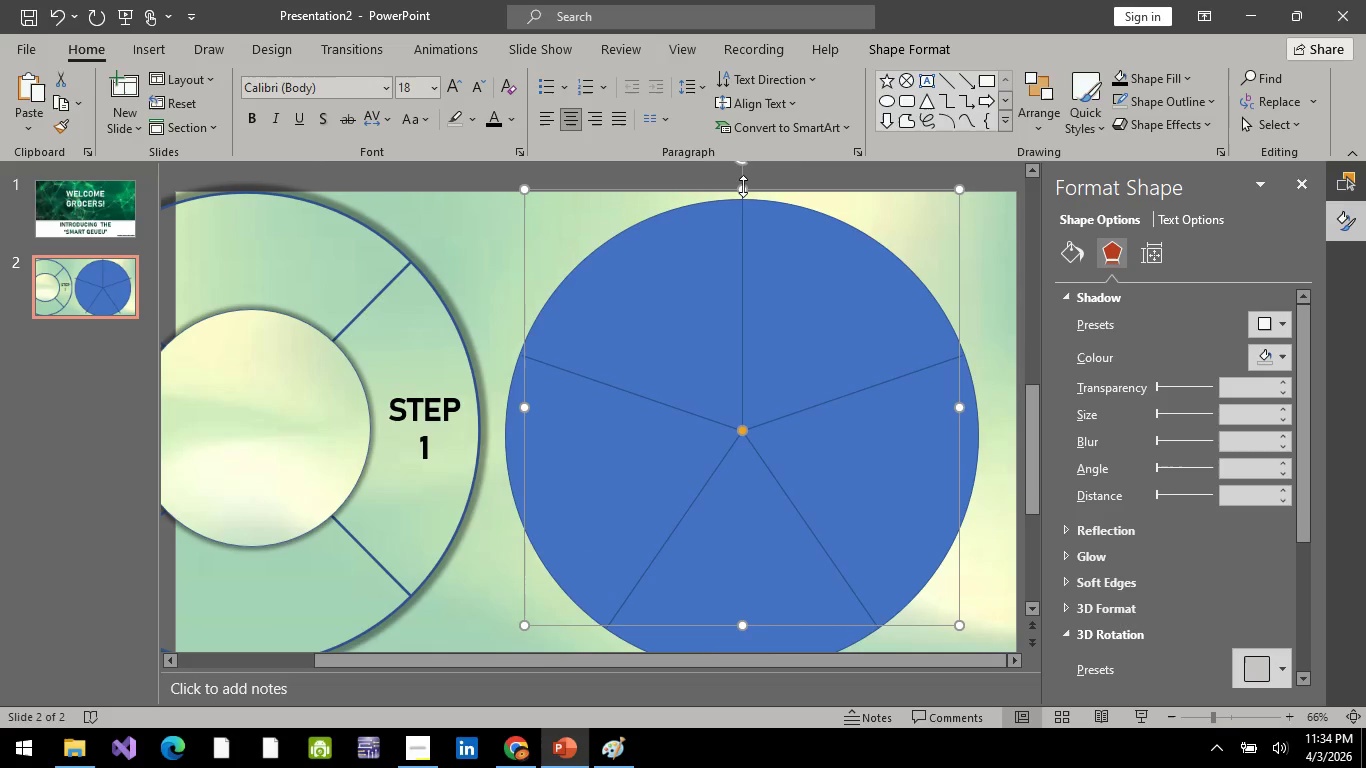 
left_click_drag(start_coordinate=[743, 186], to_coordinate=[744, 197])
 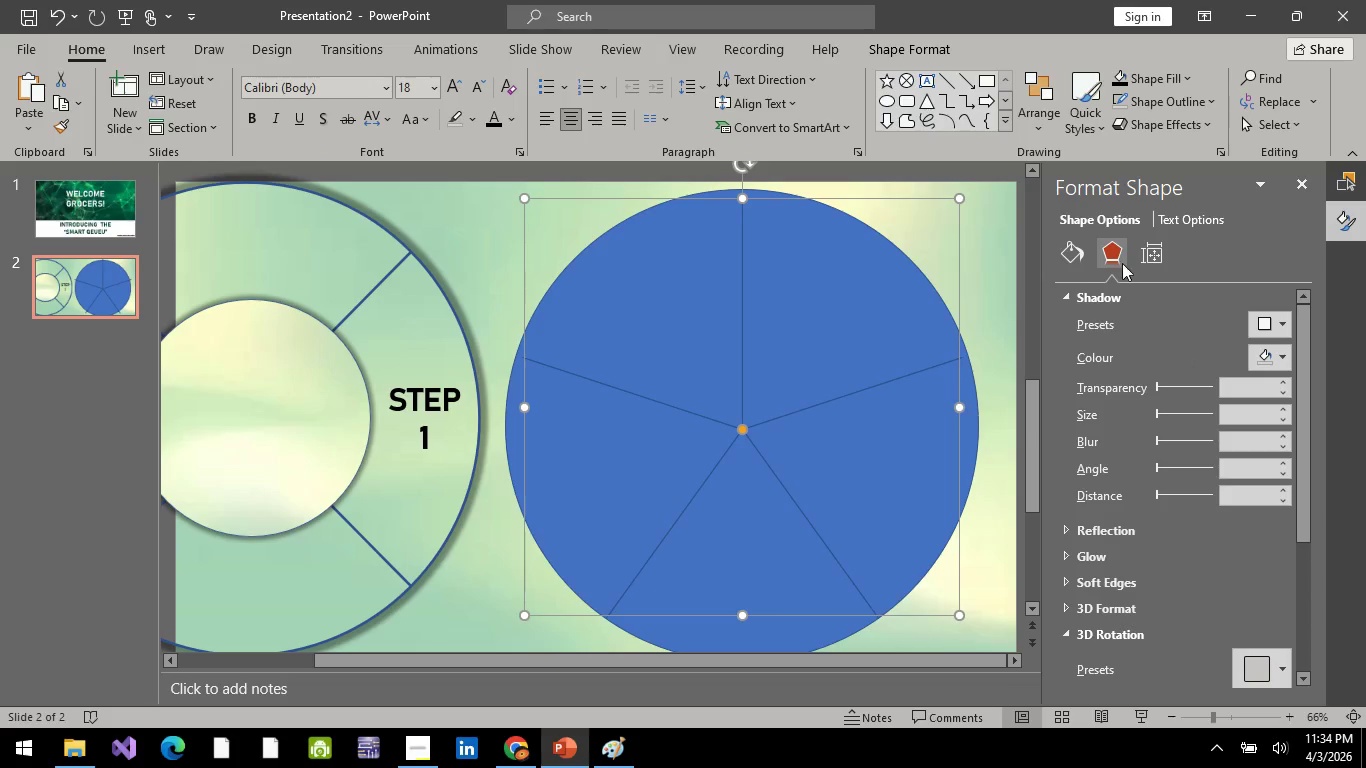 
left_click([1140, 244])
 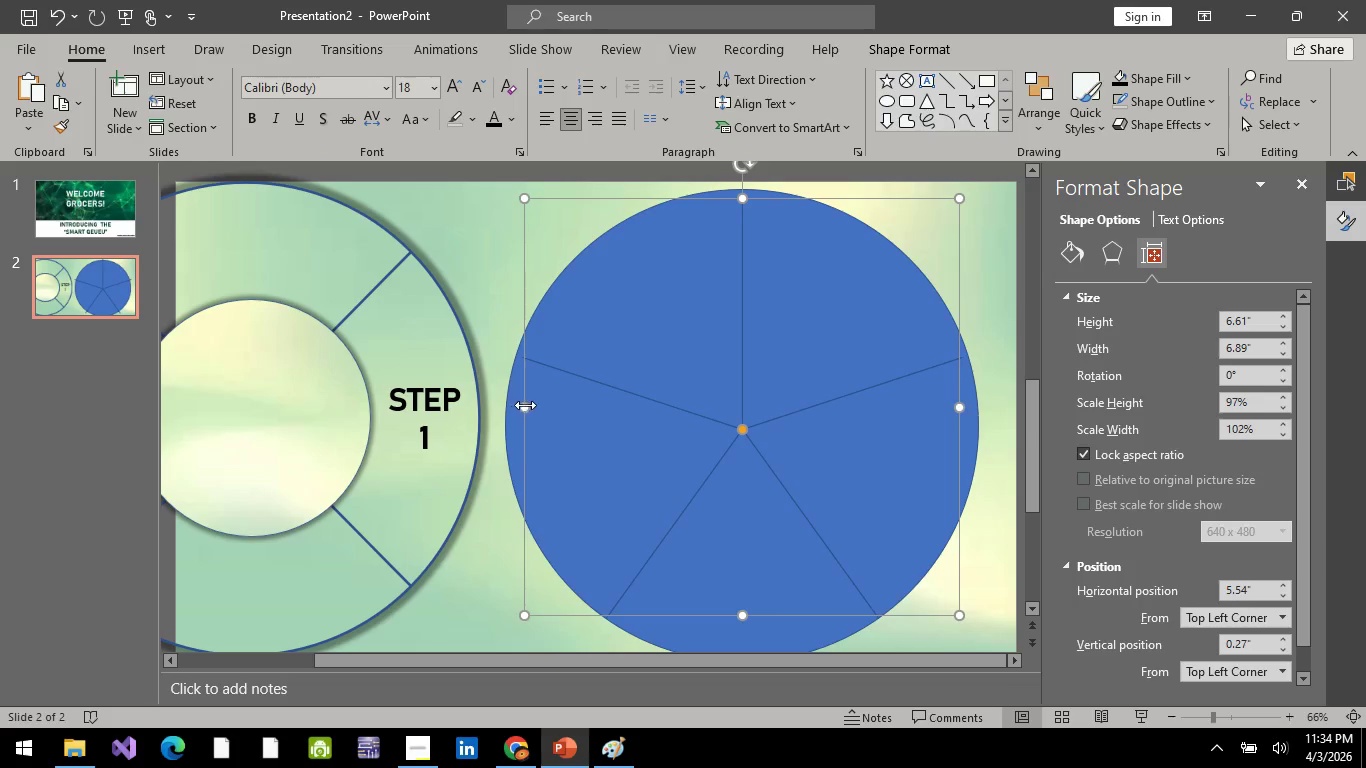 
left_click_drag(start_coordinate=[528, 405], to_coordinate=[521, 405])
 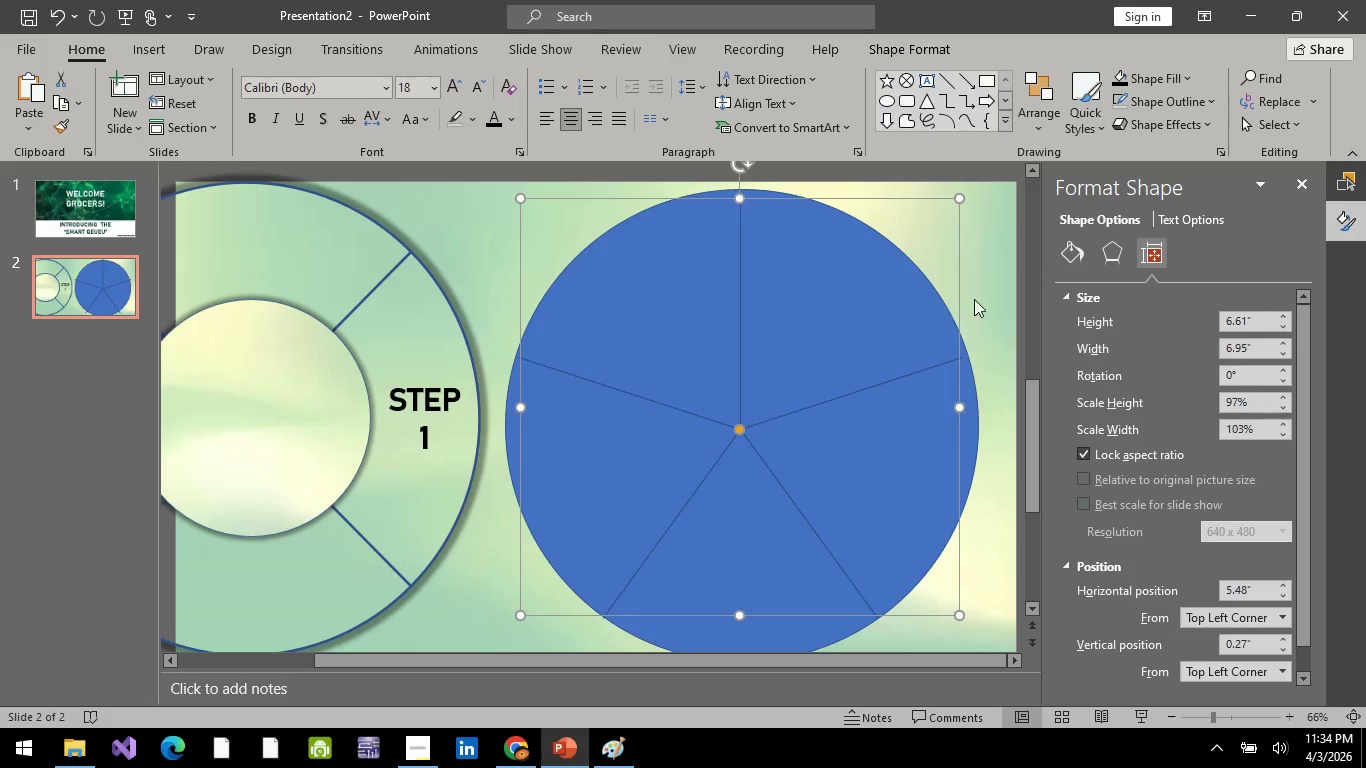 
left_click([977, 297])
 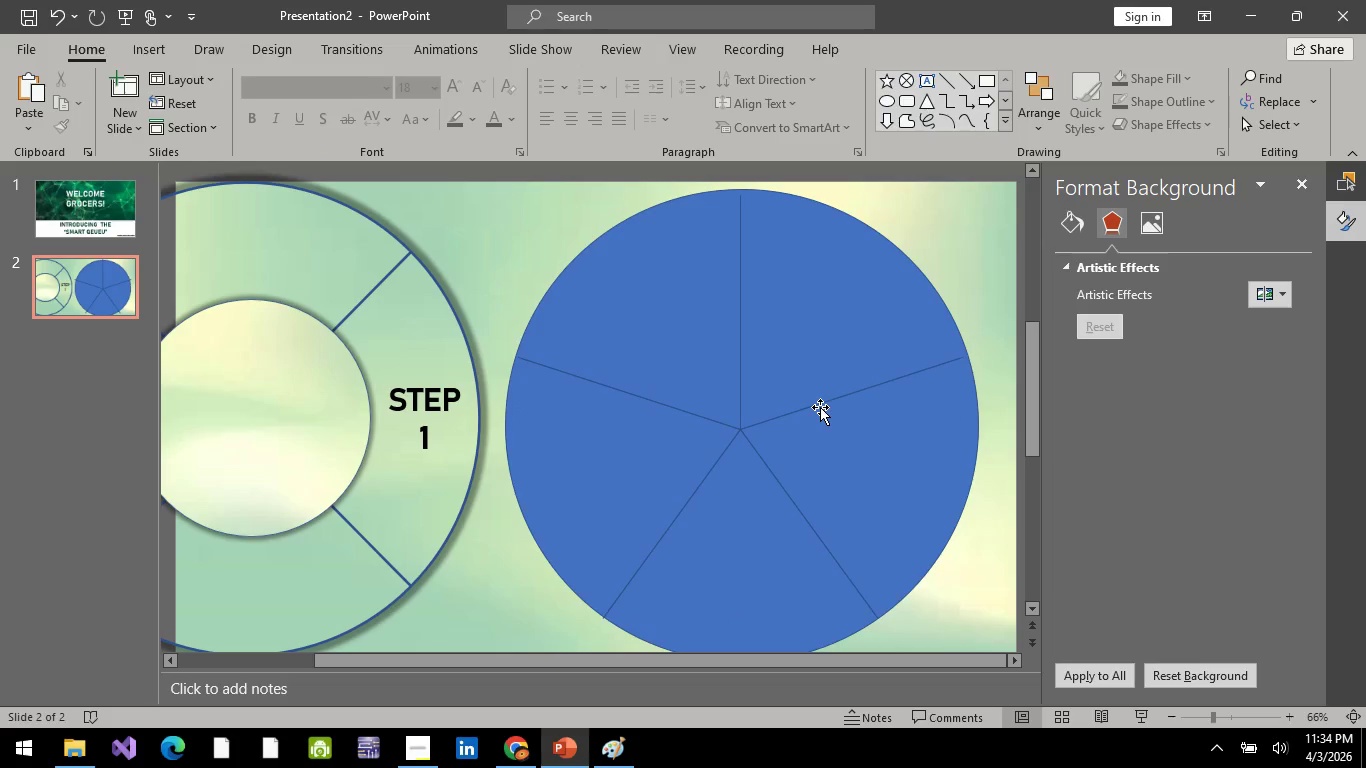 
left_click([820, 407])
 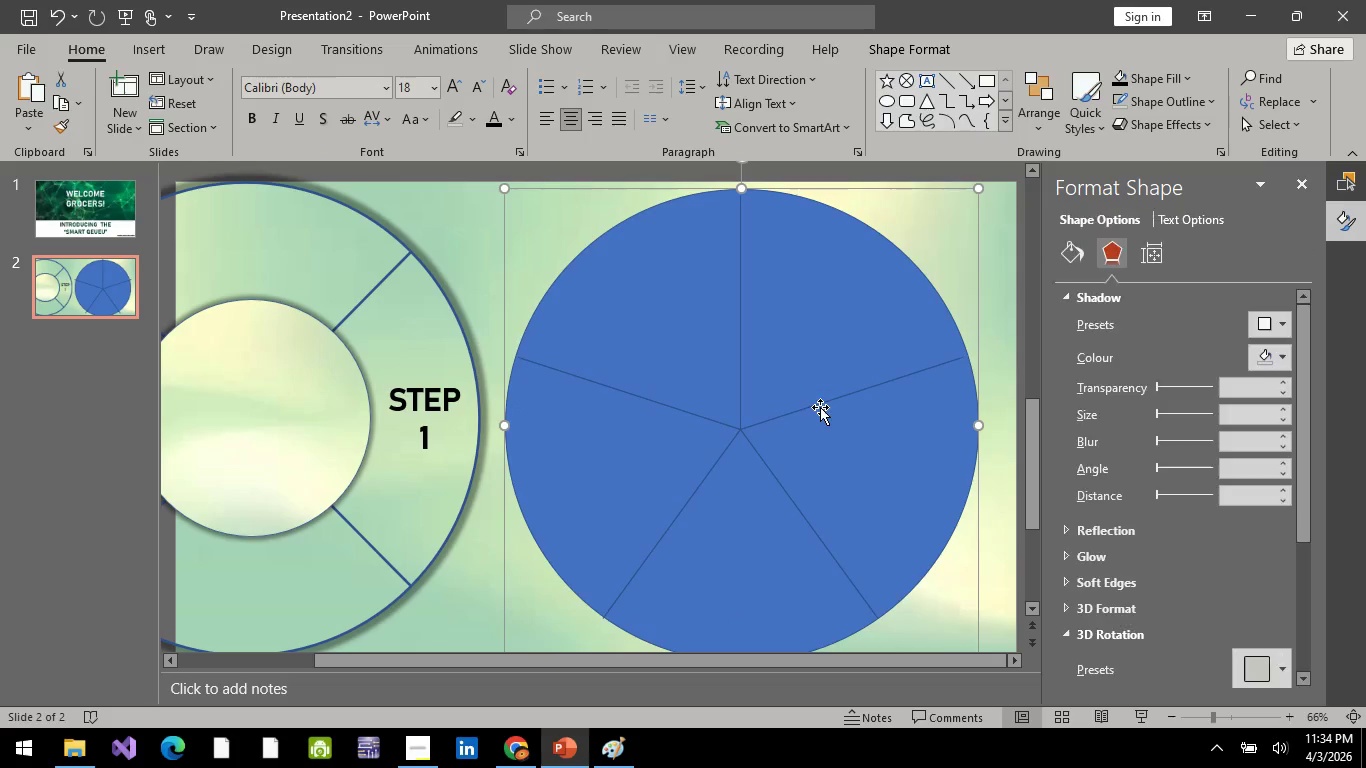 
hold_key(key=ControlLeft, duration=1.51)
left_click([941, 451])
 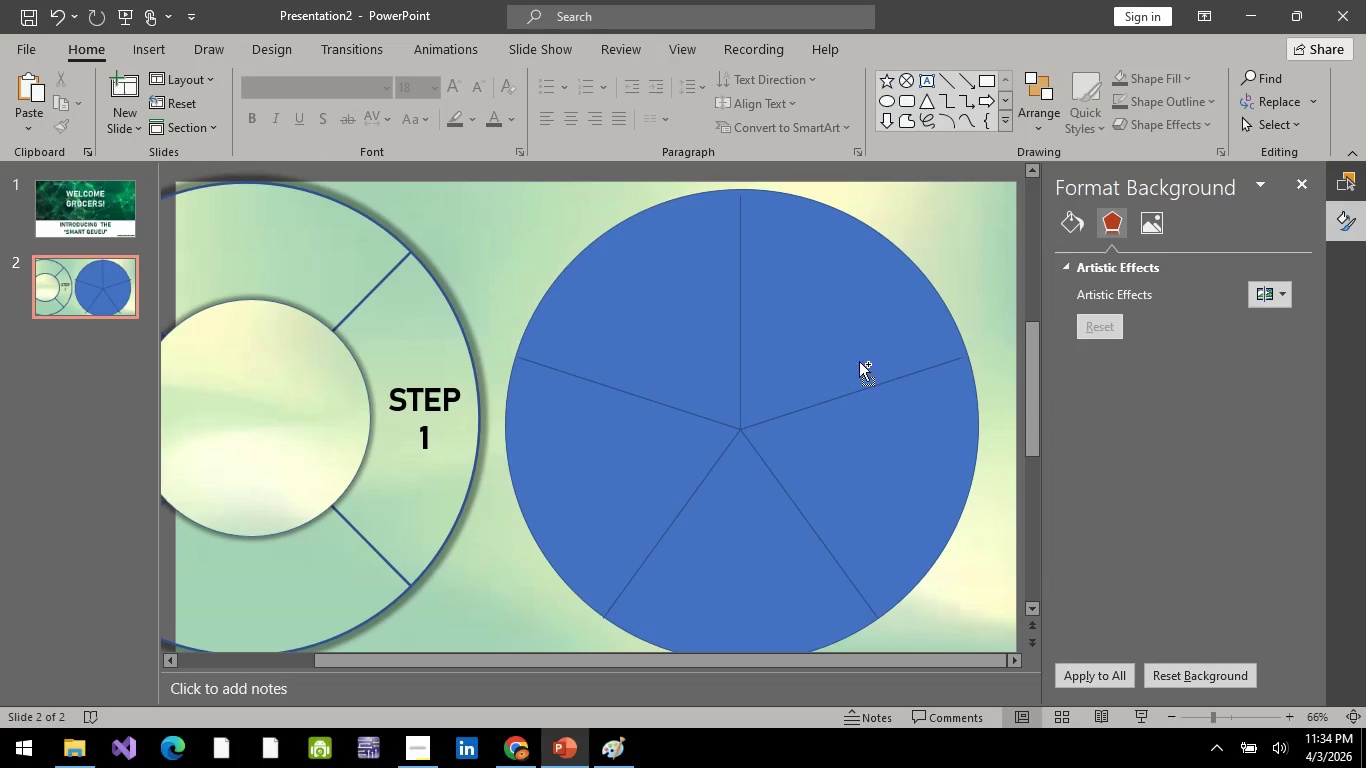 
left_click([820, 331])
 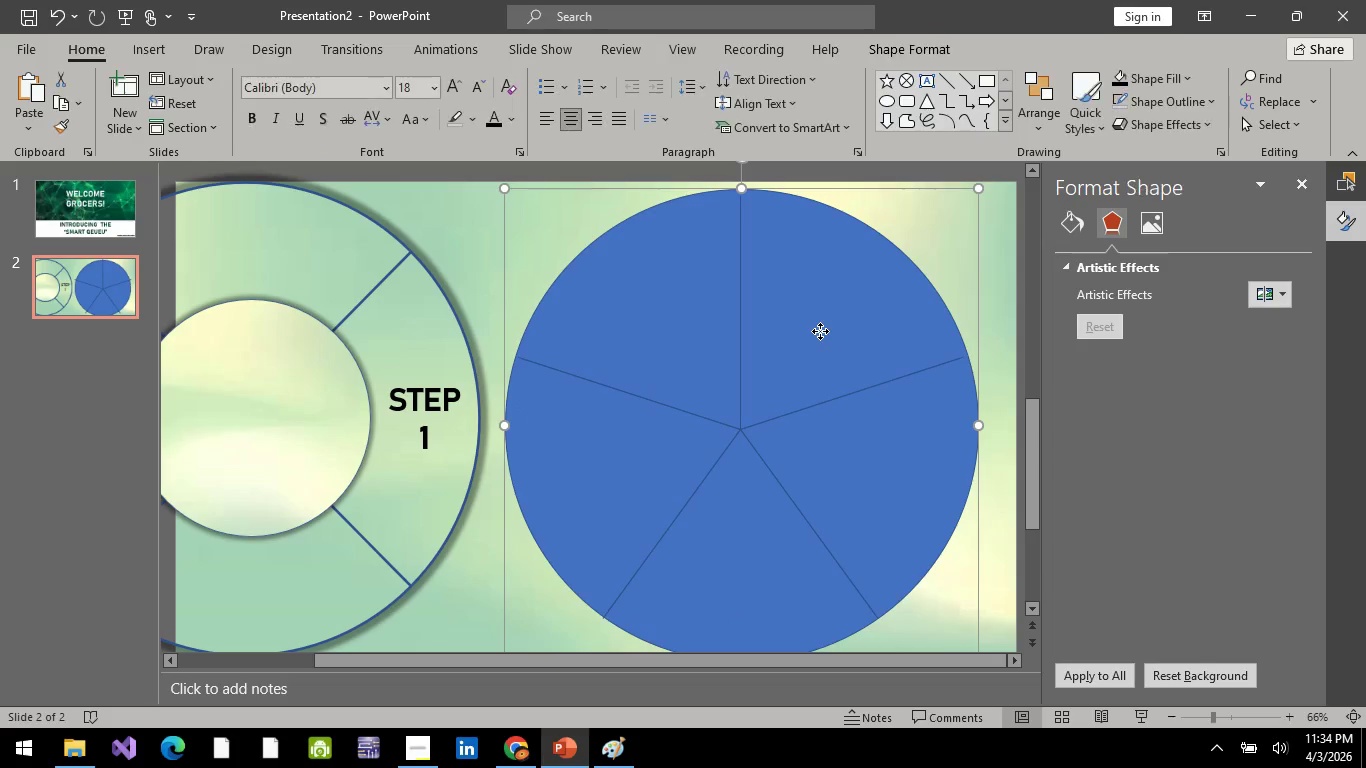 
hold_key(key=ControlLeft, duration=1.52)
left_click([592, 425])
 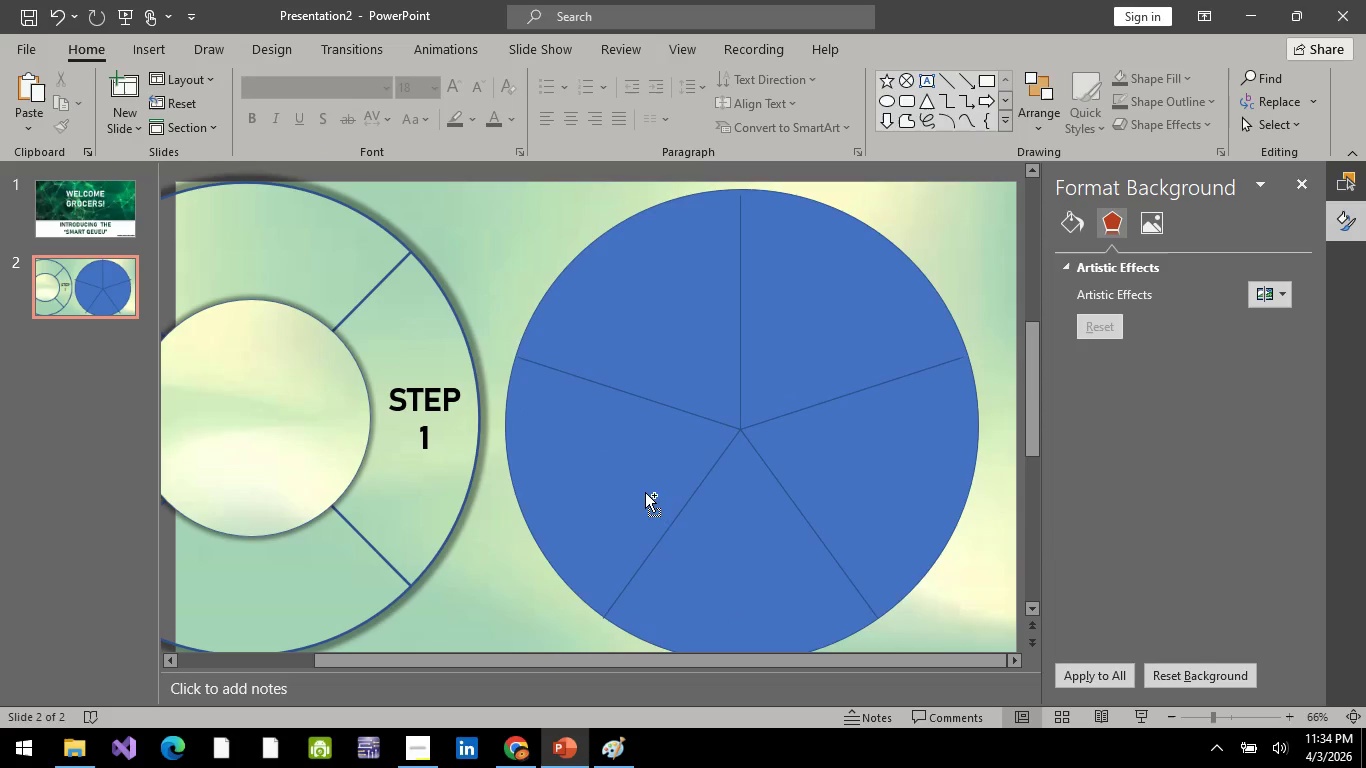 
left_click([645, 494])
 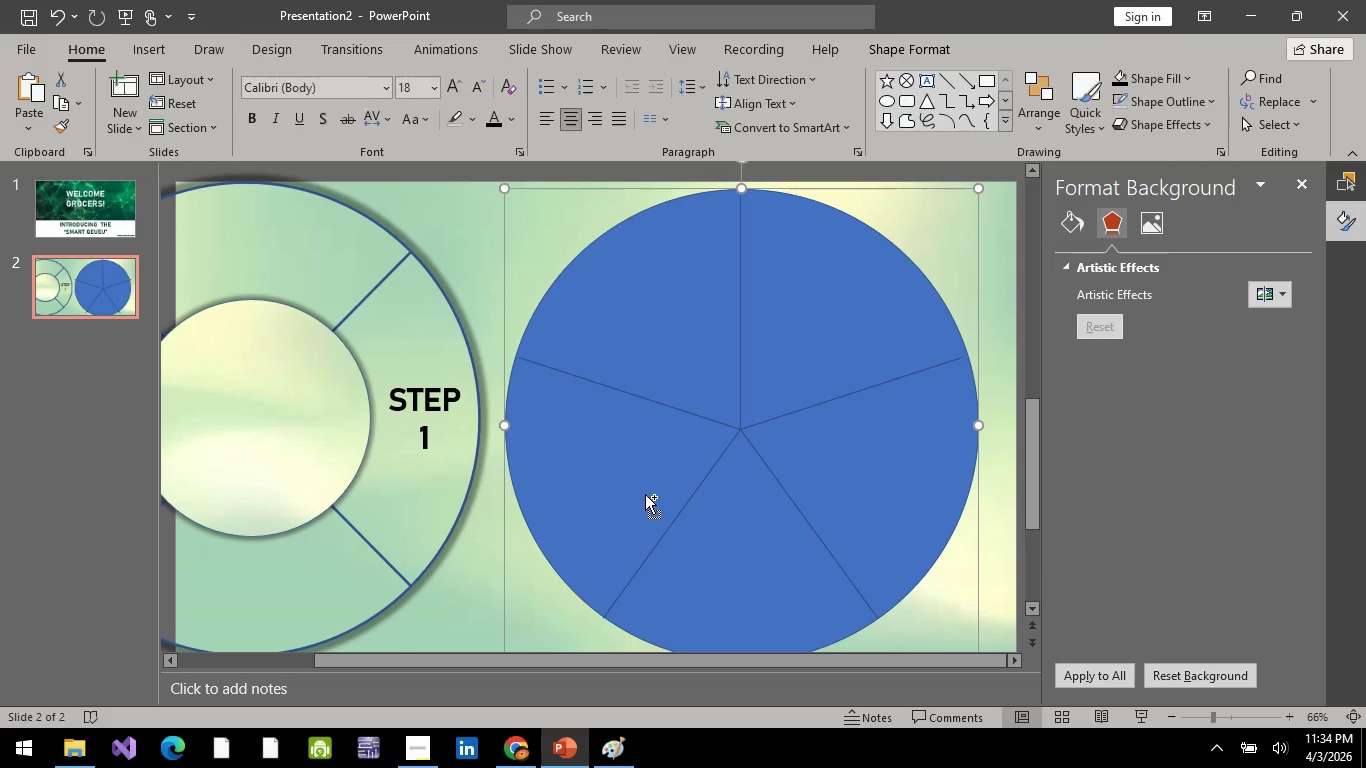 
hold_key(key=ControlLeft, duration=0.38)
 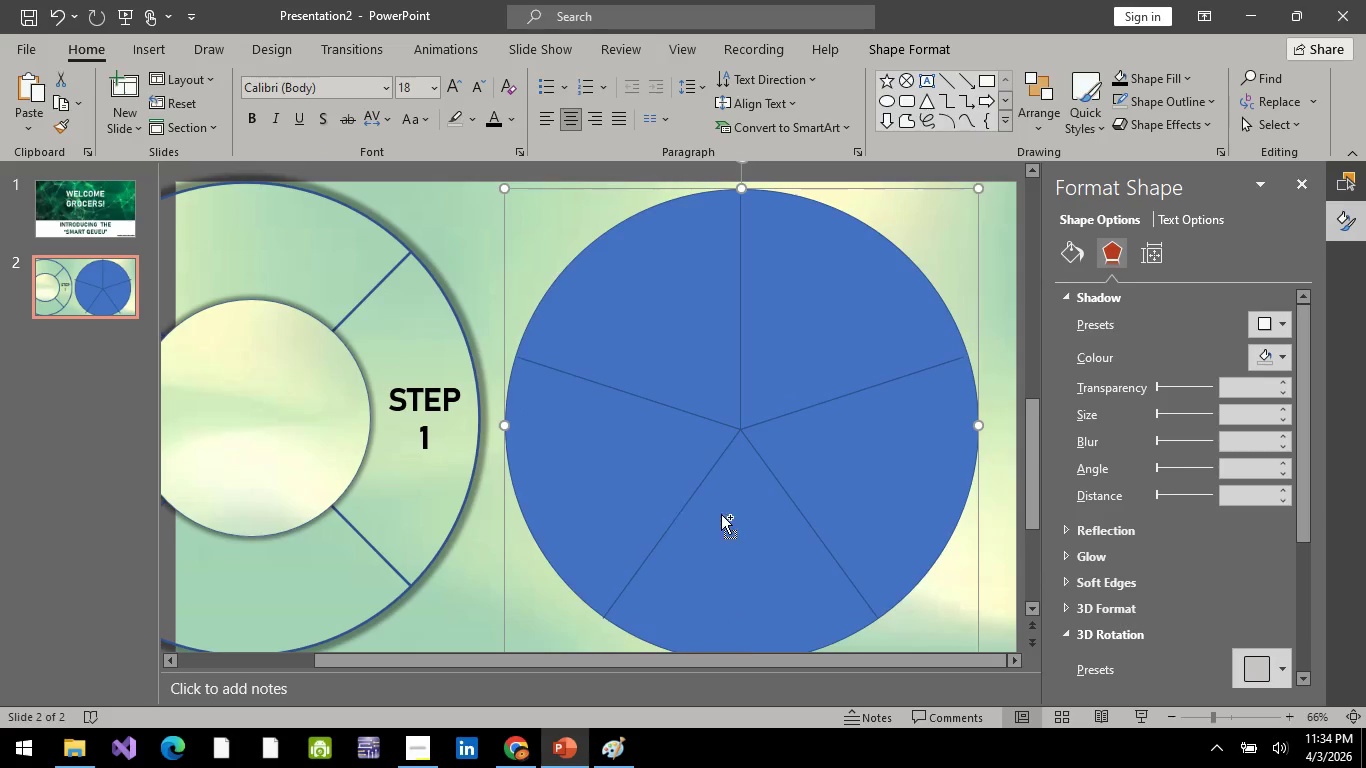 
hold_key(key=ControlLeft, duration=0.61)
scroll: coordinate [721, 514], scroll_direction: down, amount: 4.0
 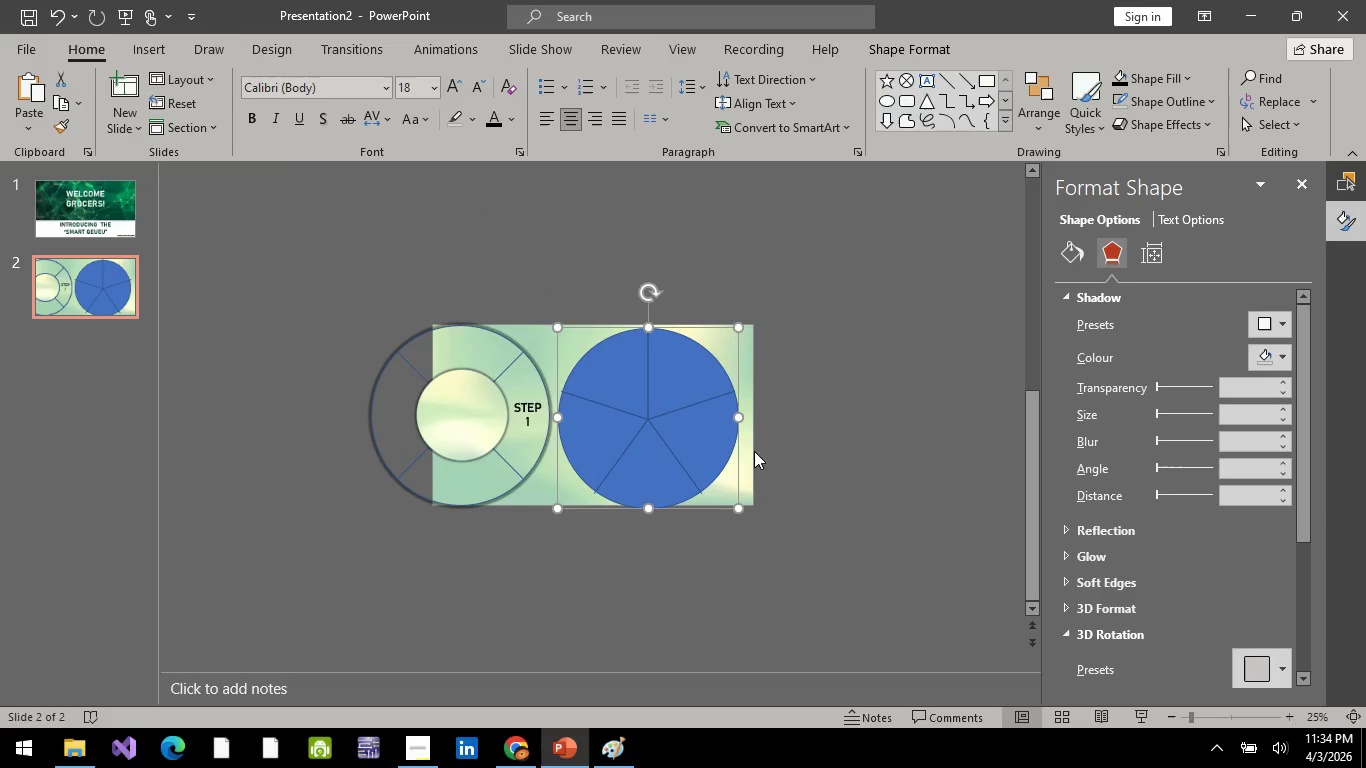 
hold_key(key=ControlLeft, duration=0.66)
scroll: coordinate [750, 385], scroll_direction: up, amount: 2.0
 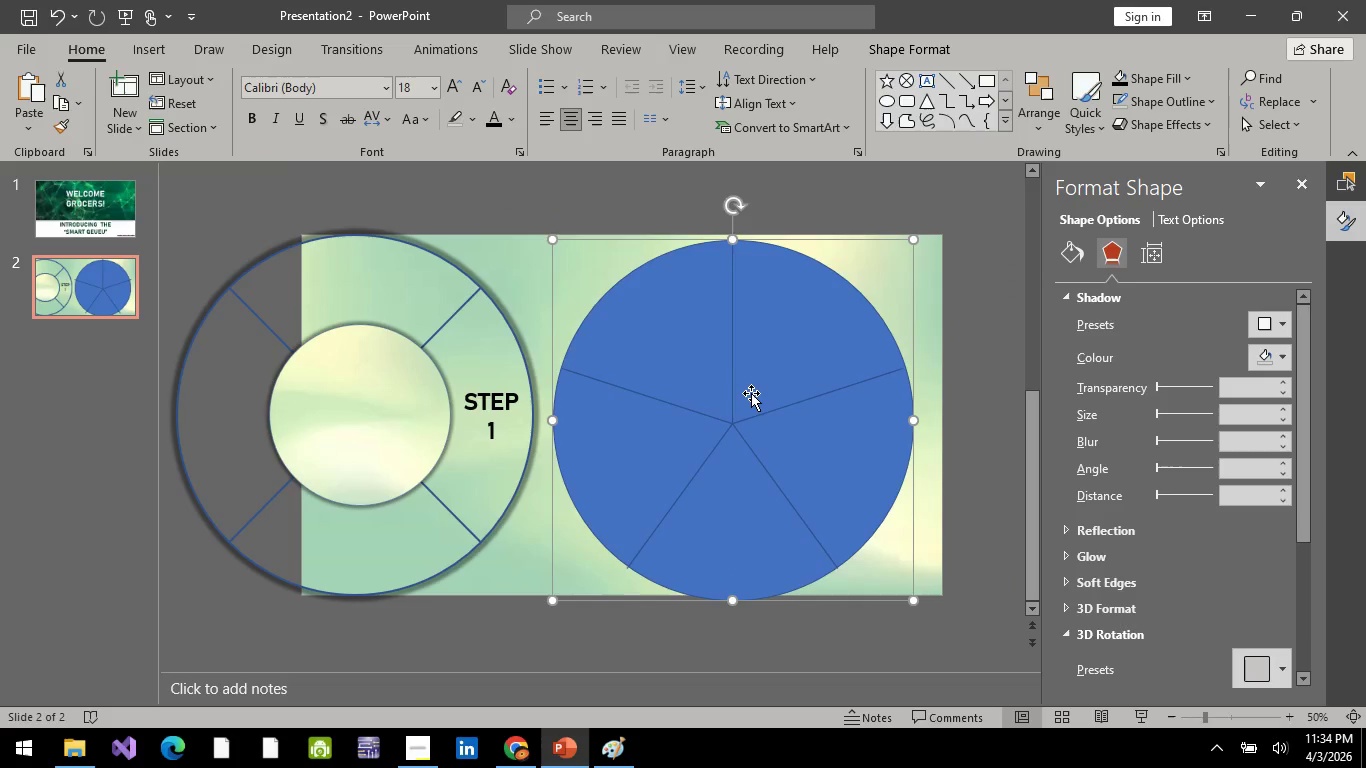 
left_click([751, 393])
 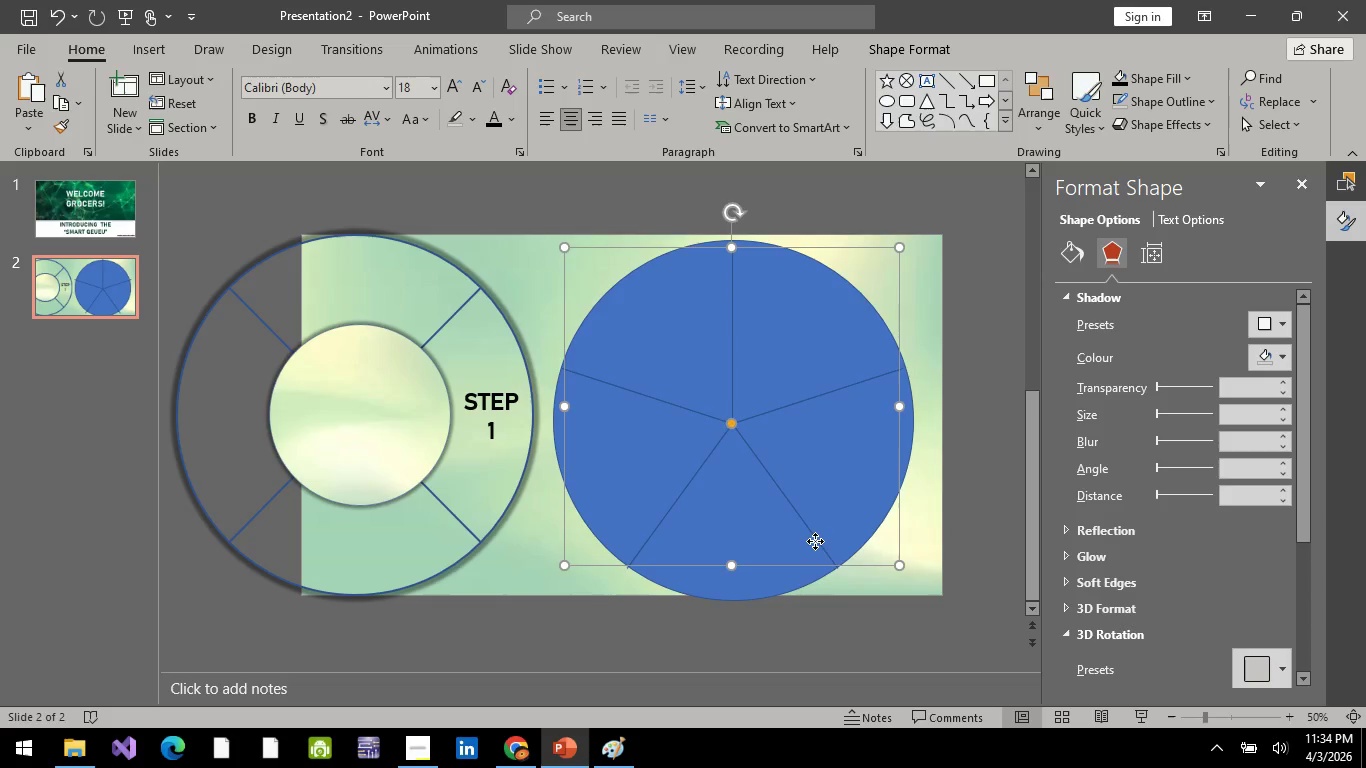 
double_click([815, 541])
 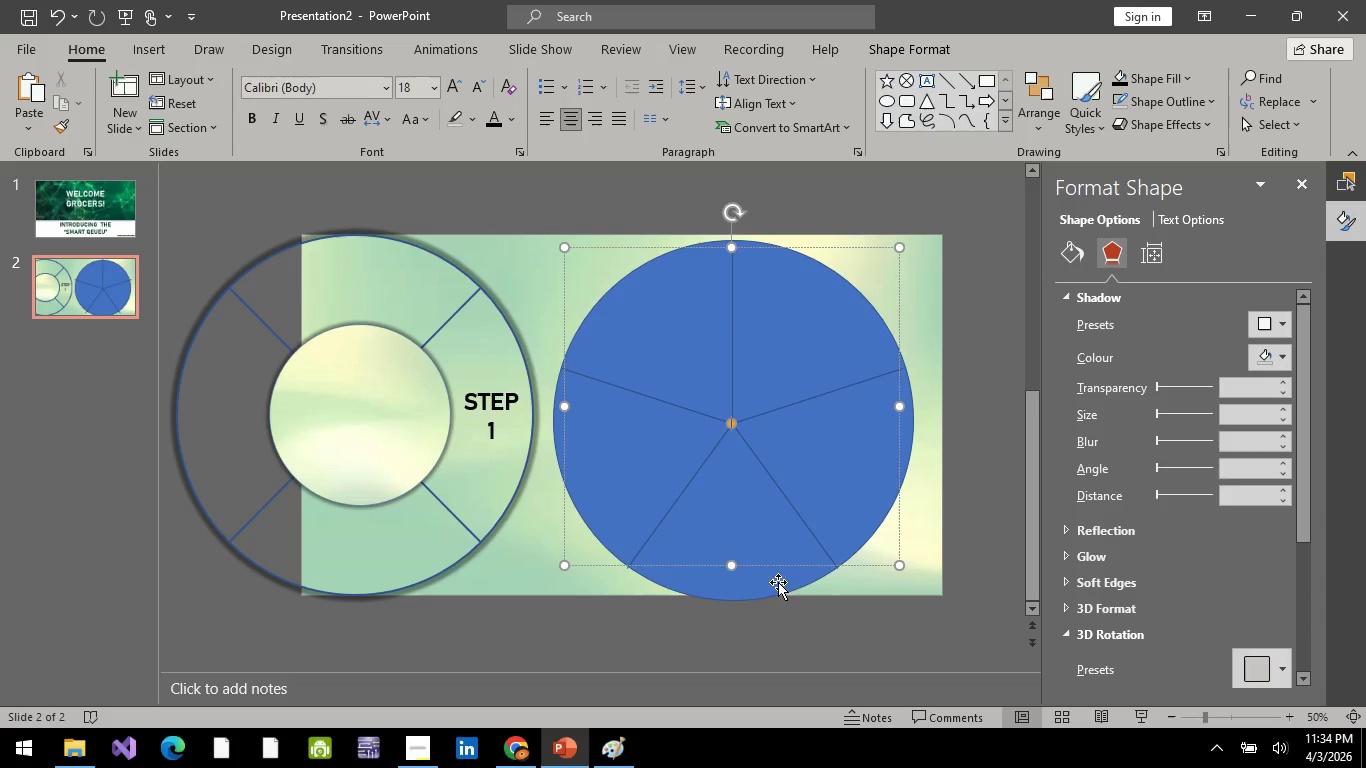 
hold_key(key=ControlLeft, duration=0.86)
left_click([770, 591])
 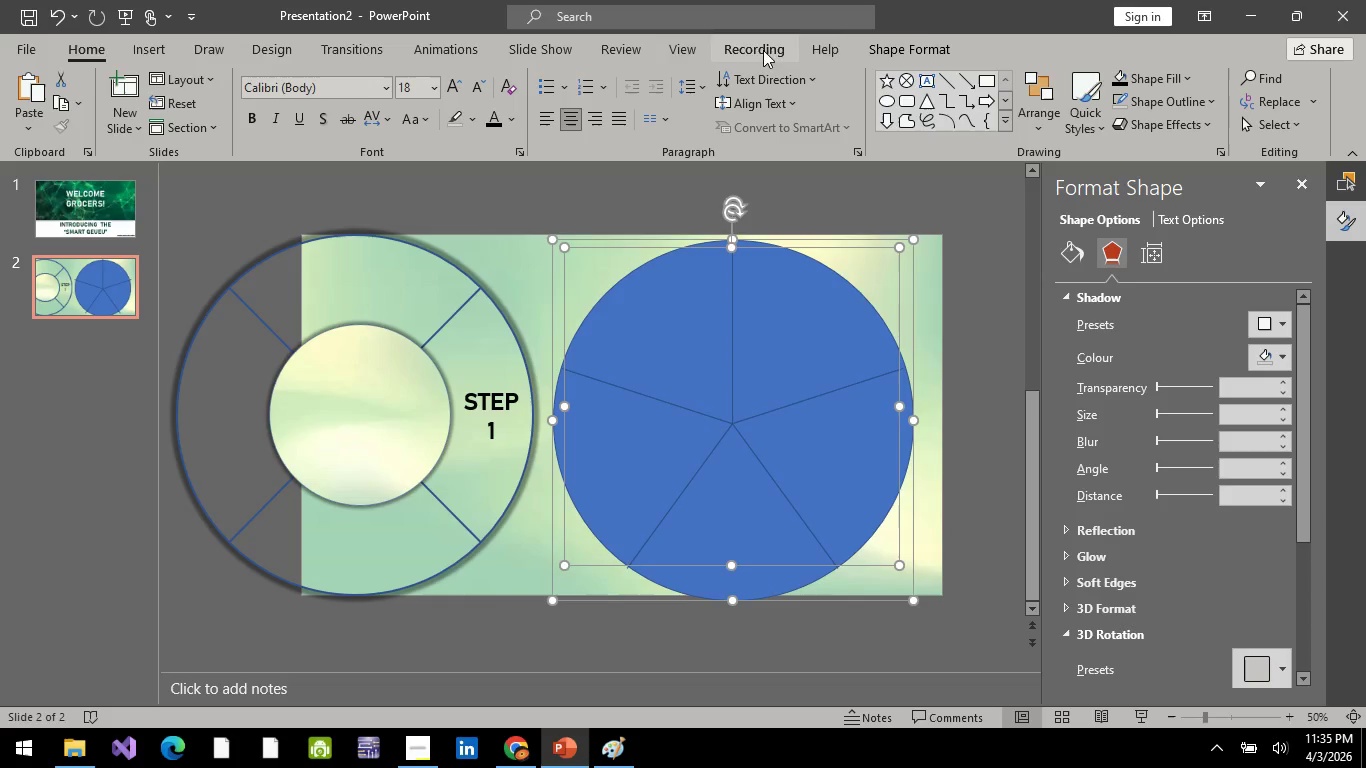 
left_click([914, 39])
 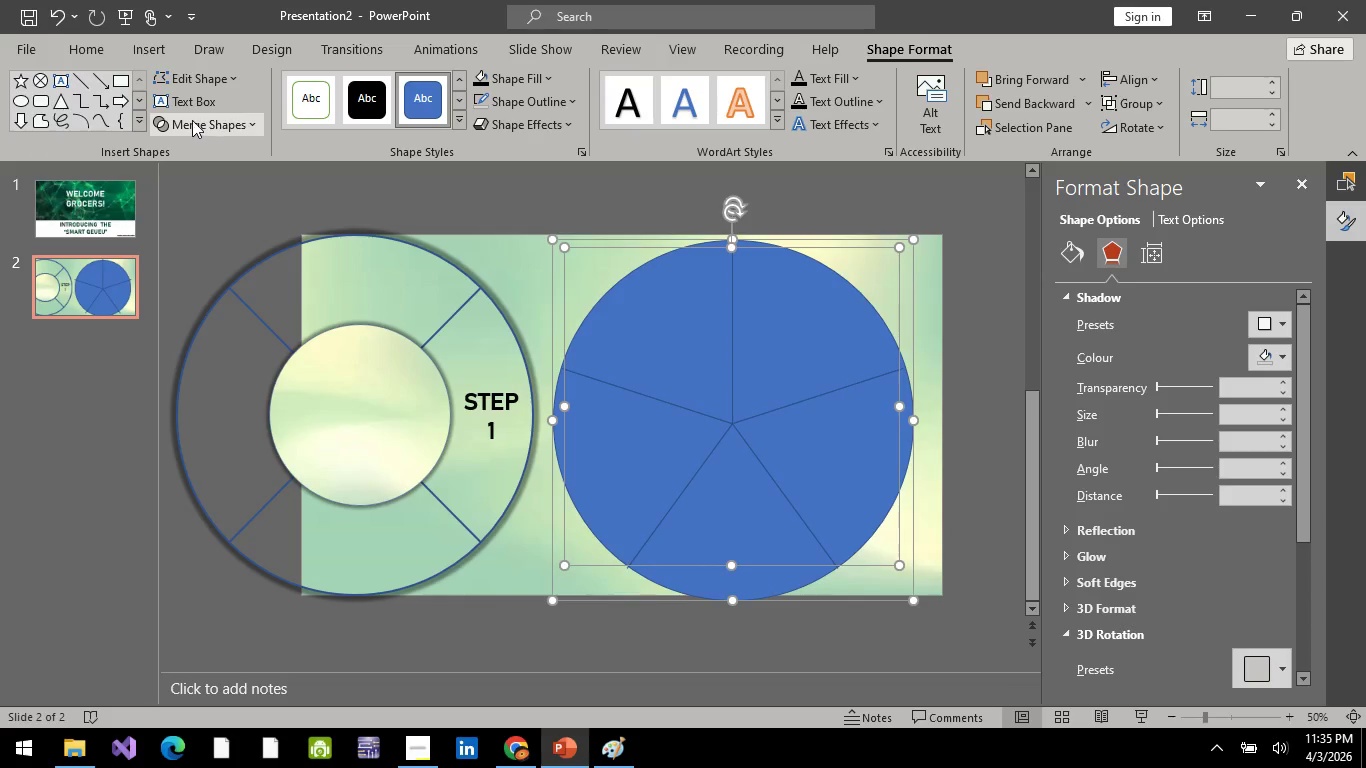 
left_click([191, 120])
 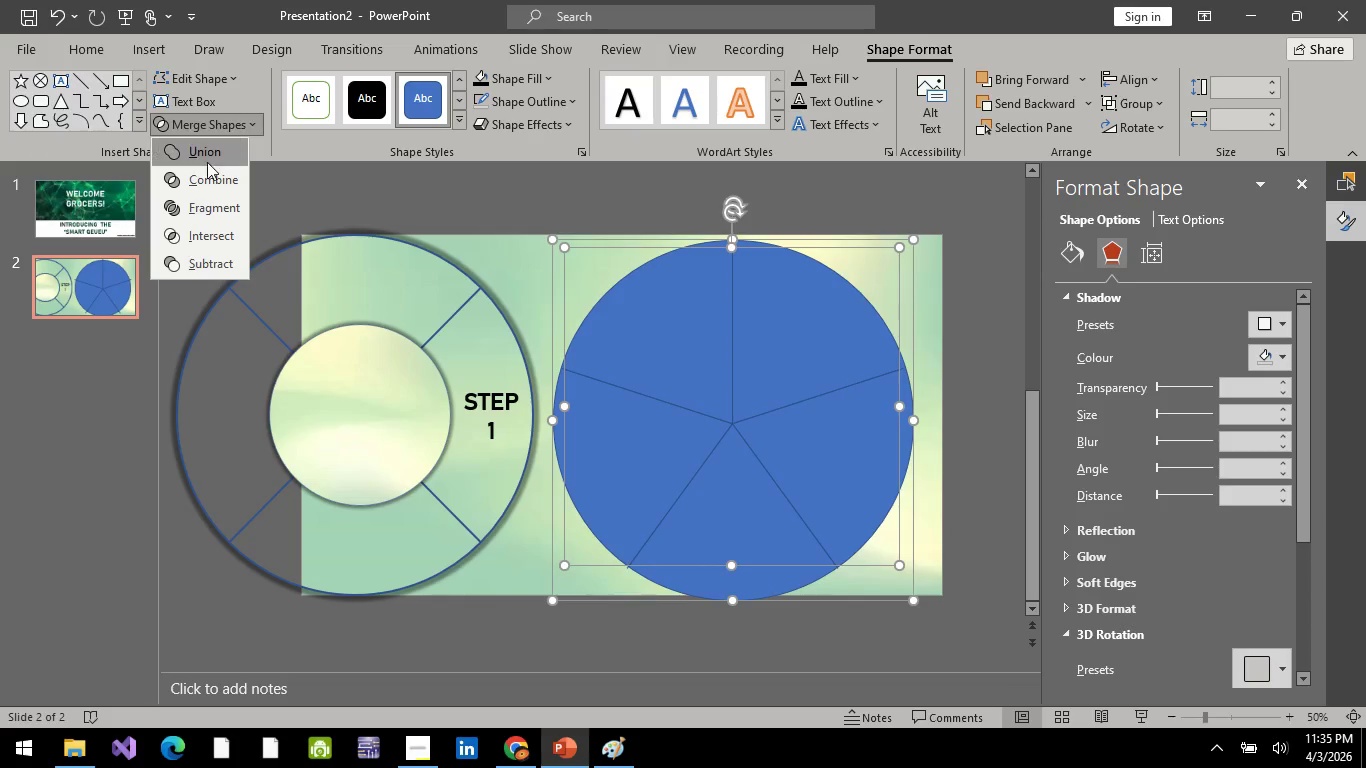 
mouse_move([217, 183])
 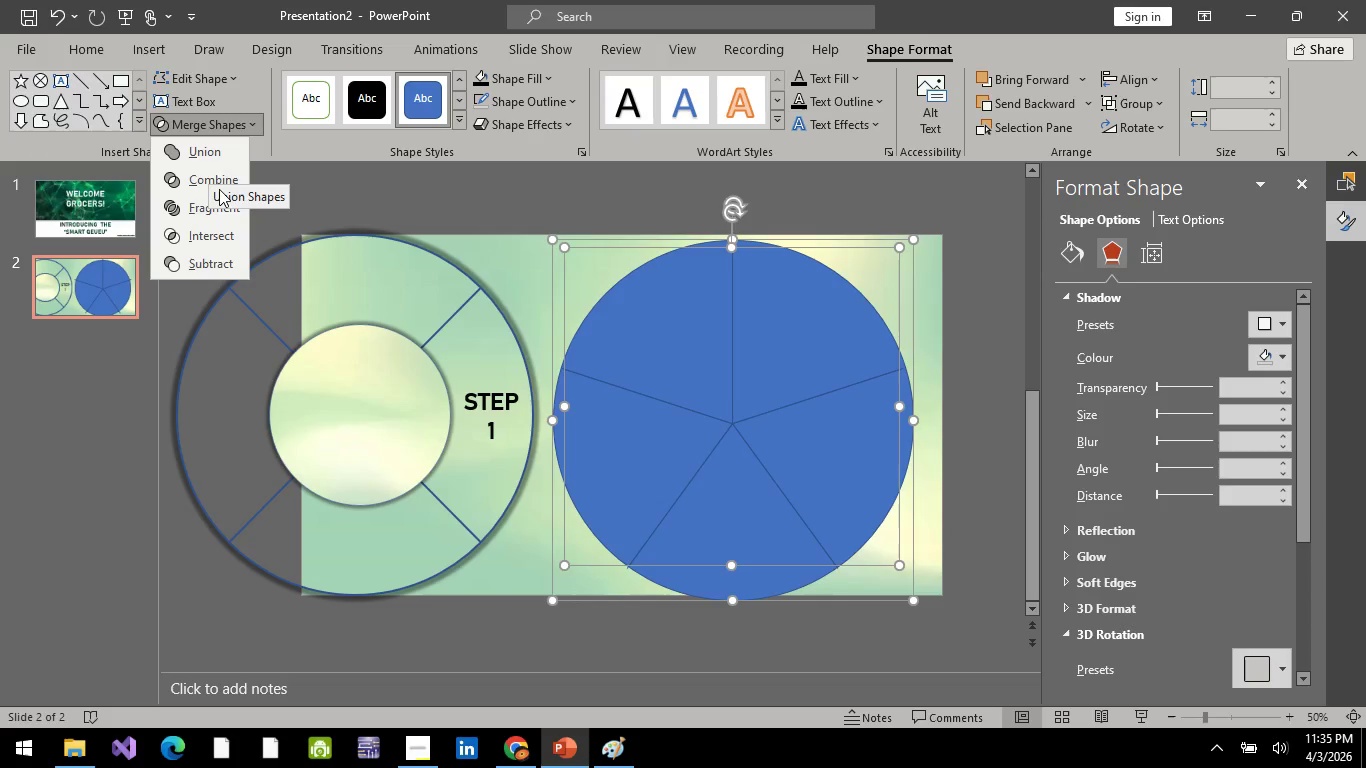 
mouse_move([211, 204])
 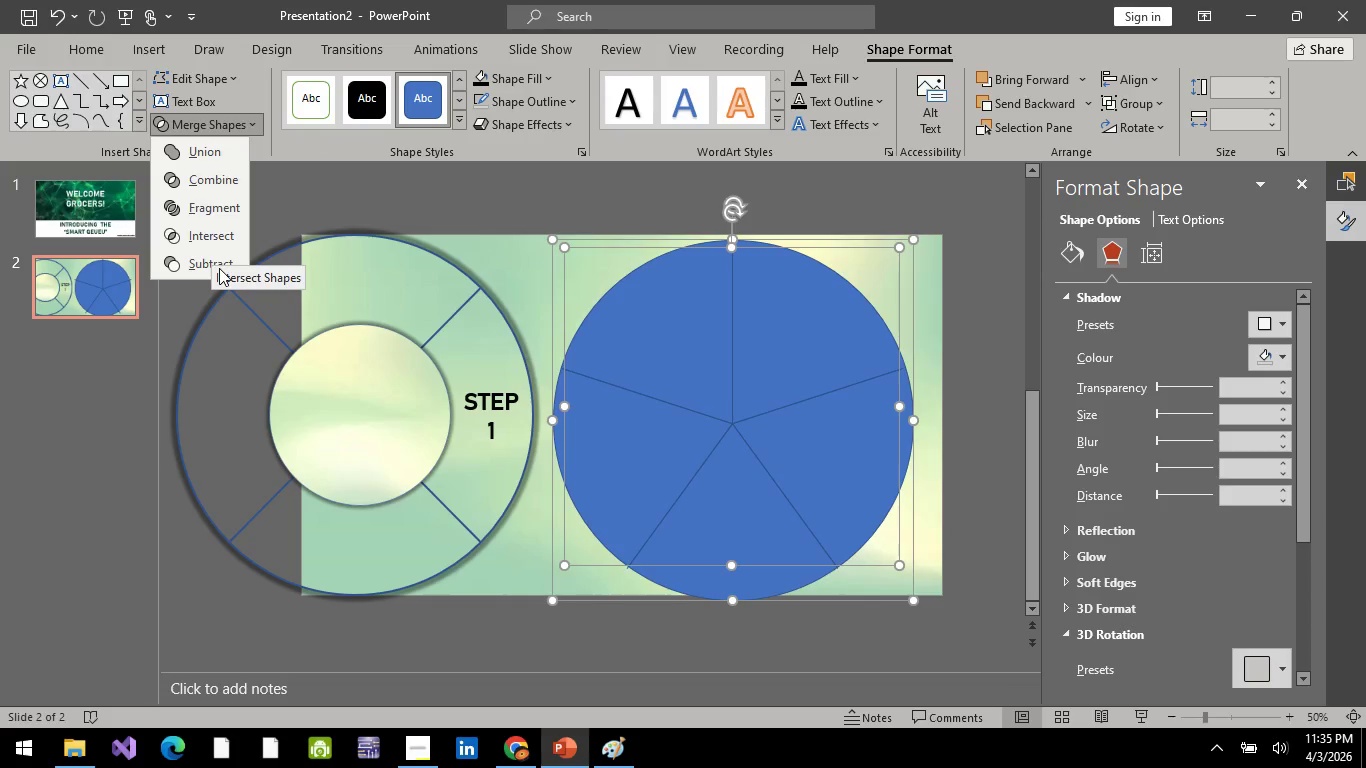 
left_click([213, 263])
 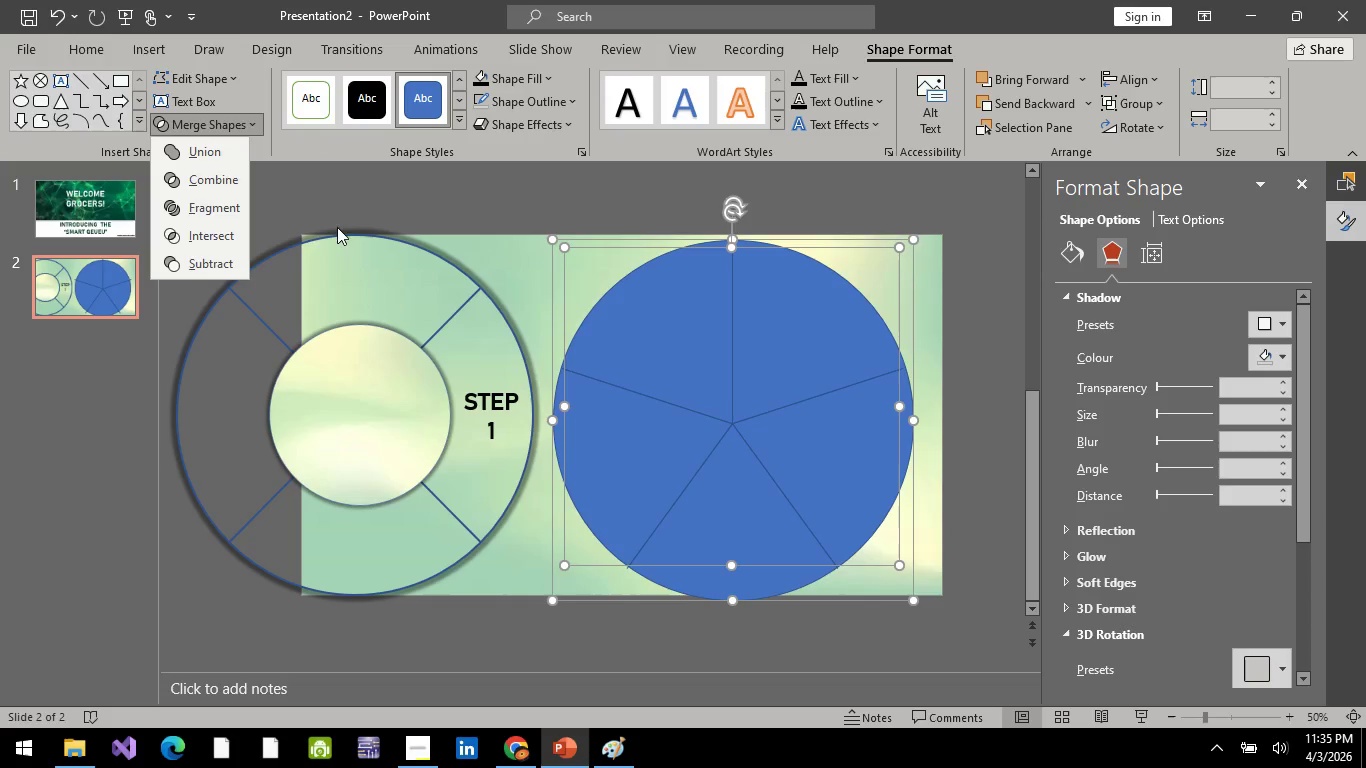 
left_click([221, 267])
 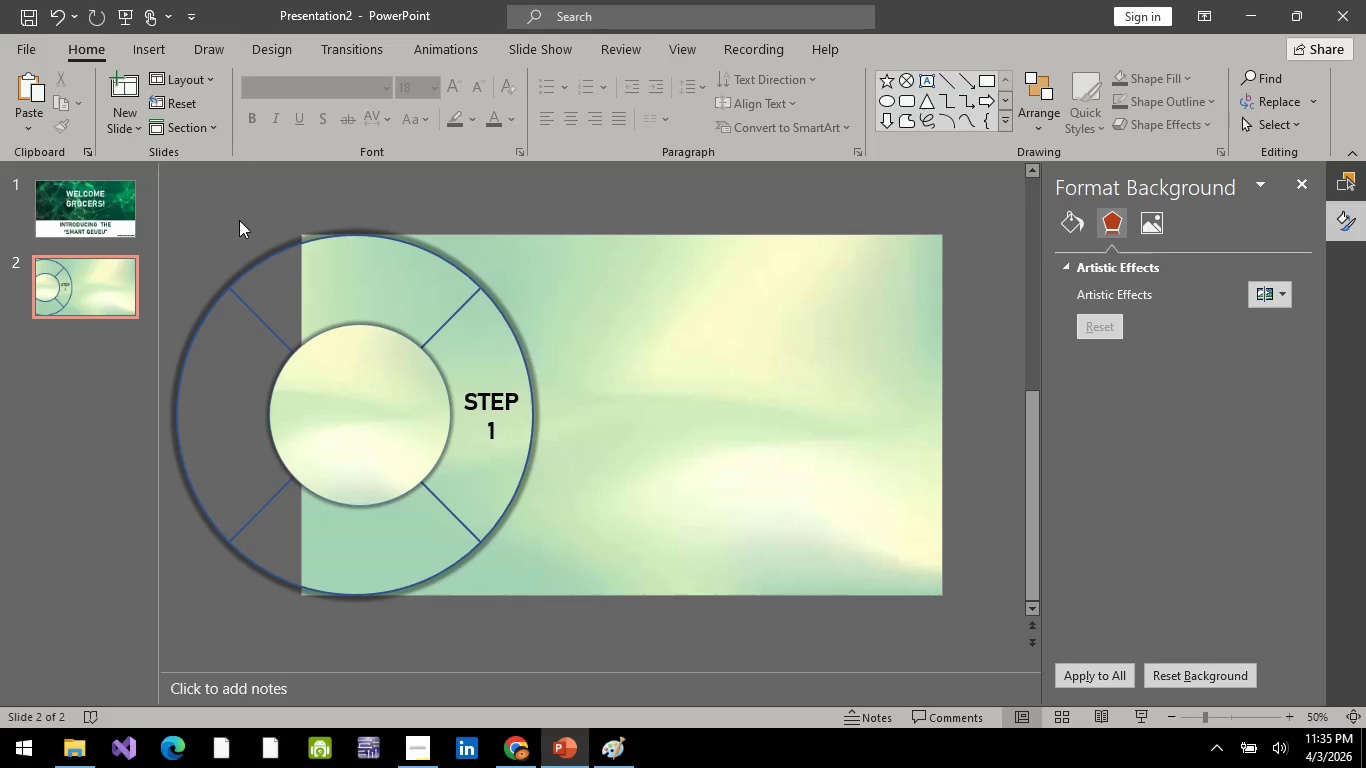 
key(Control+Z)
 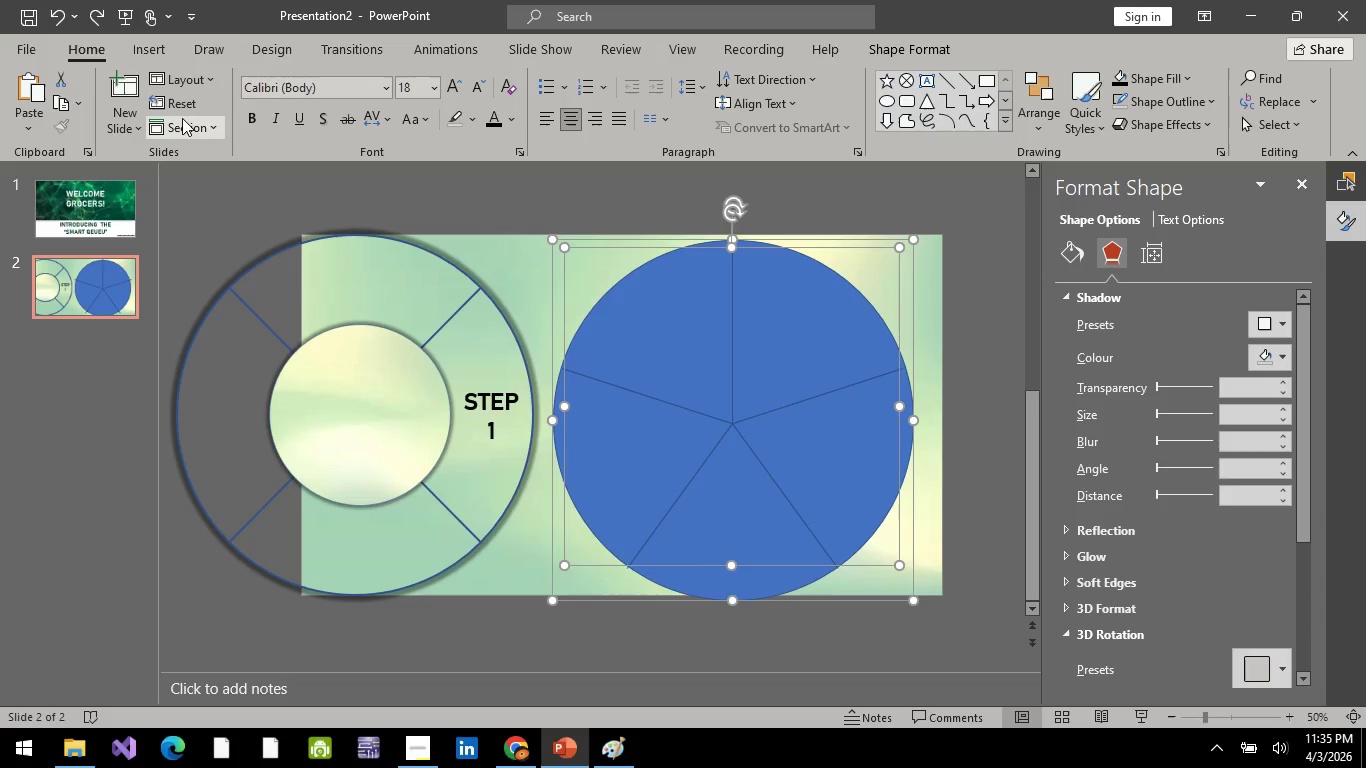 
left_click([199, 133])
 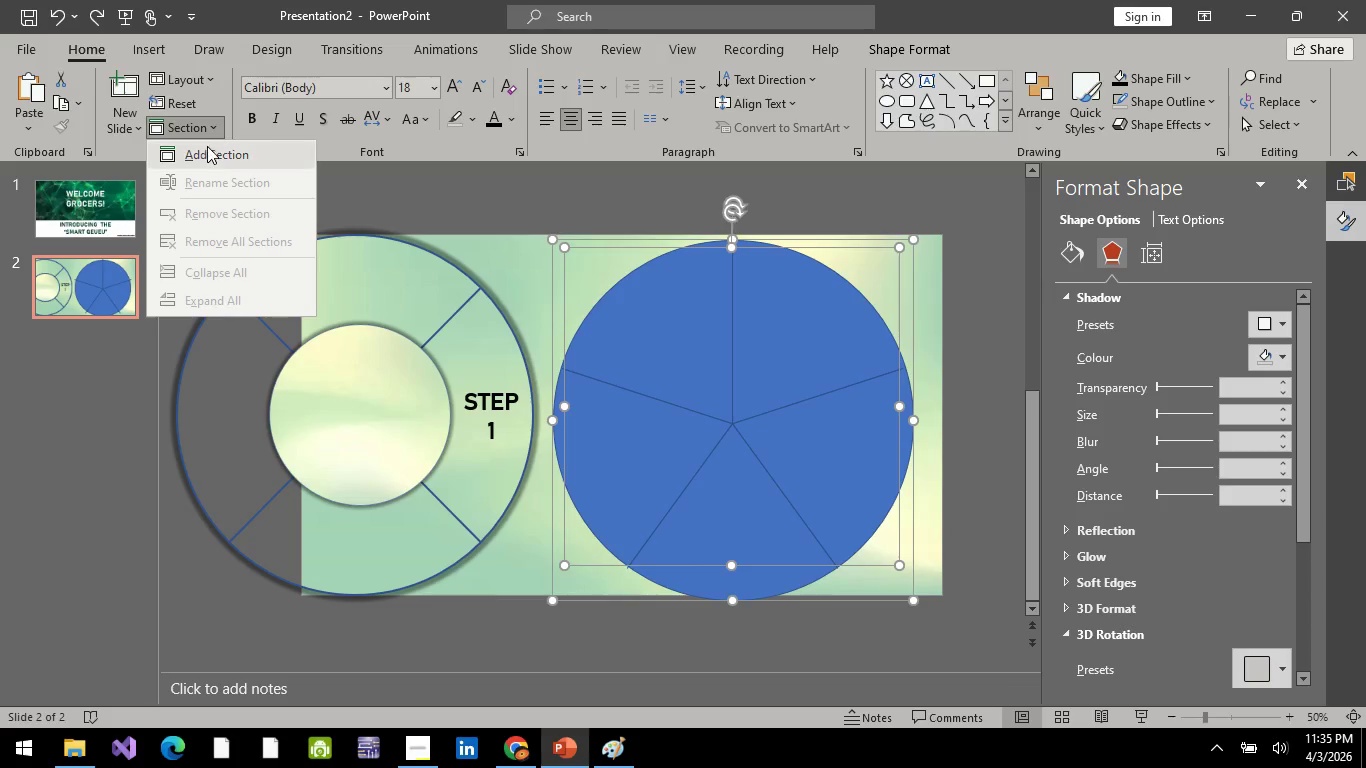 
left_click([214, 125])
 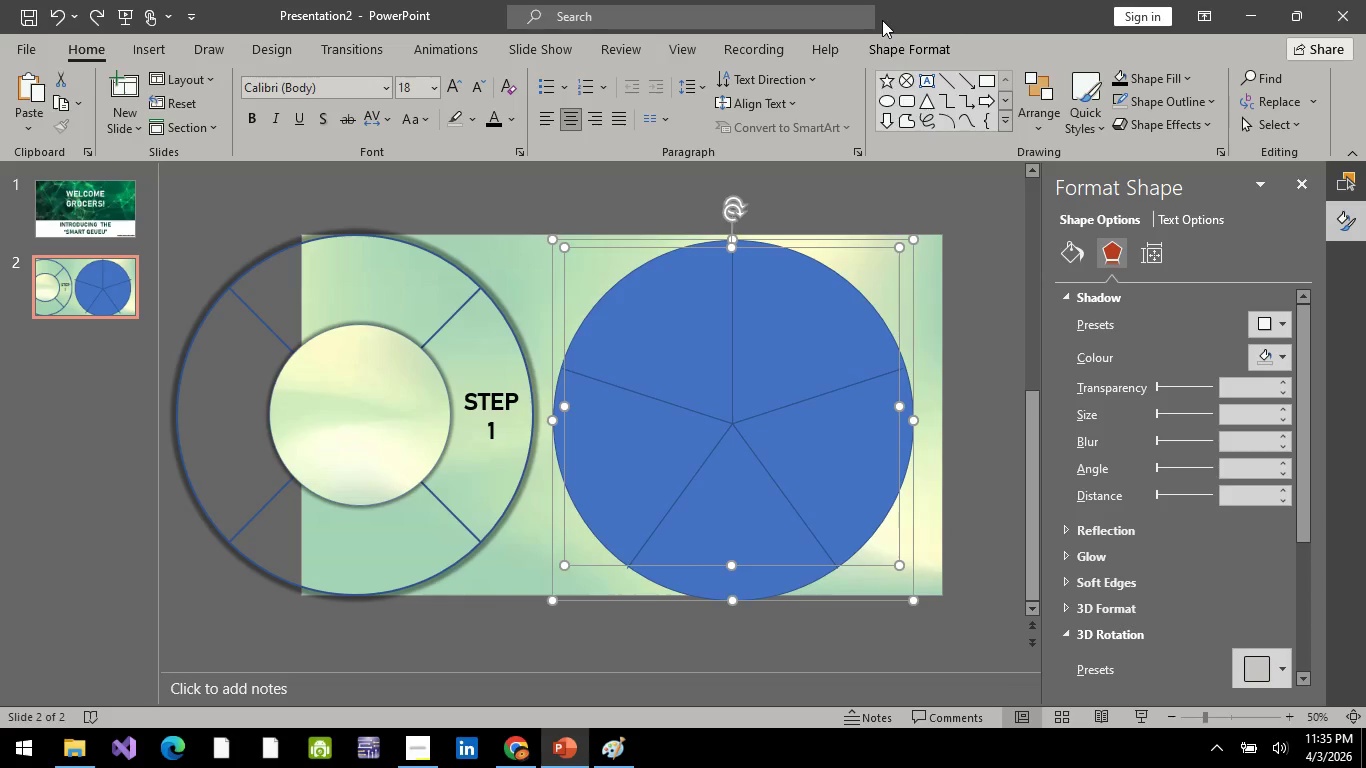 
left_click([891, 53])
 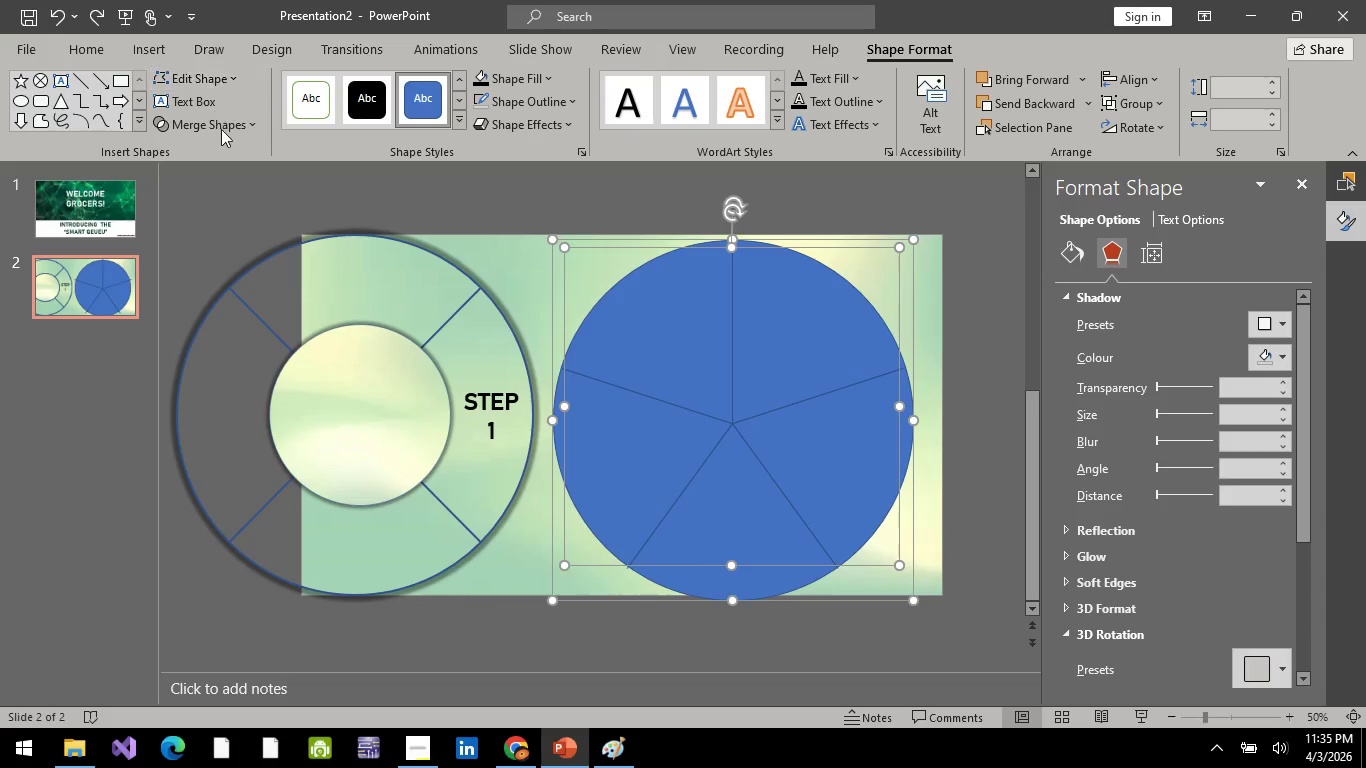 
left_click([222, 133])
 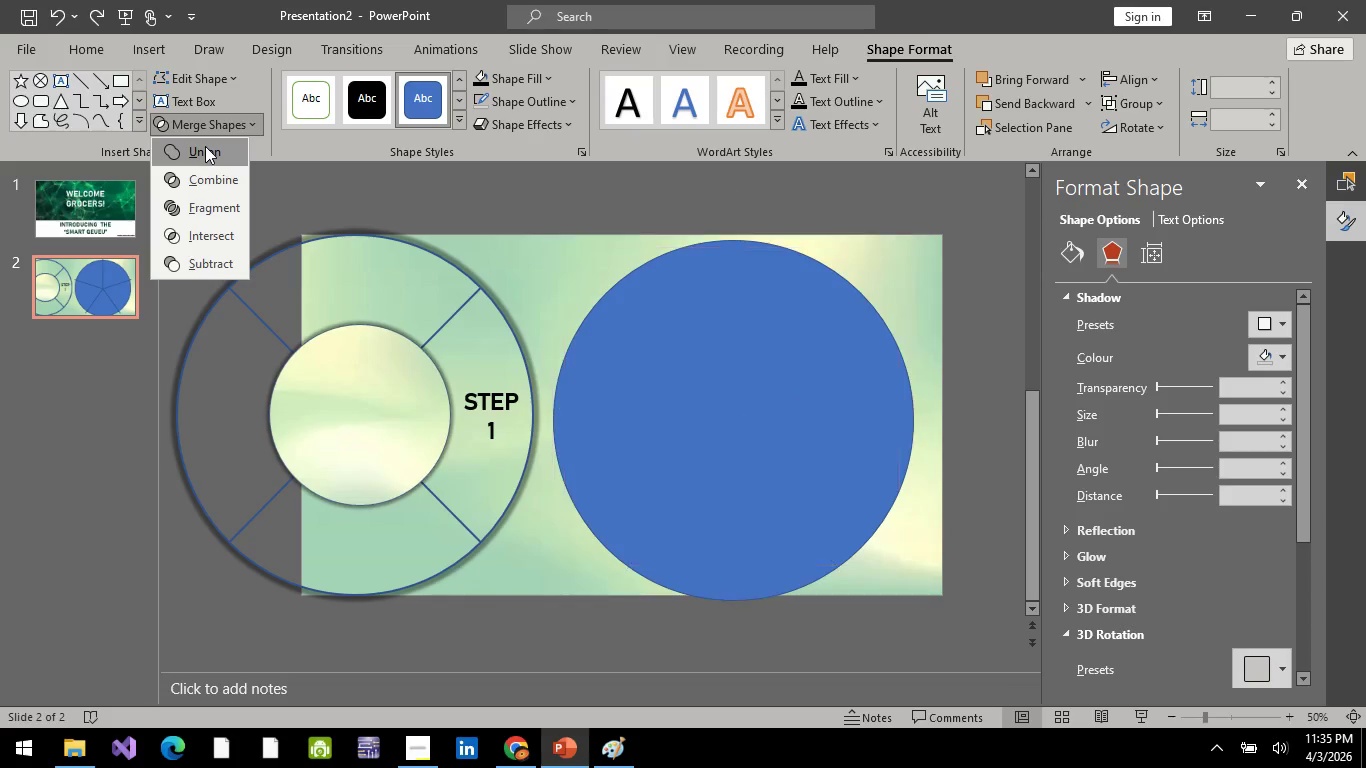 
left_click([205, 146])
 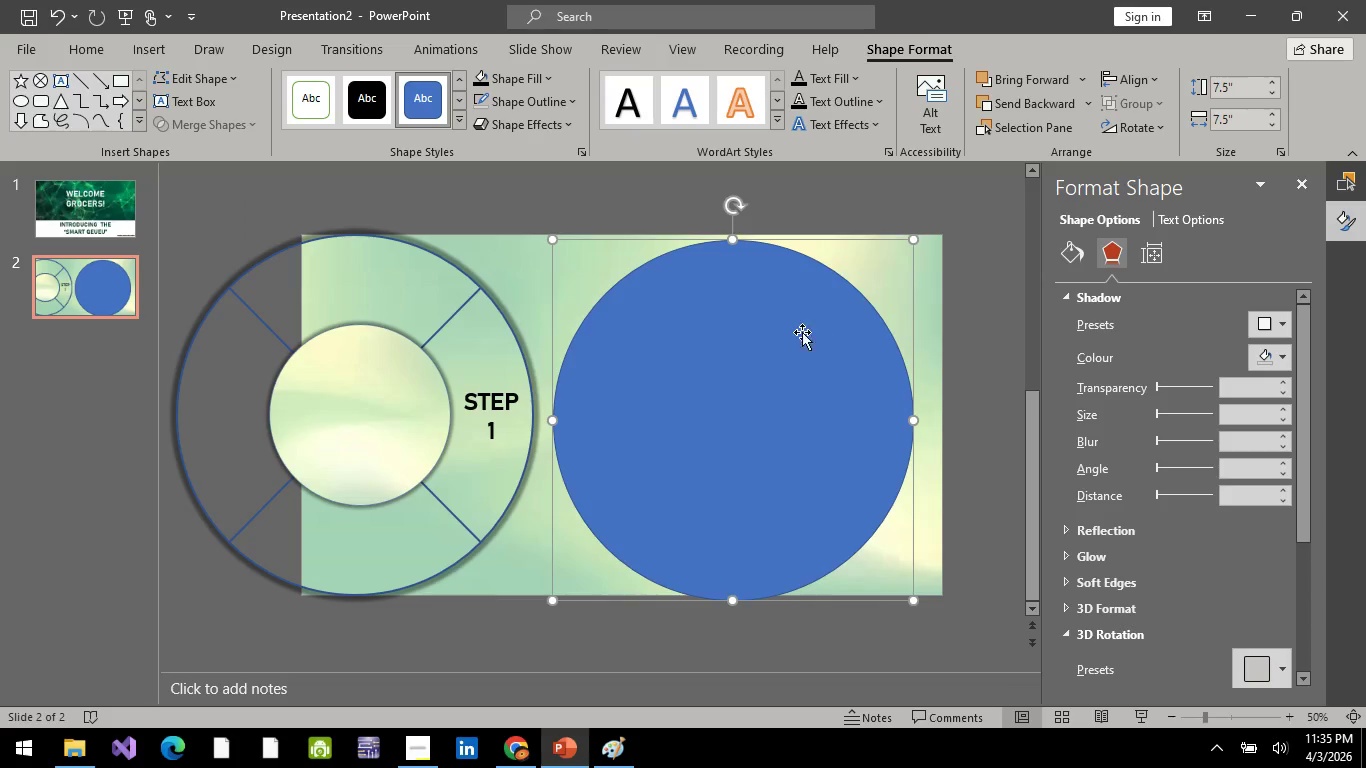 
left_click([798, 333])
 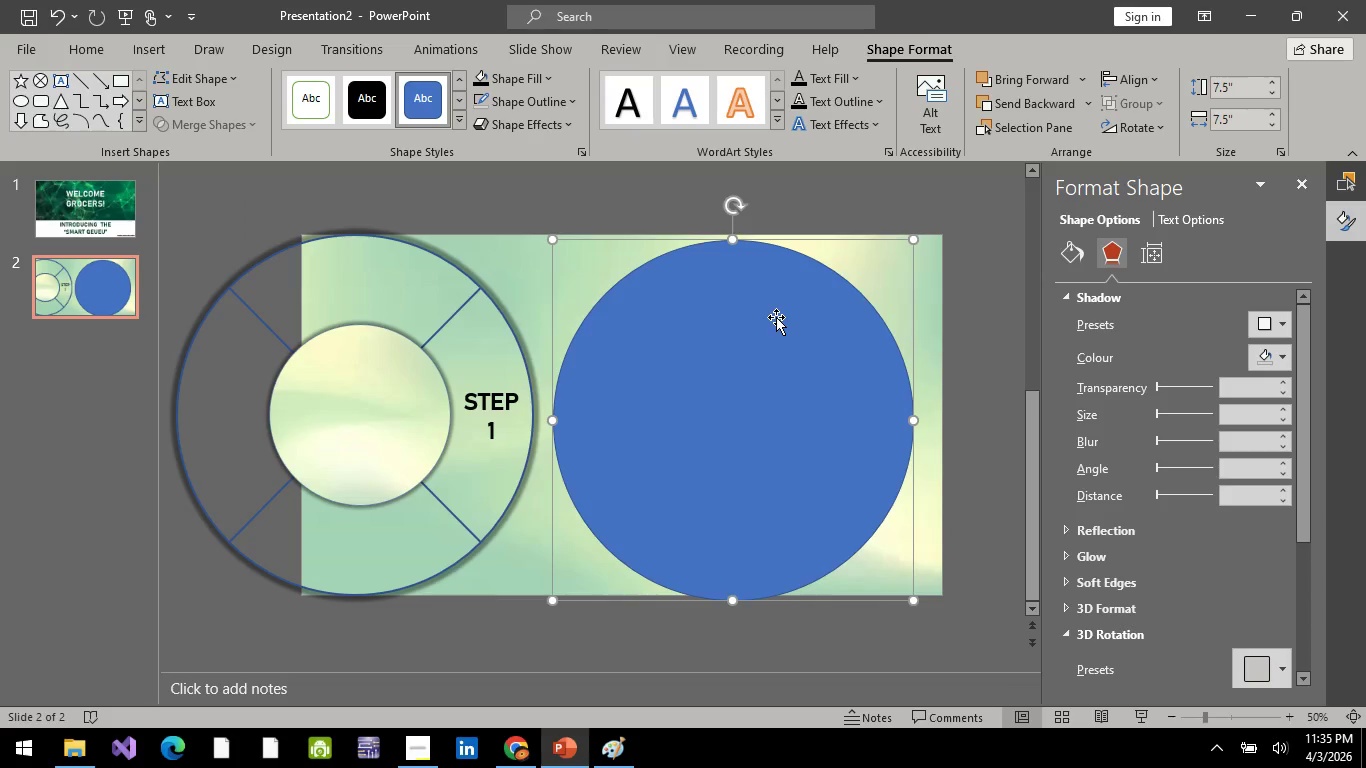 
key(Control+Z)
 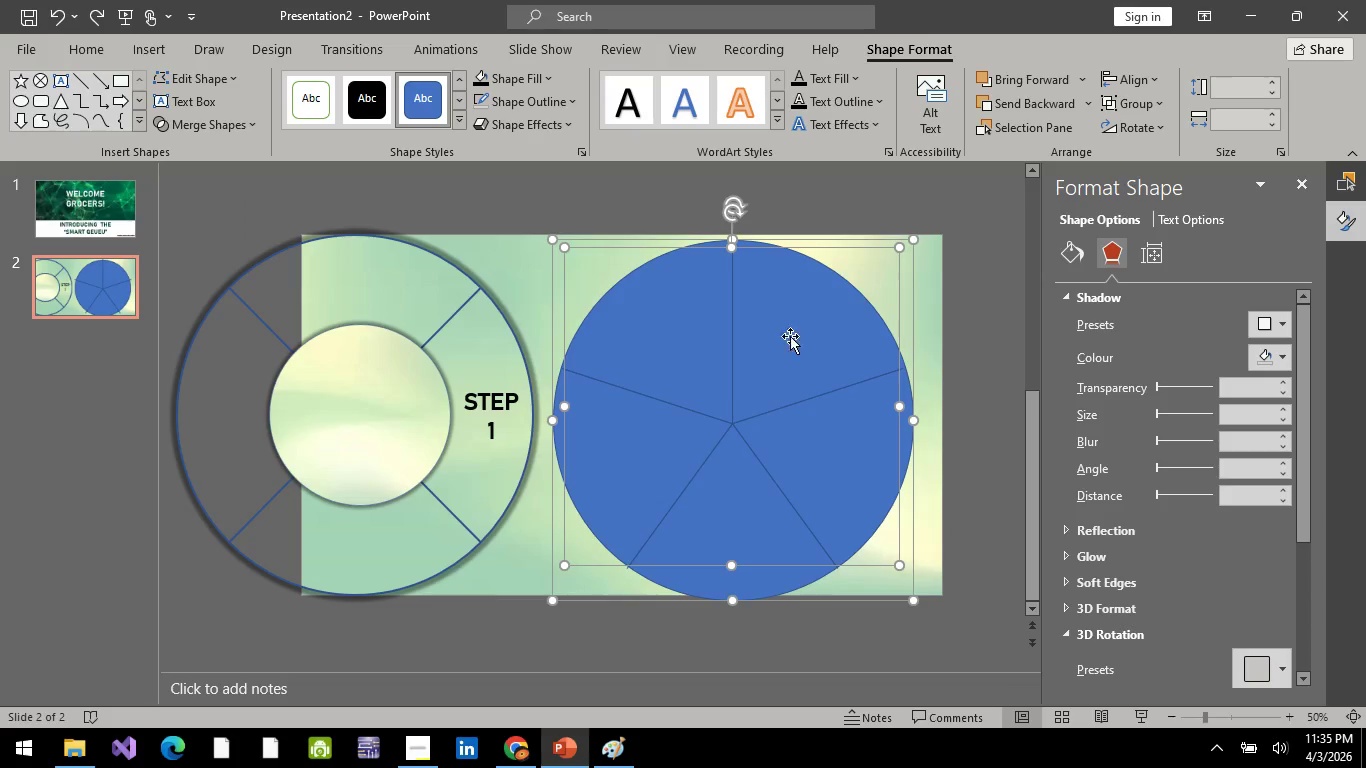 
hold_key(key=ControlLeft, duration=0.41)
 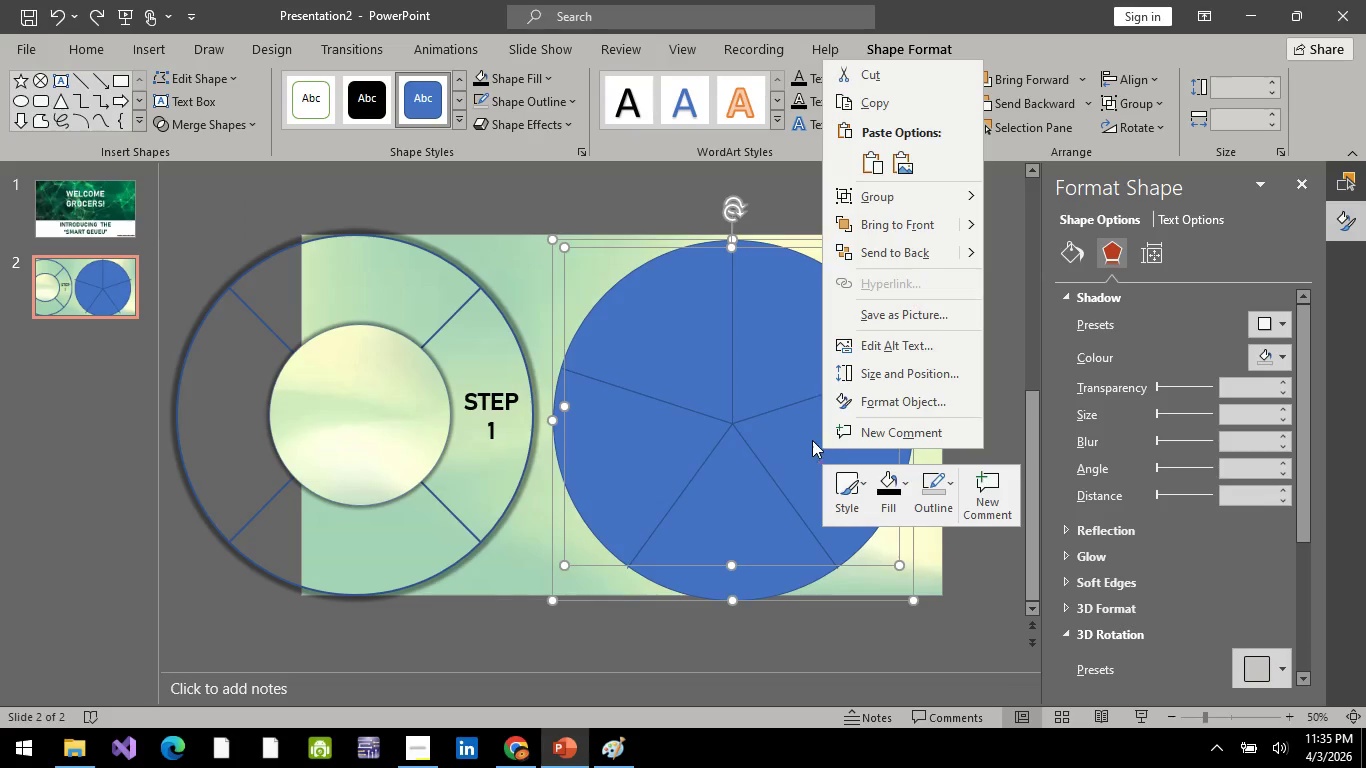 
hold_key(key=ControlLeft, duration=3.78)
left_click([1002, 187])
 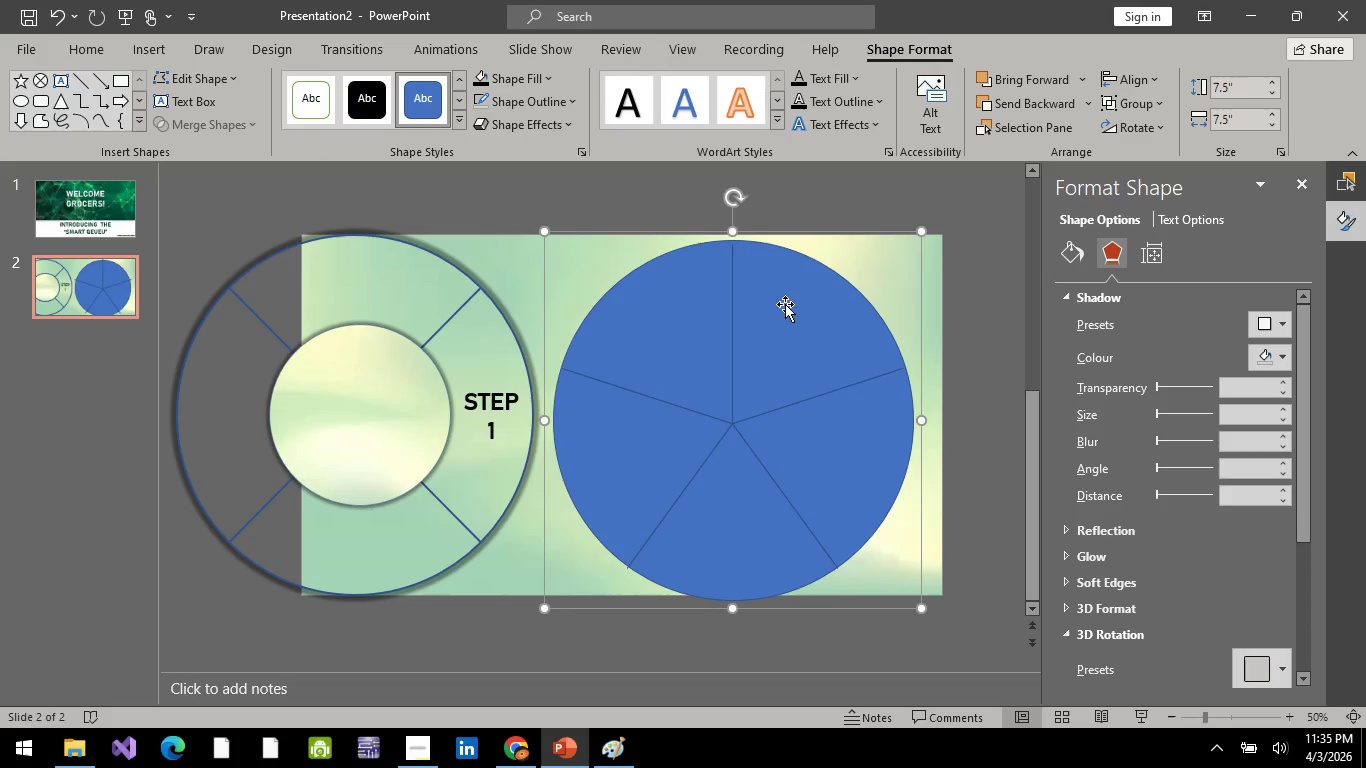 
hold_key(key=ControlLeft, duration=0.44)
scroll: coordinate [712, 307], scroll_direction: up, amount: 6.0
 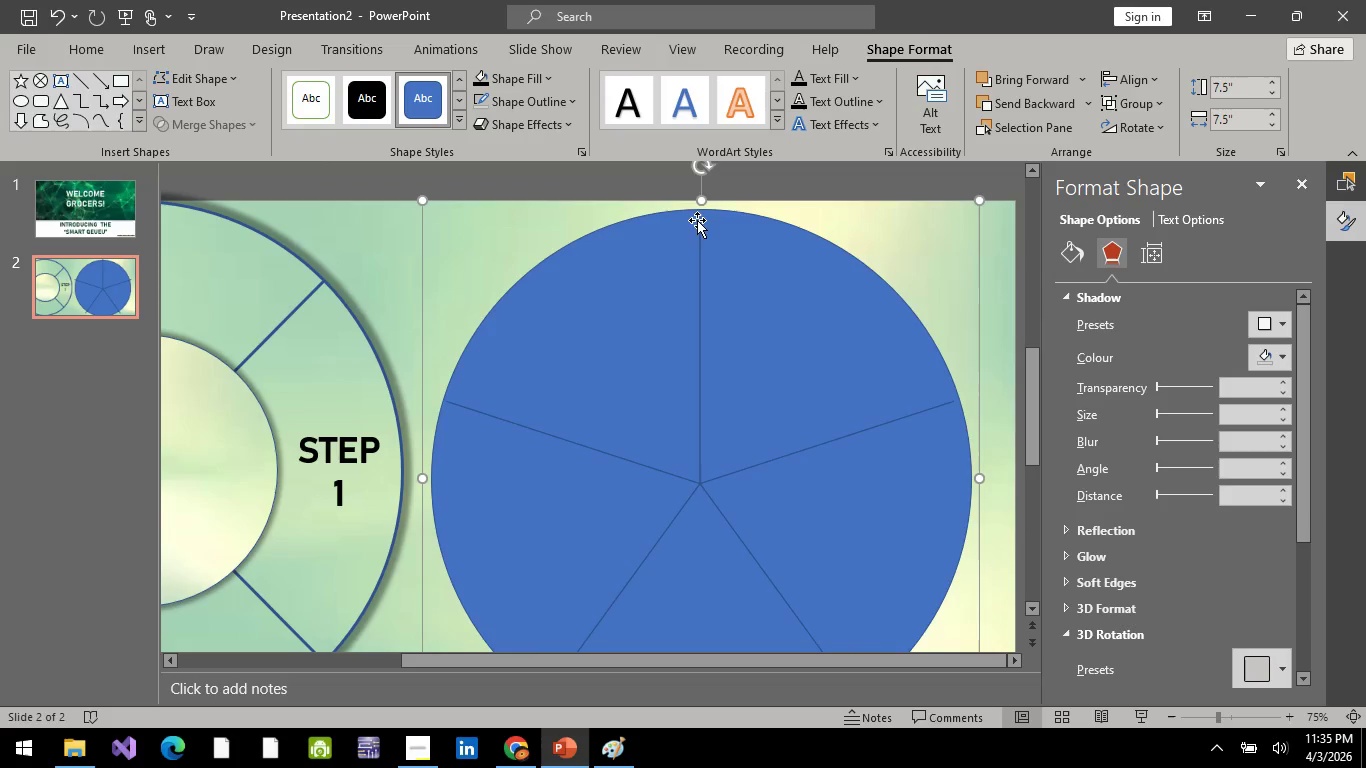 
left_click([697, 220])
 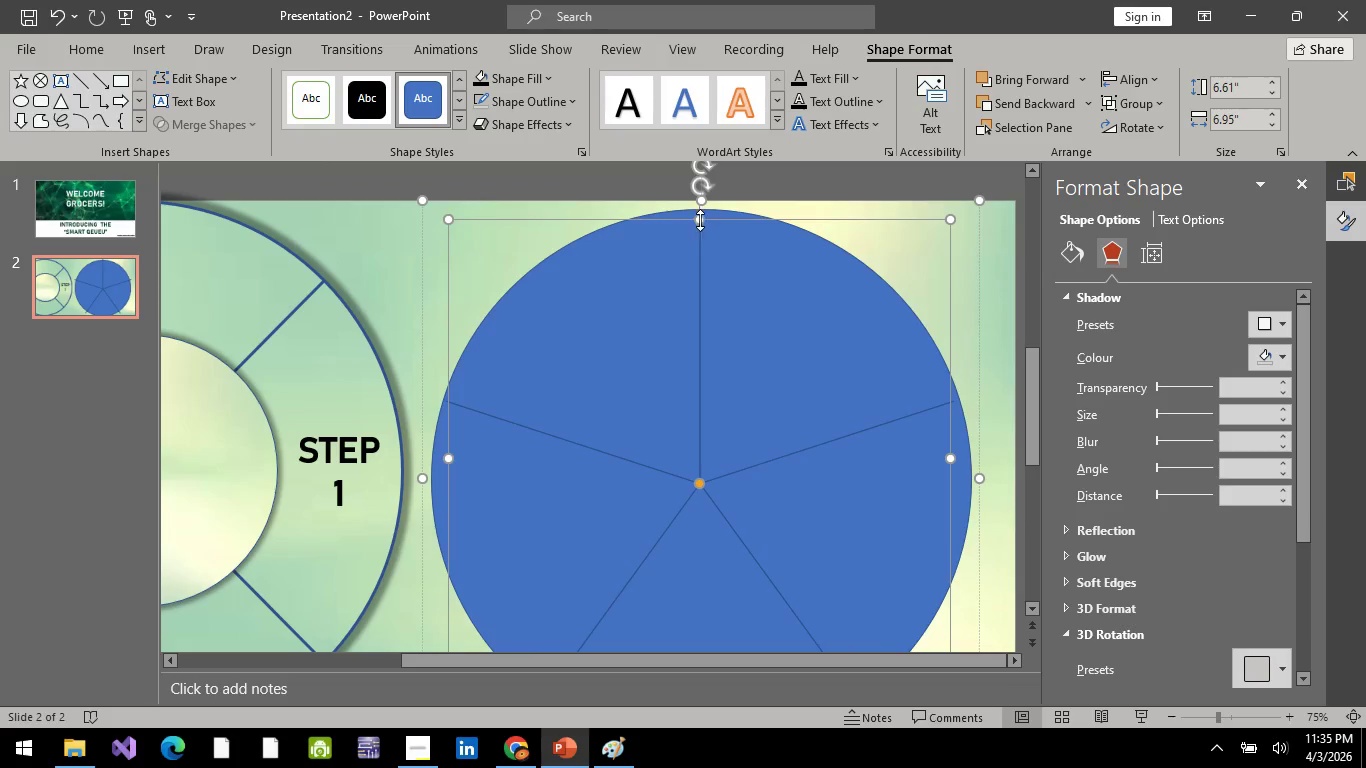 
left_click_drag(start_coordinate=[700, 220], to_coordinate=[704, 200])
 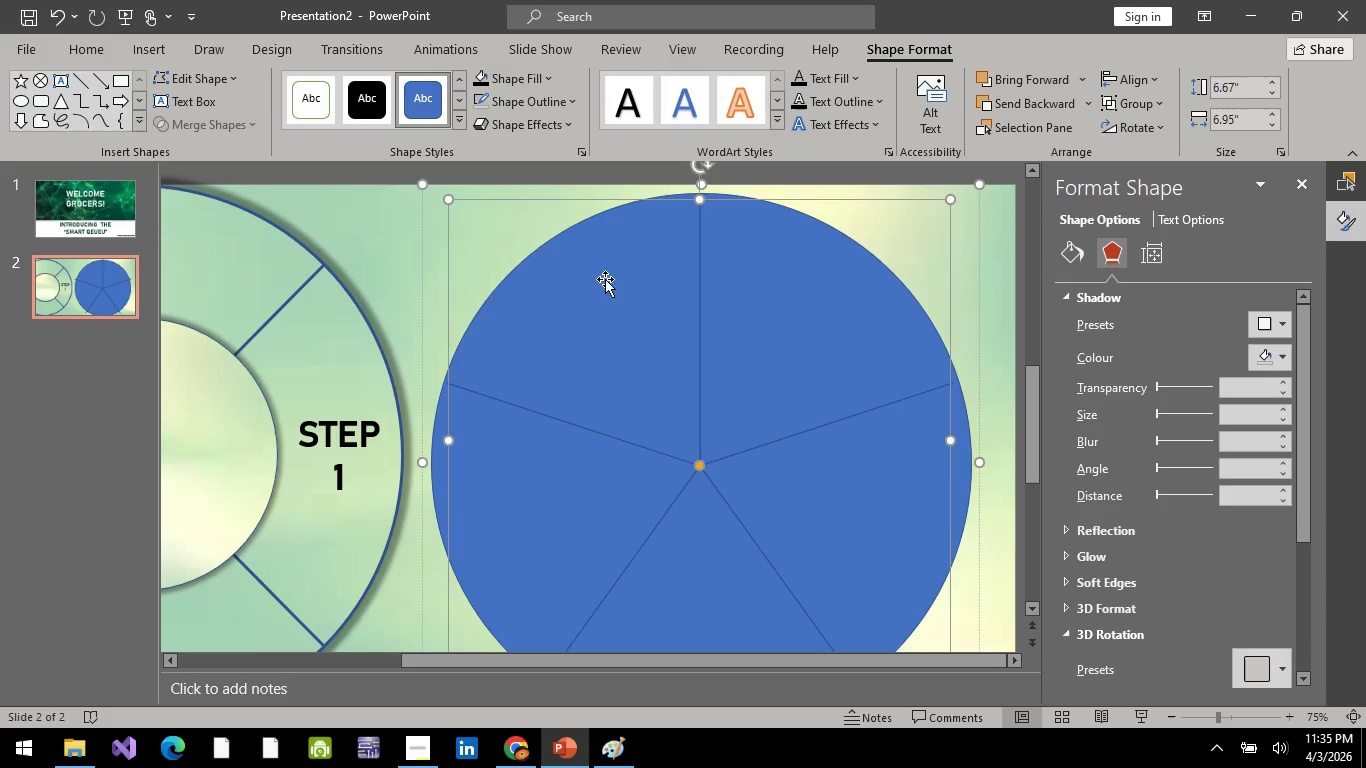 
left_click([604, 279])
 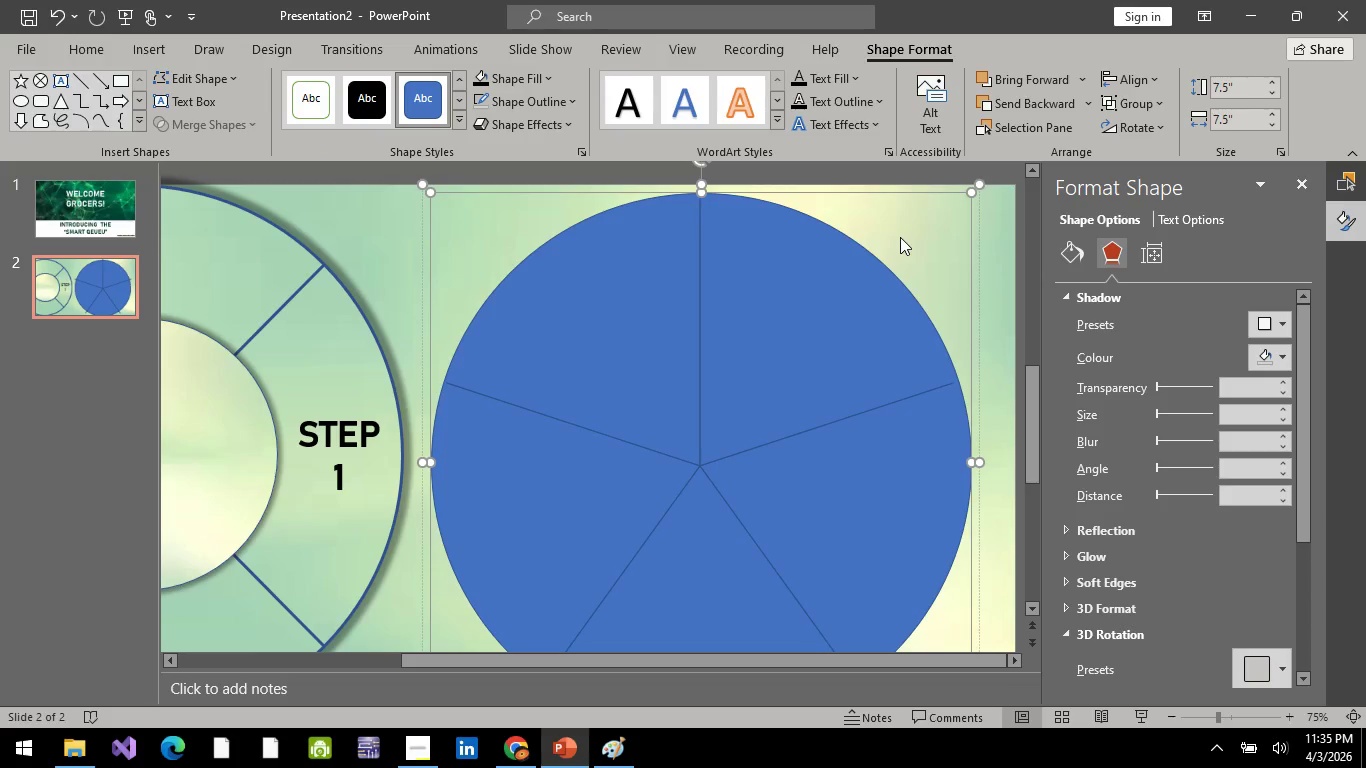 
left_click([902, 235])
 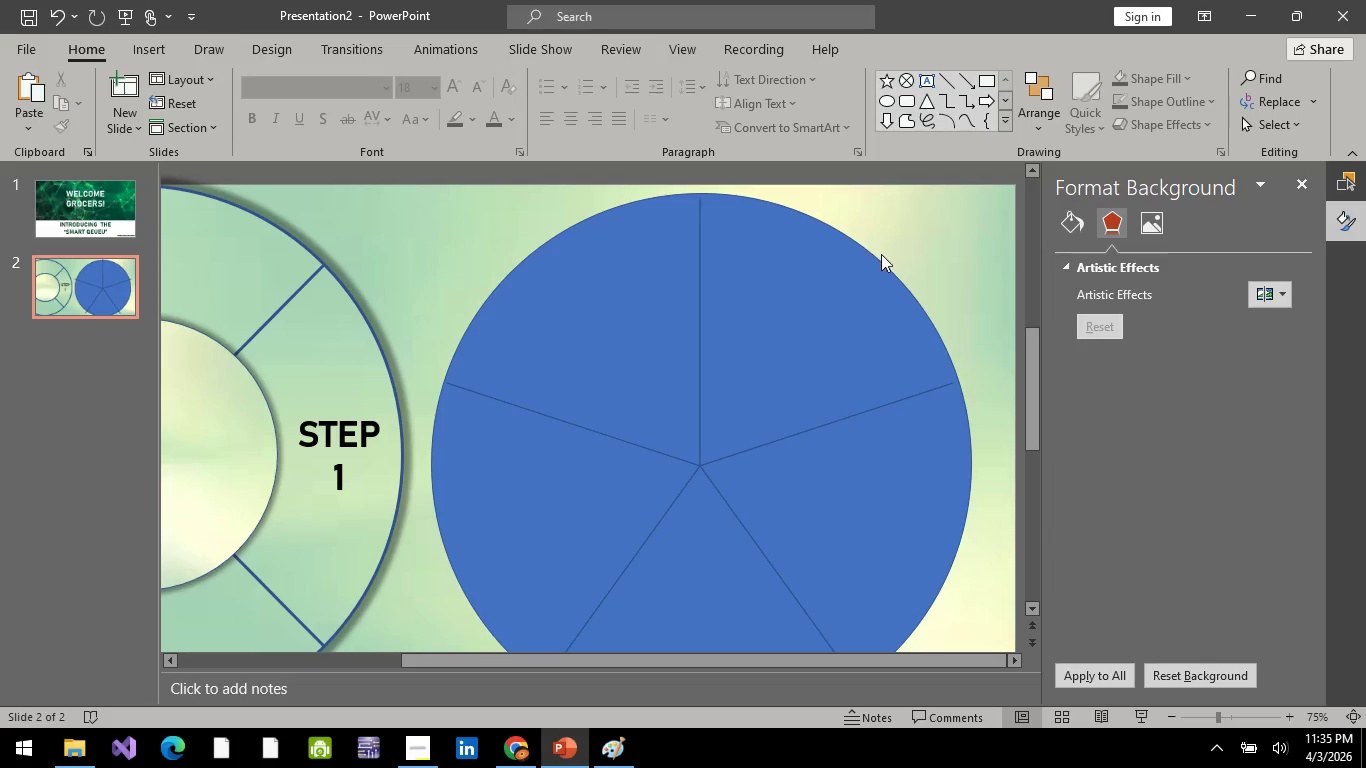 
scroll: coordinate [845, 300], scroll_direction: down, amount: 3.0
 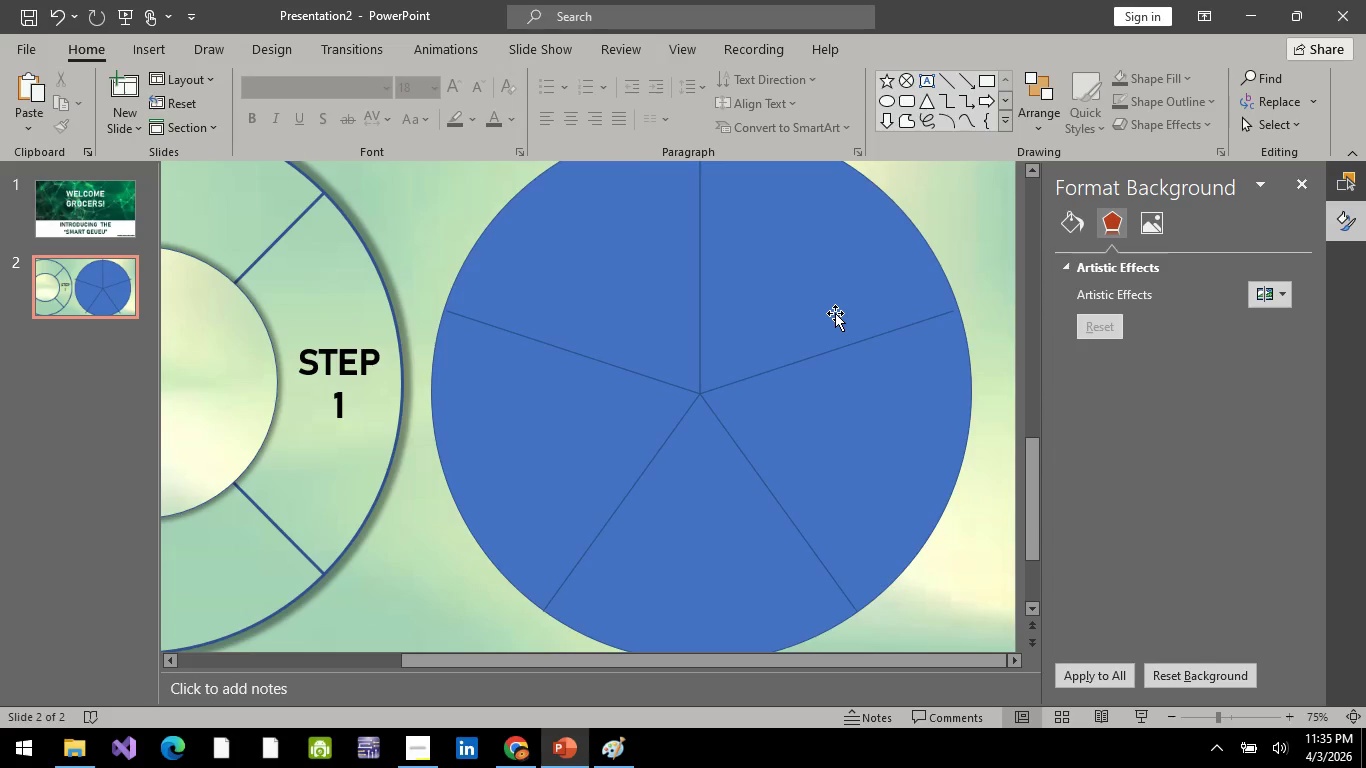 
scroll: coordinate [835, 313], scroll_direction: up, amount: 4.0
 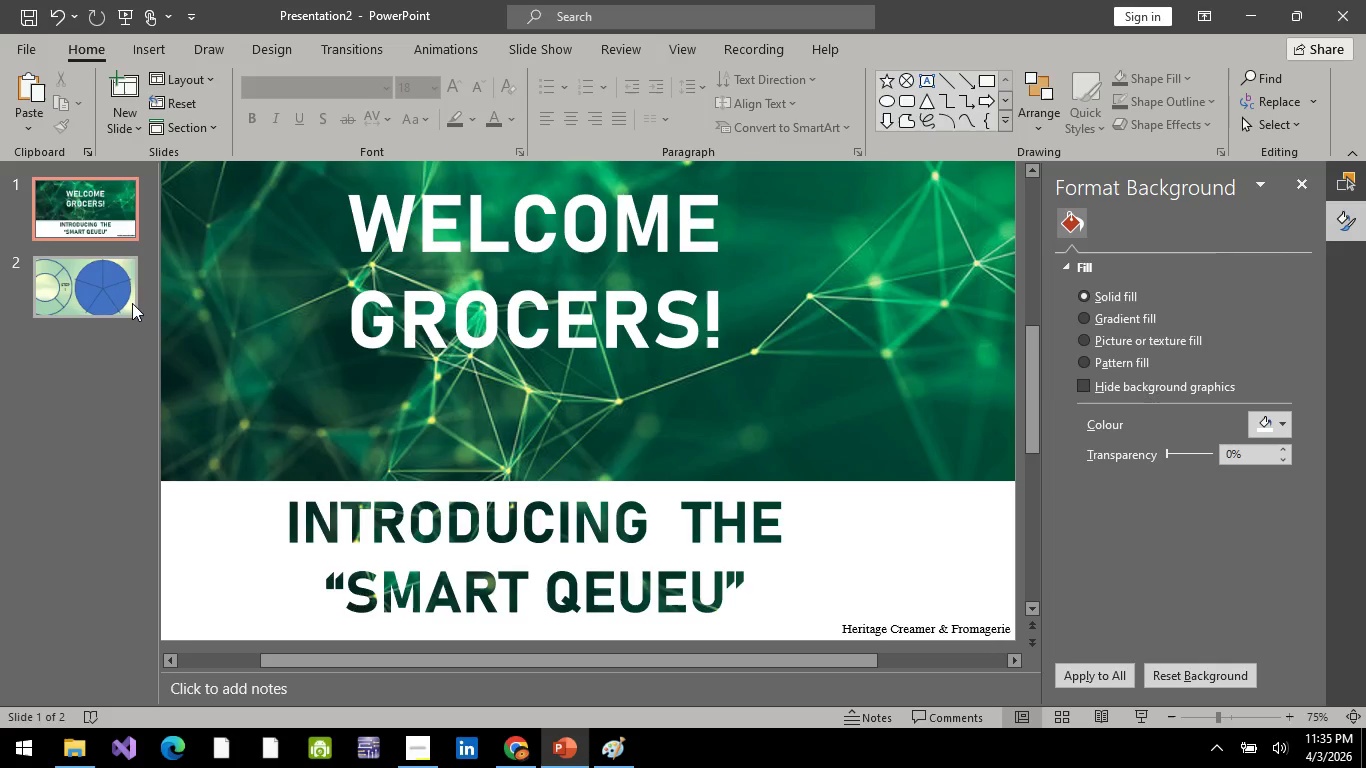 
left_click([132, 303])
 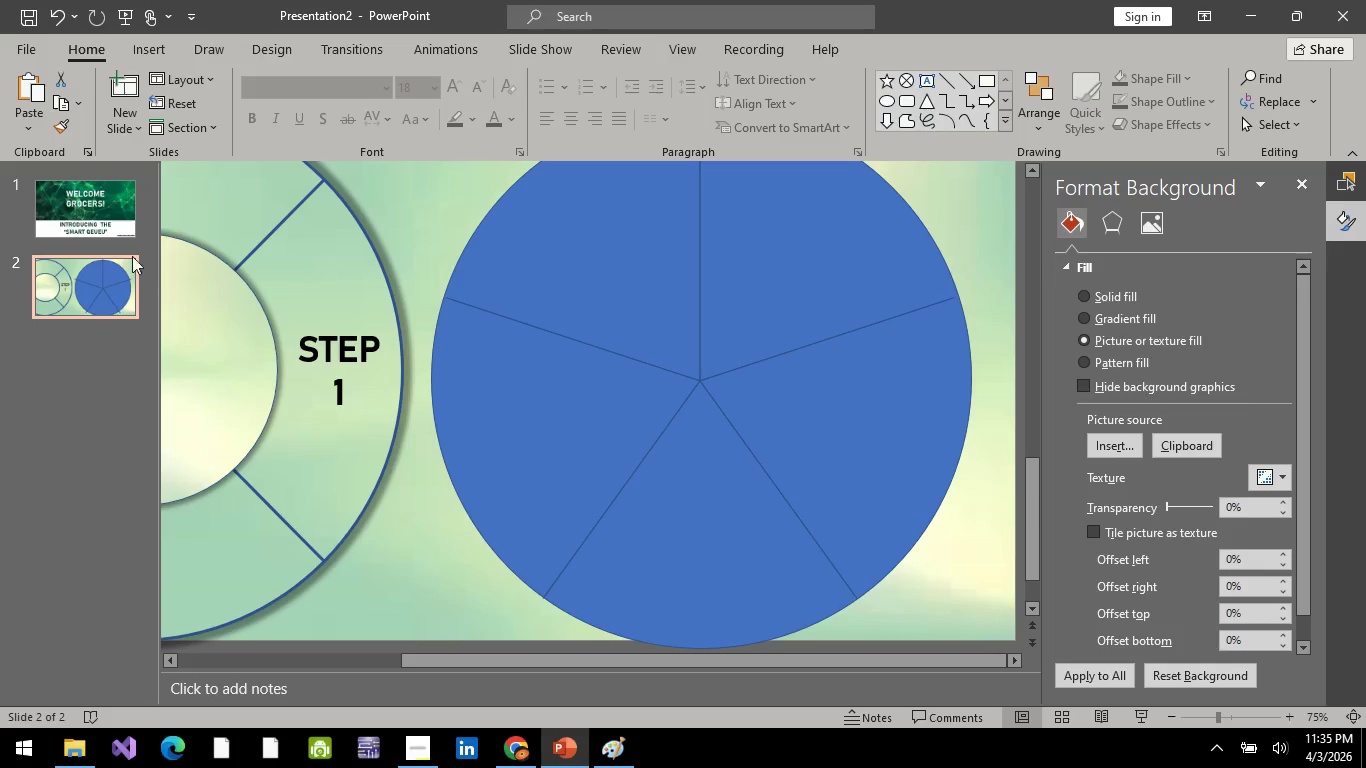 
left_click([104, 221])
 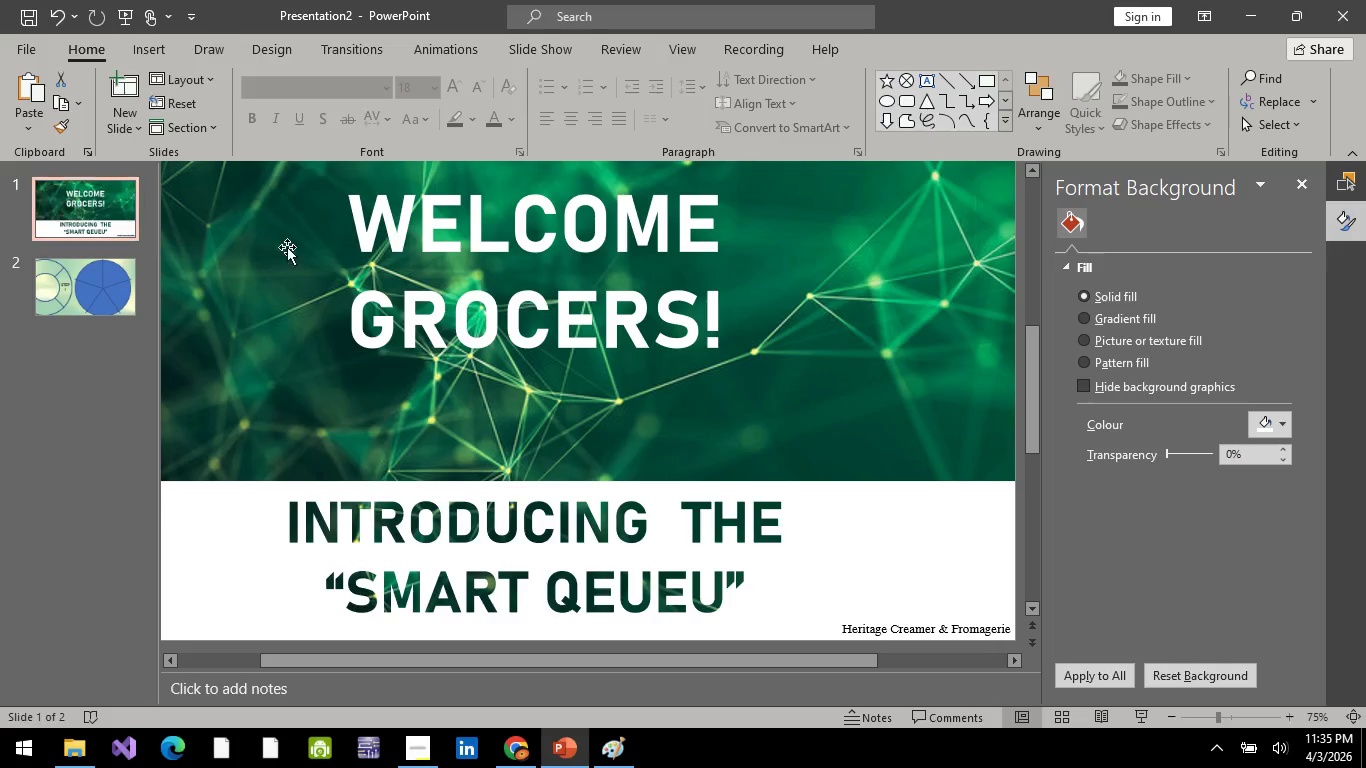 
left_click([641, 306])
 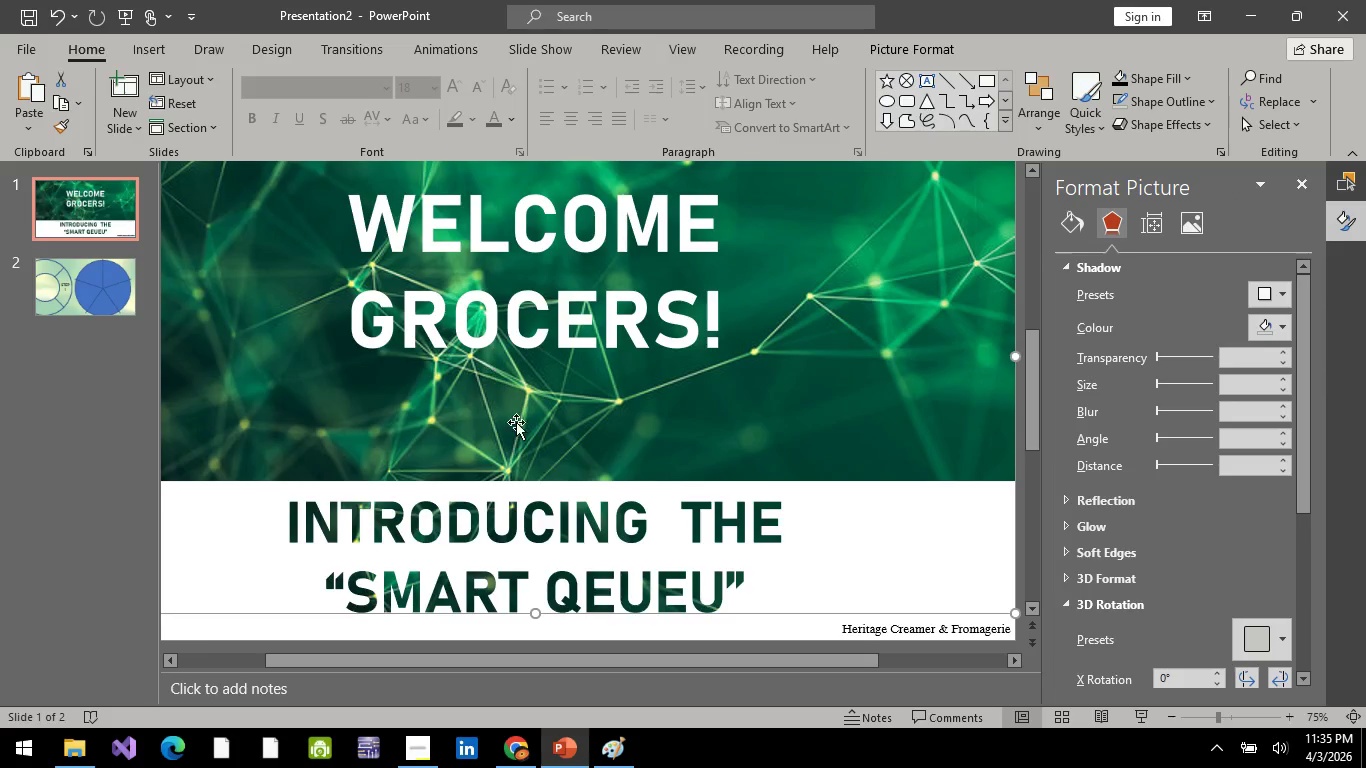 
scroll: coordinate [522, 442], scroll_direction: up, amount: 2.0
 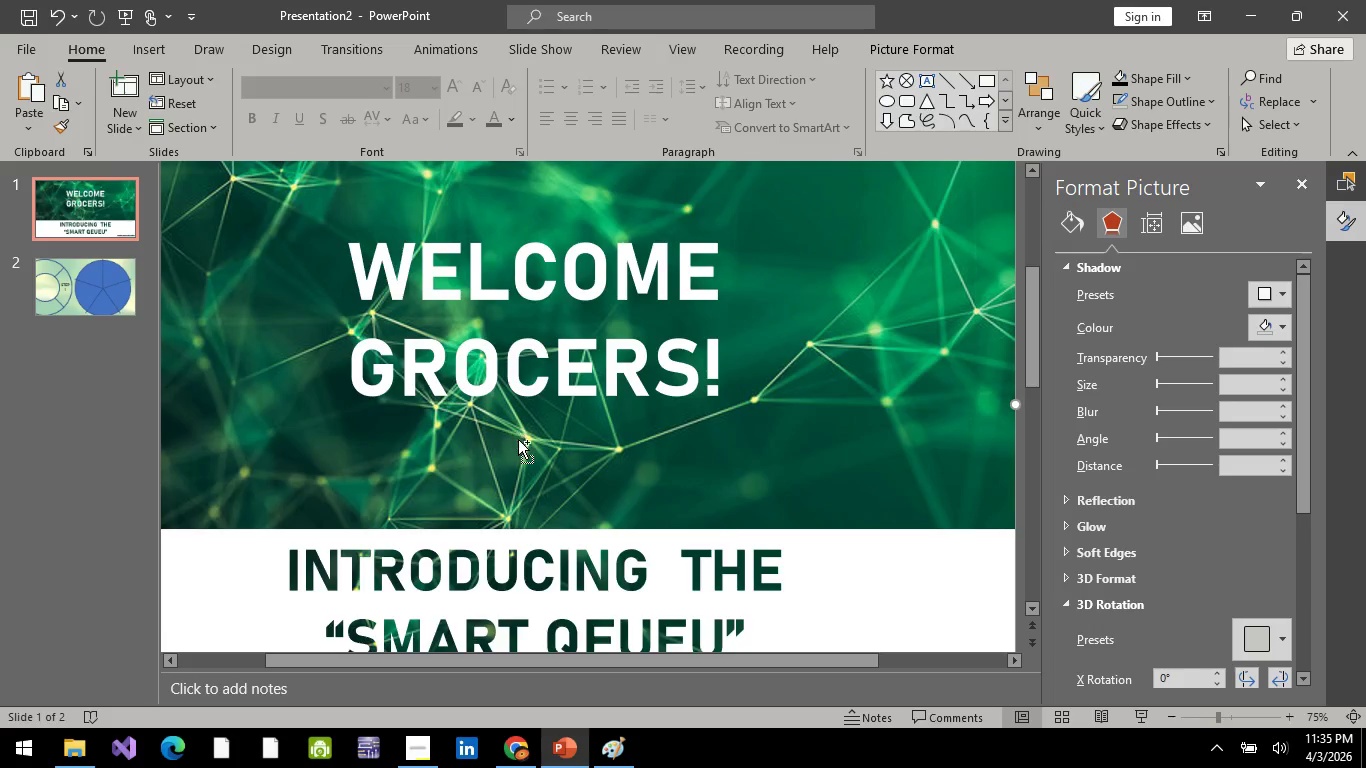 
hold_key(key=ControlLeft, duration=1.52)
scroll: coordinate [506, 426], scroll_direction: down, amount: 5.0
 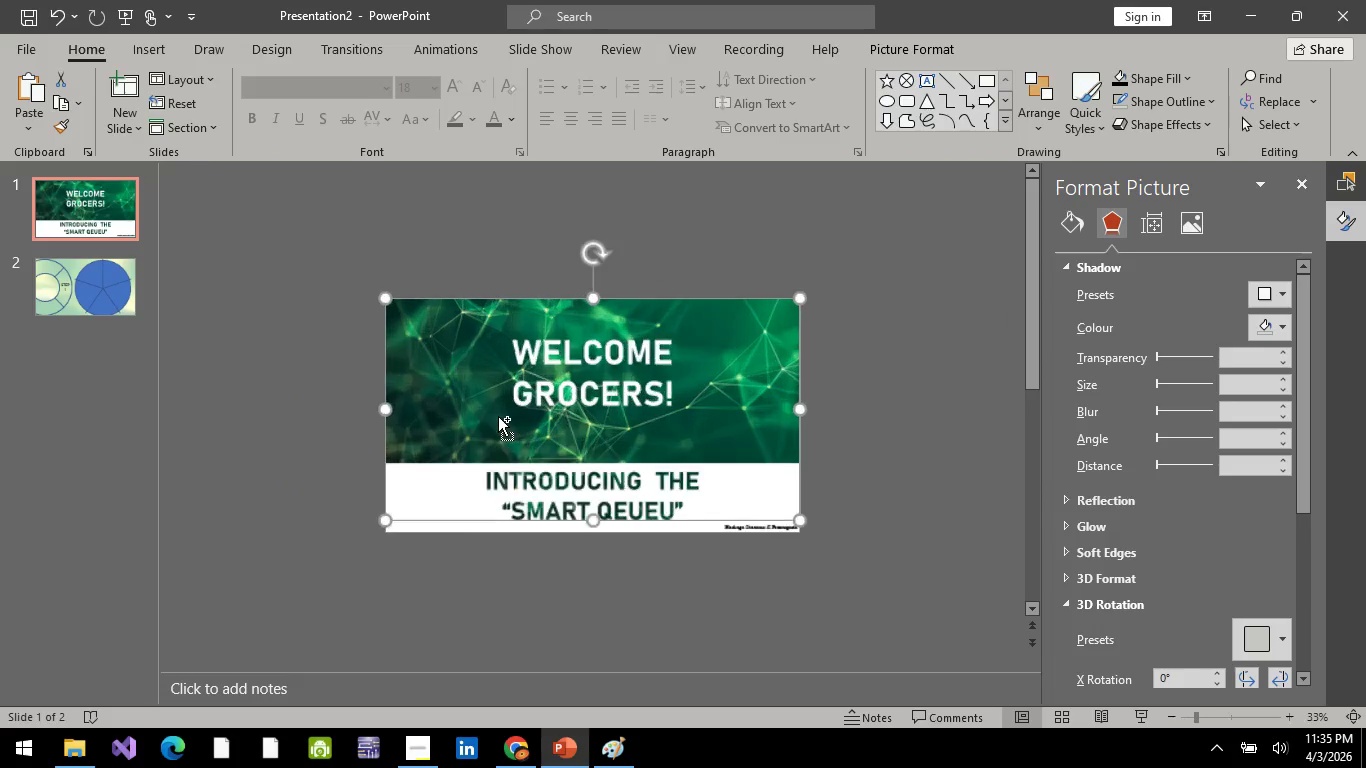 
hold_key(key=ControlLeft, duration=0.61)
scroll: coordinate [498, 416], scroll_direction: up, amount: 2.0
 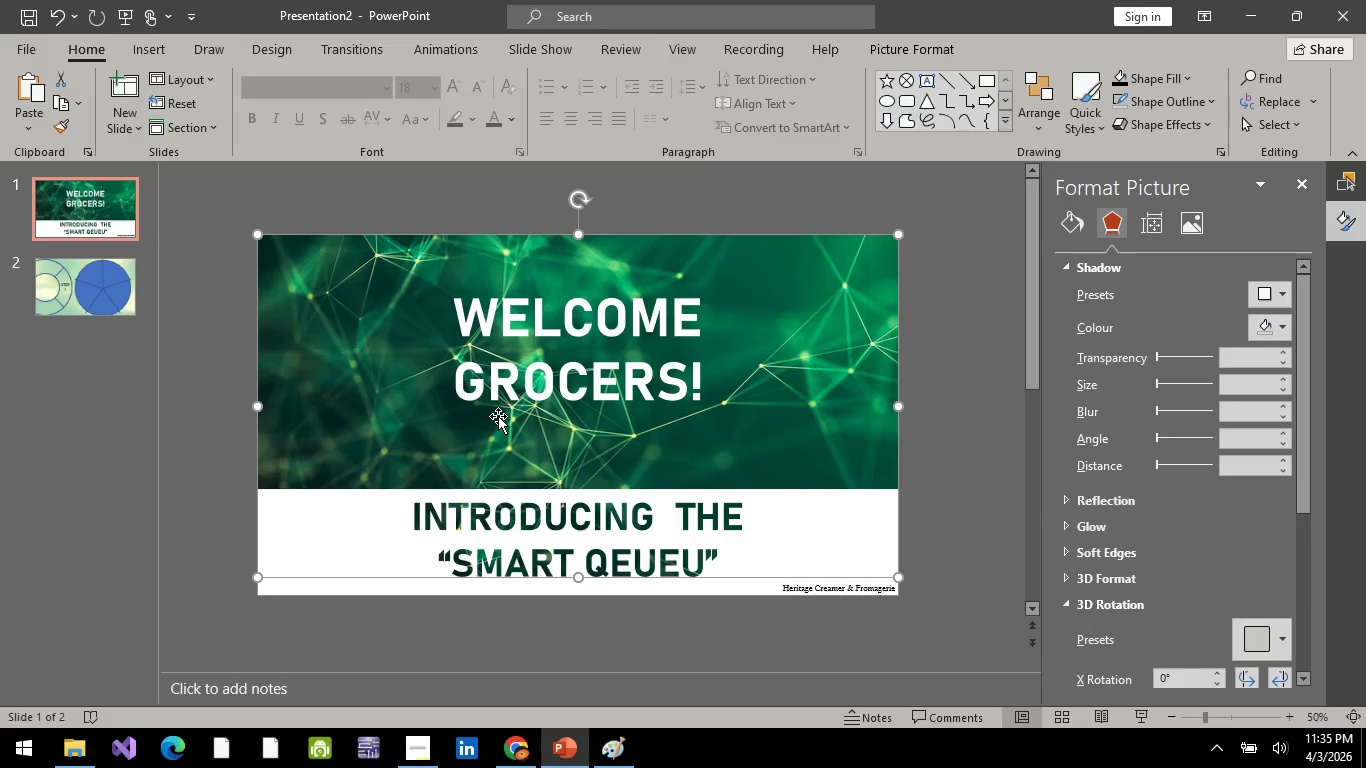 
left_click([80, 293])
 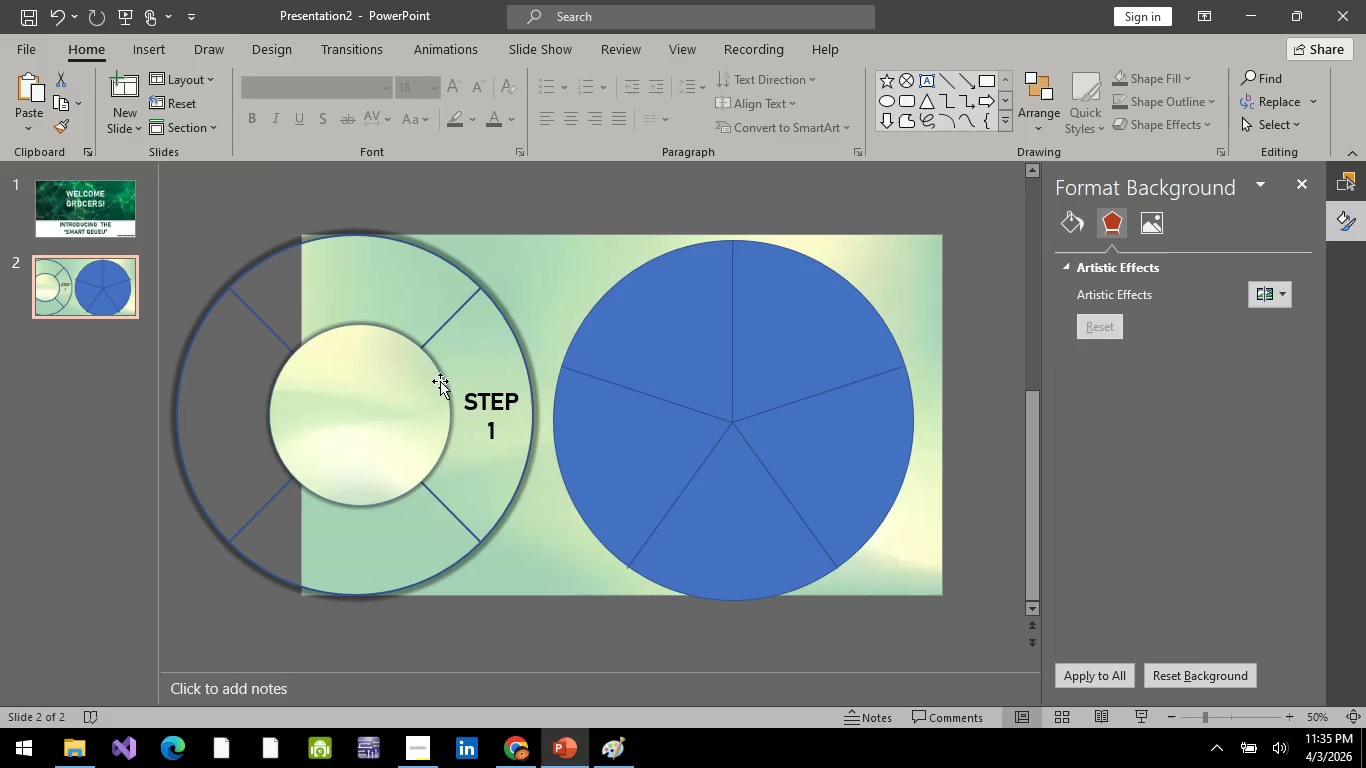 
left_click([492, 356])
 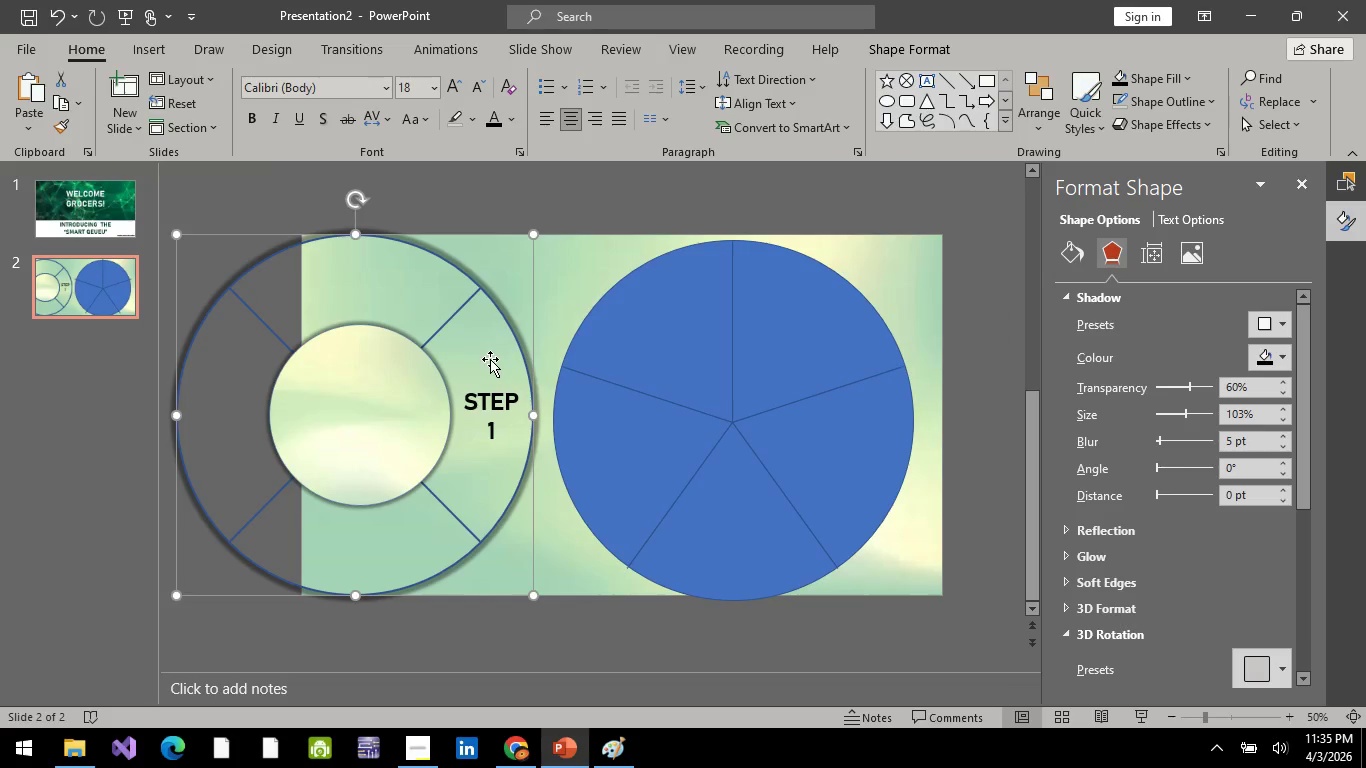 
key(Delete)
 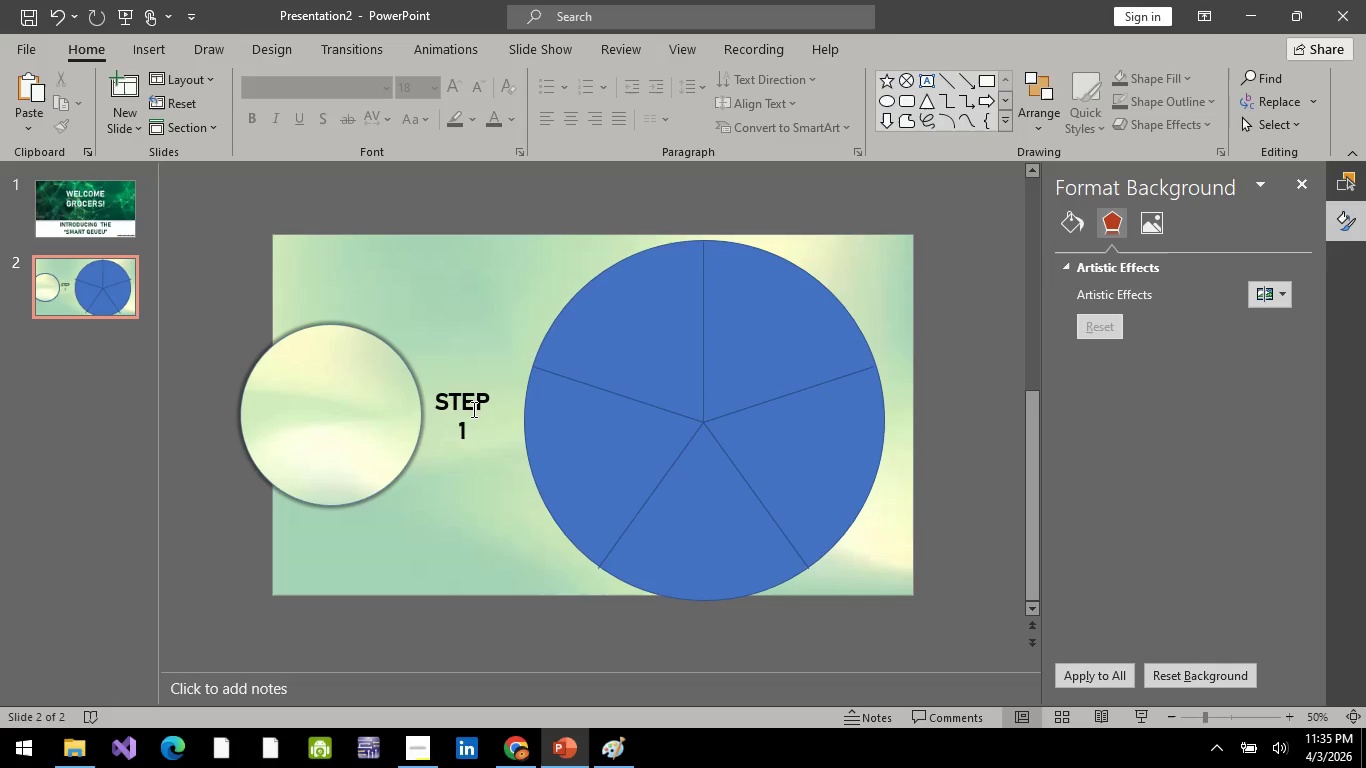 
left_click([472, 410])
 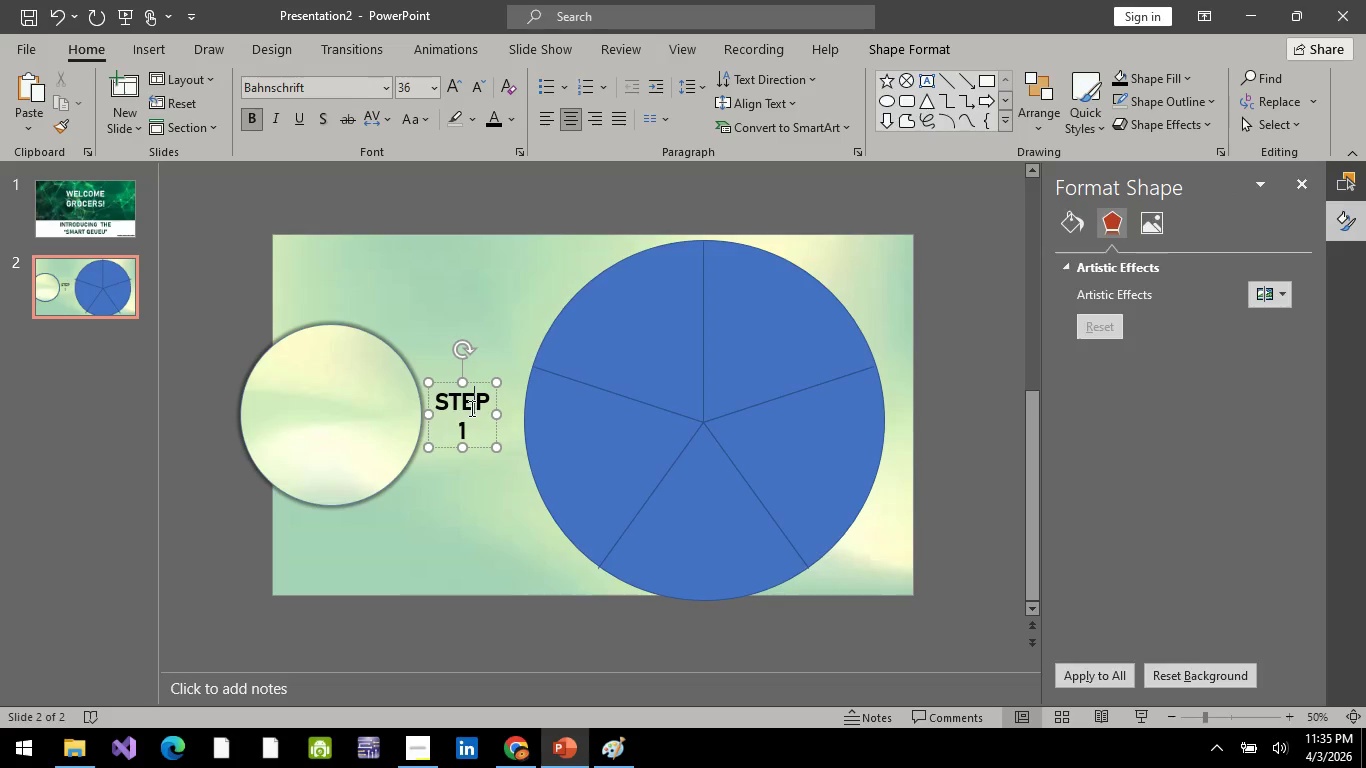 
key(Delete)
 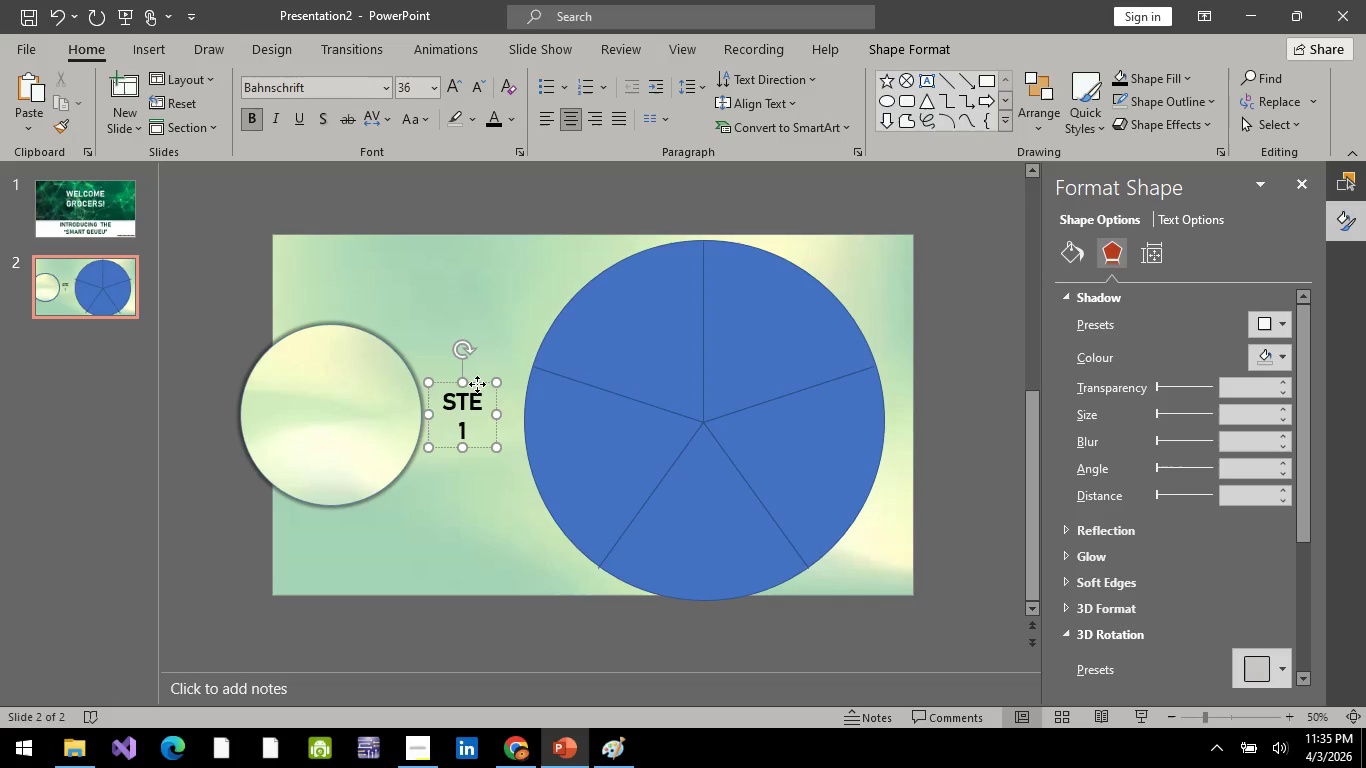 
left_click([477, 384])
 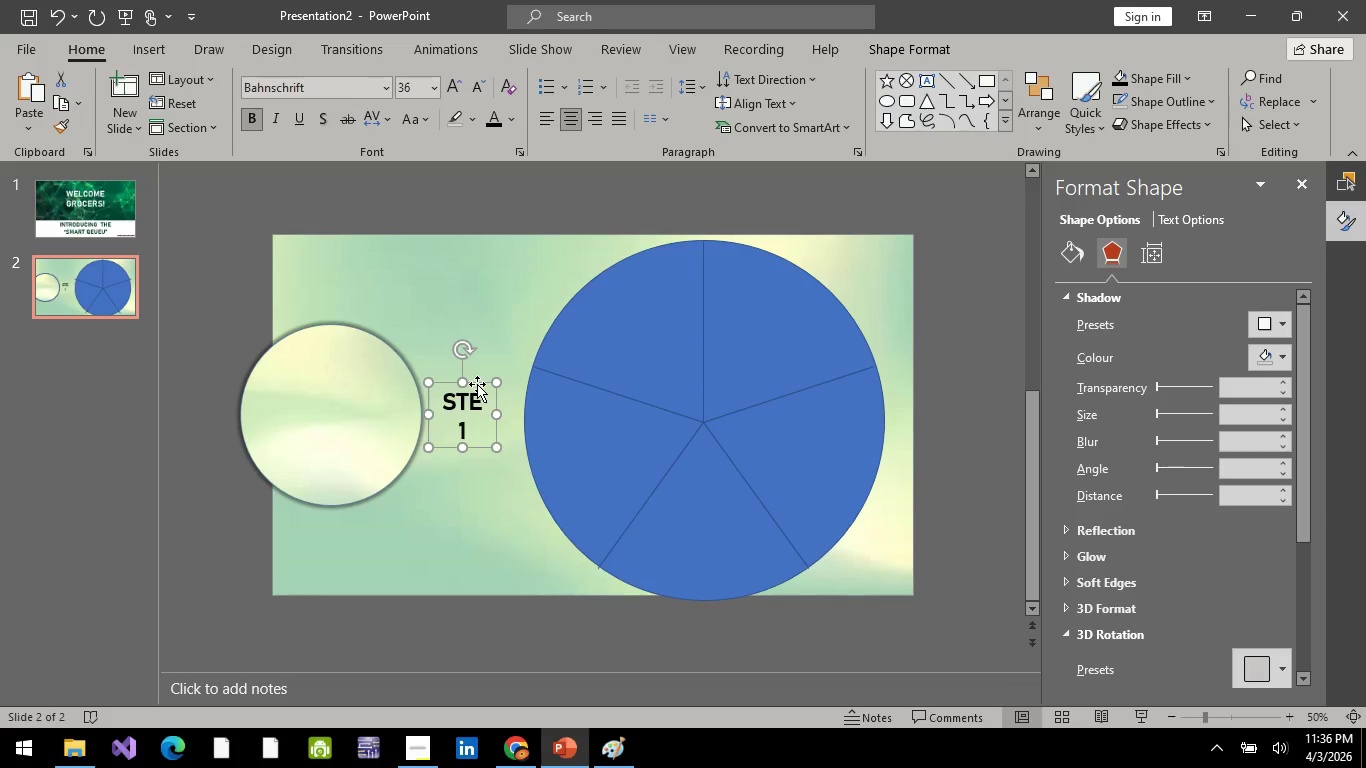 
key(Delete)
 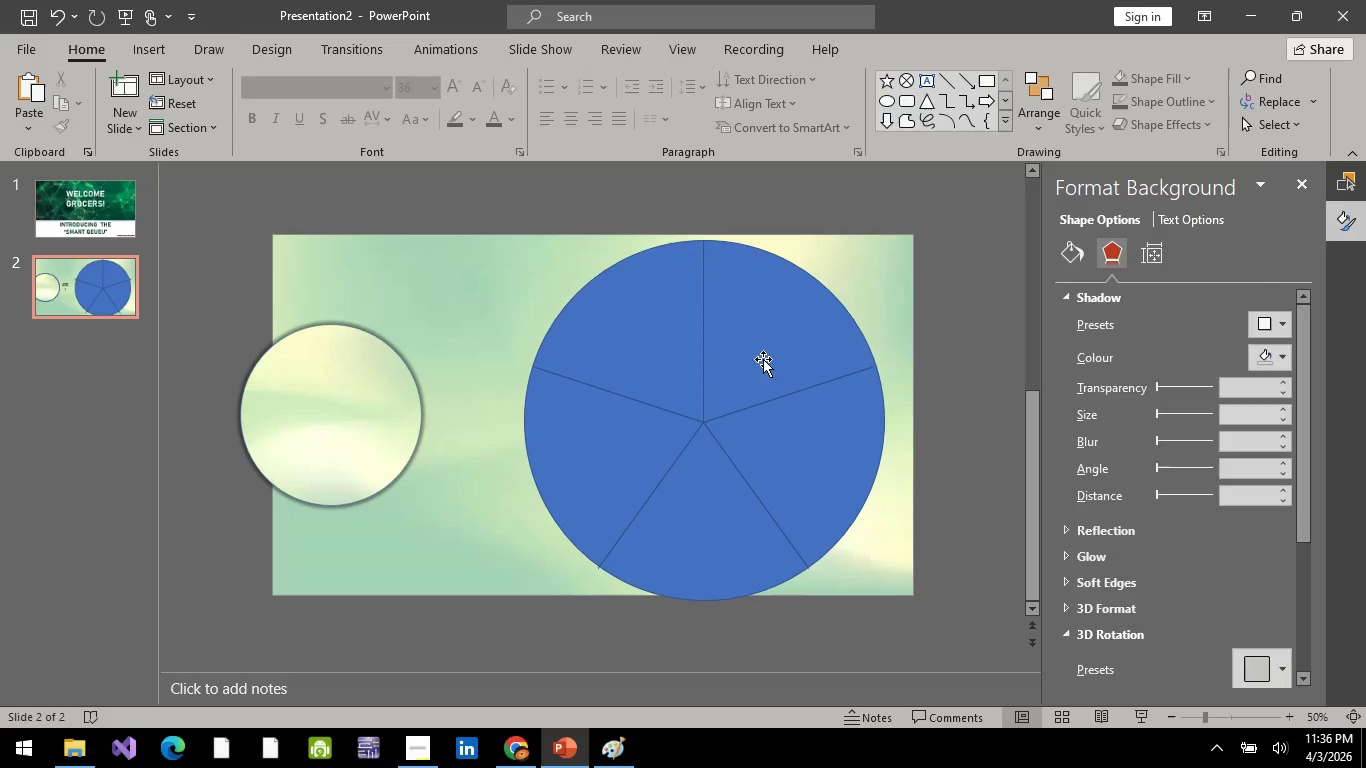 
left_click([764, 359])
 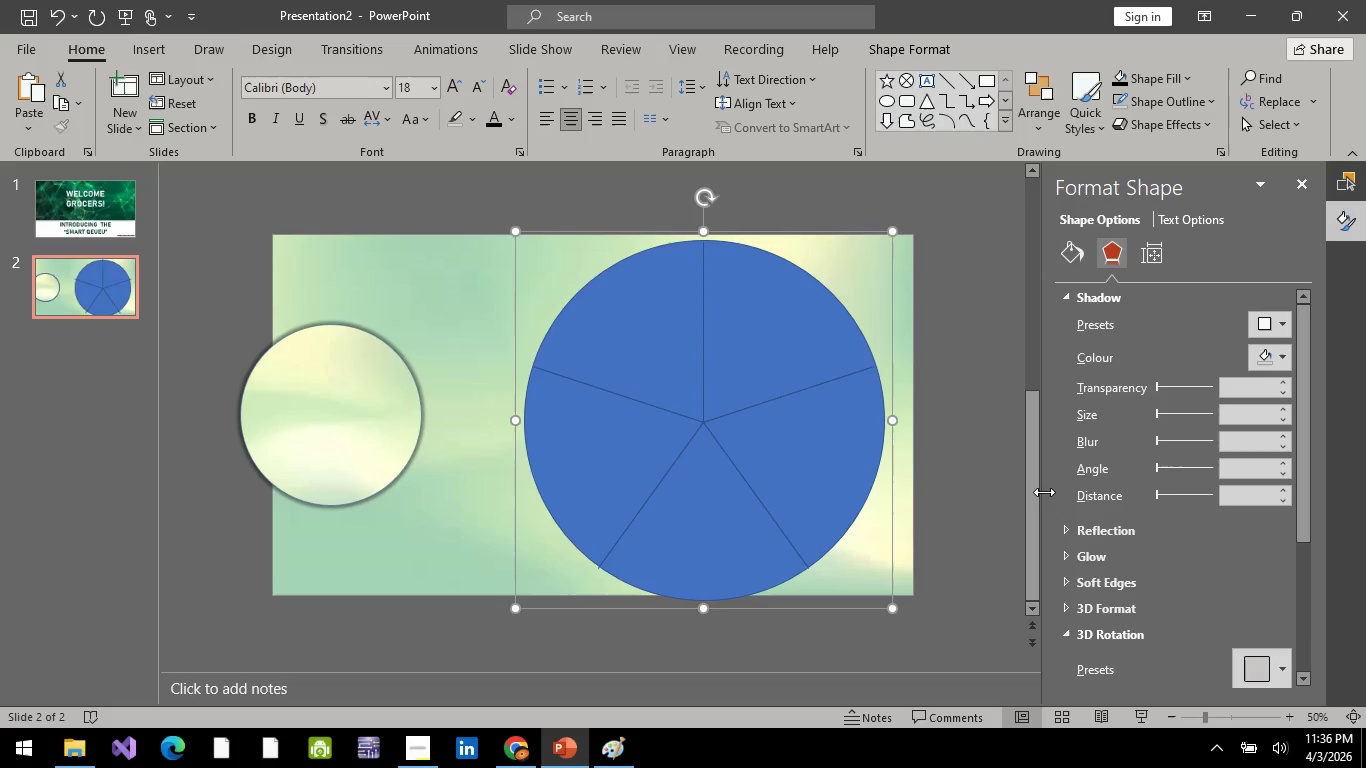 
left_click([1067, 256])
 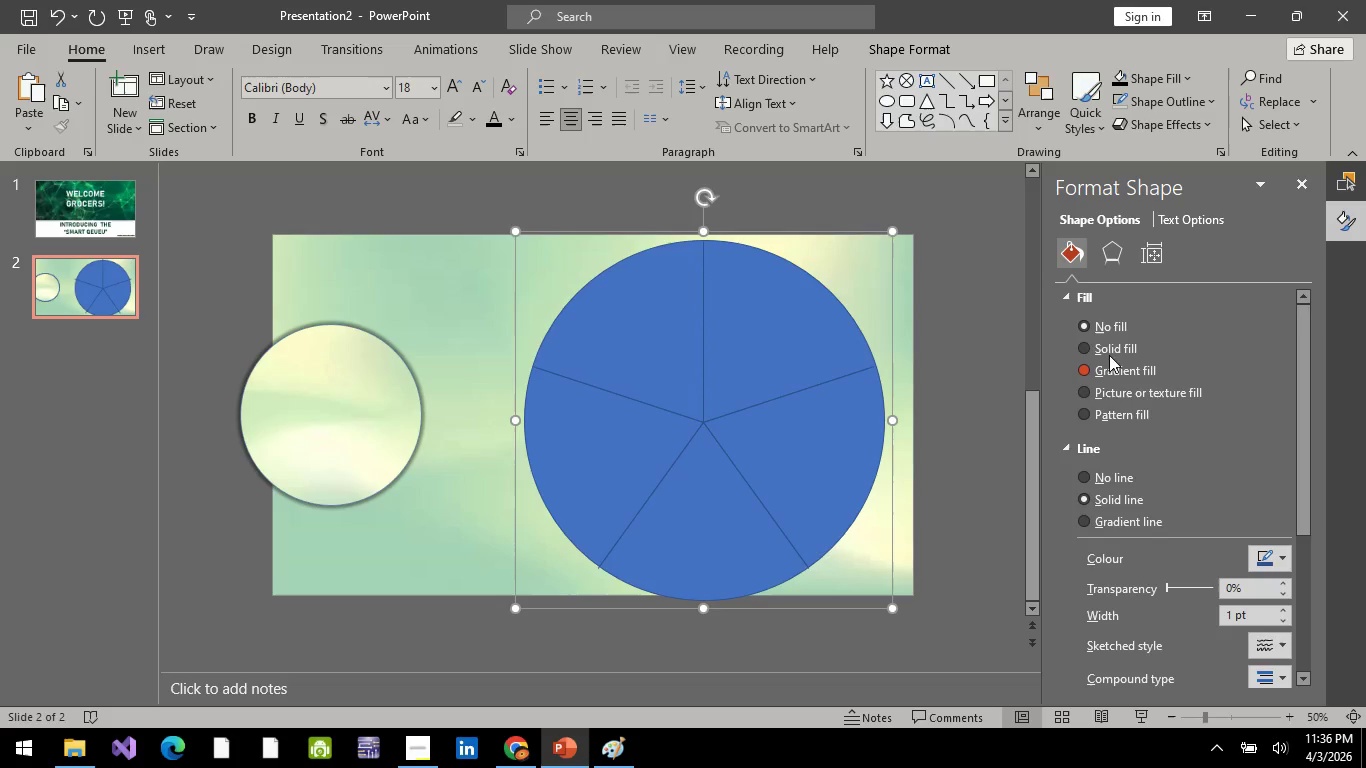 
wait(7.0)
 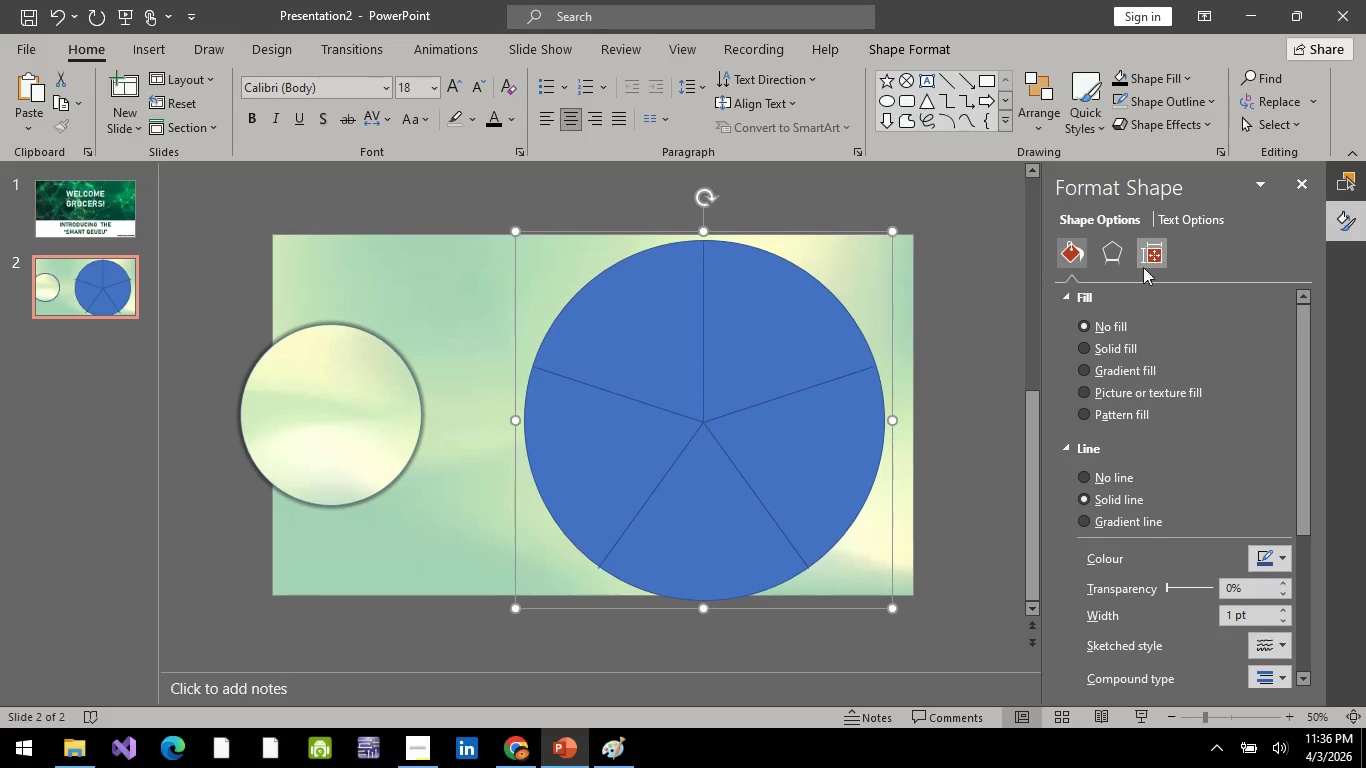 
double_click([1062, 293])
 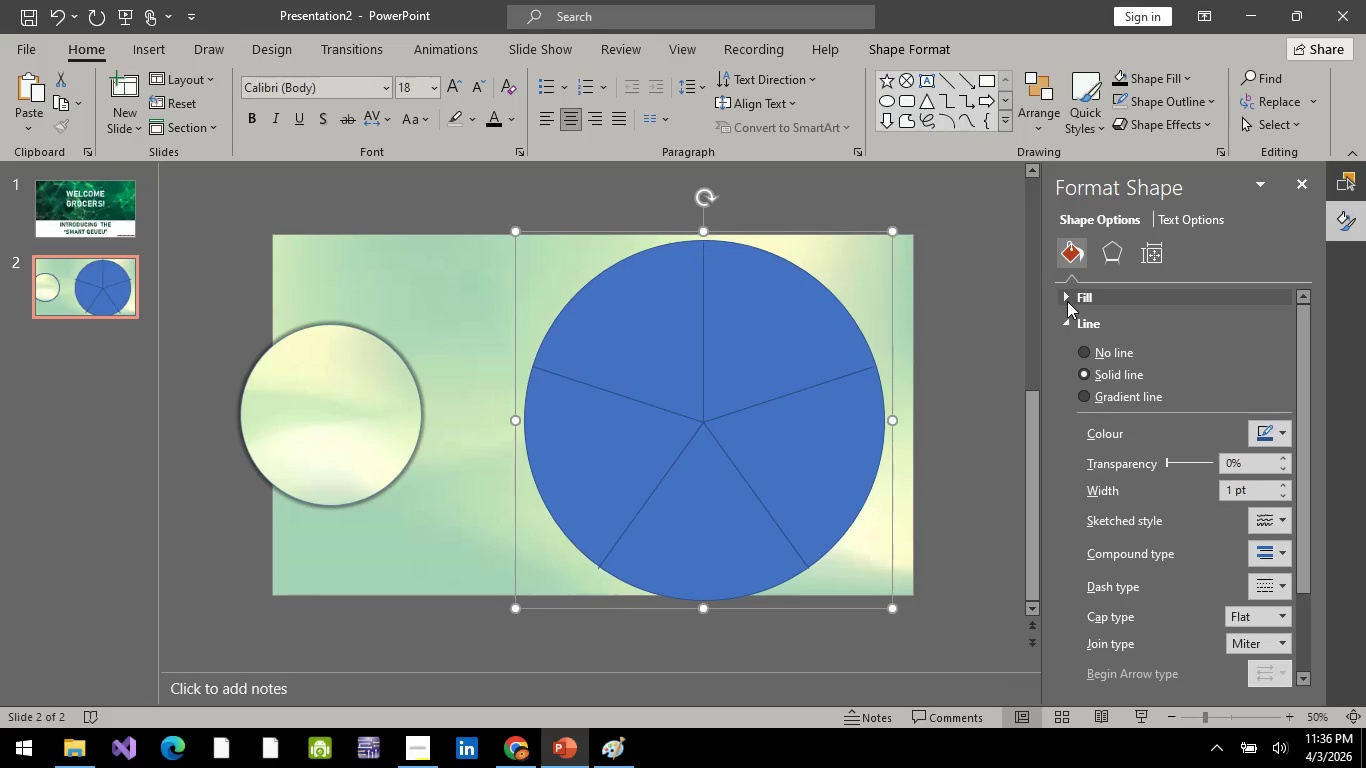 
left_click([1067, 301])
 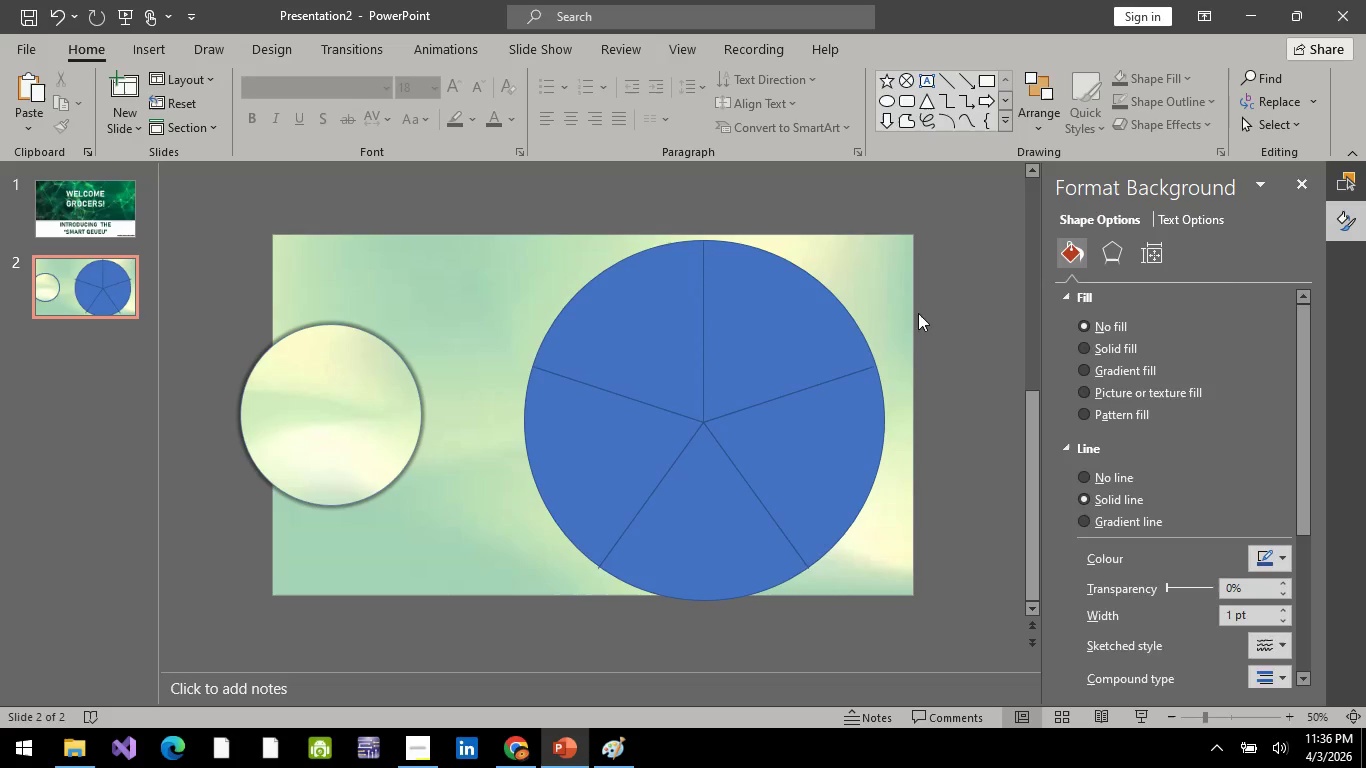 
double_click([824, 346])
 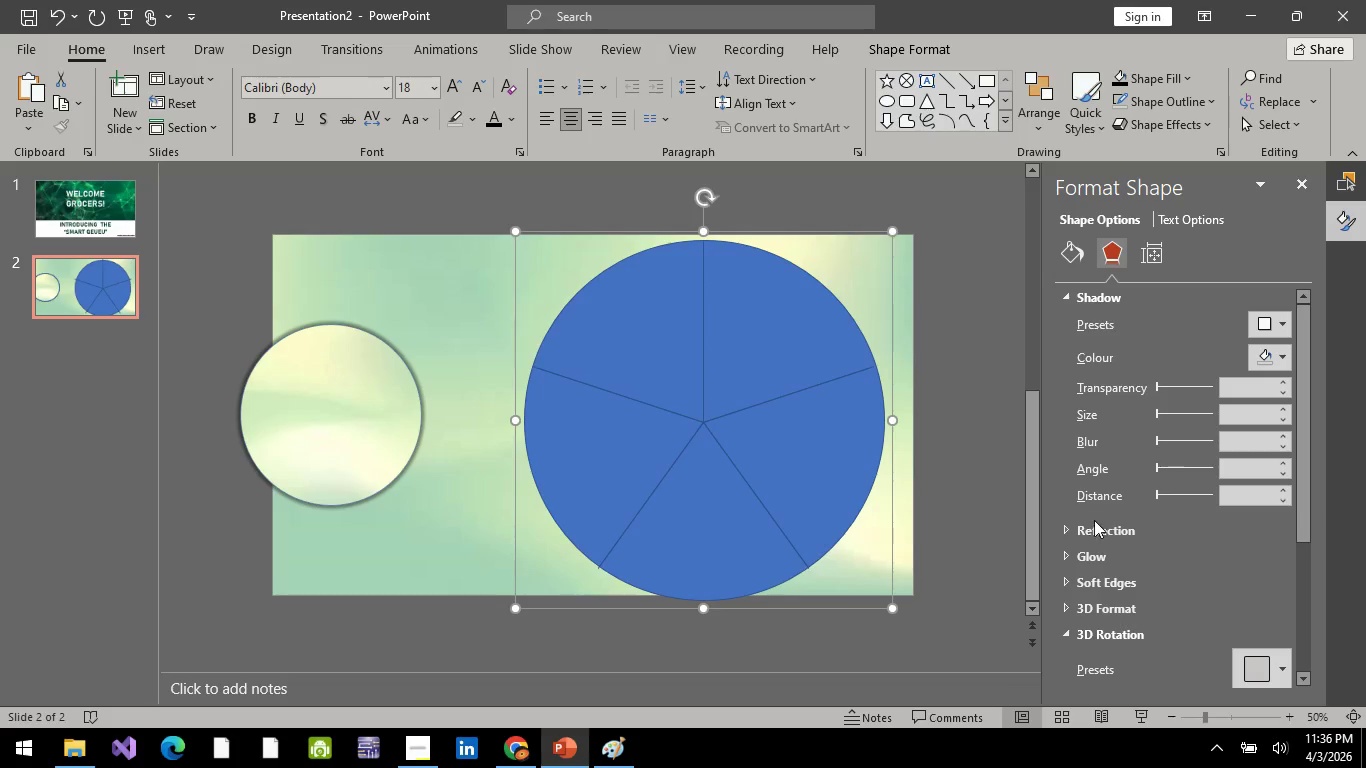 
left_click([1074, 258])
 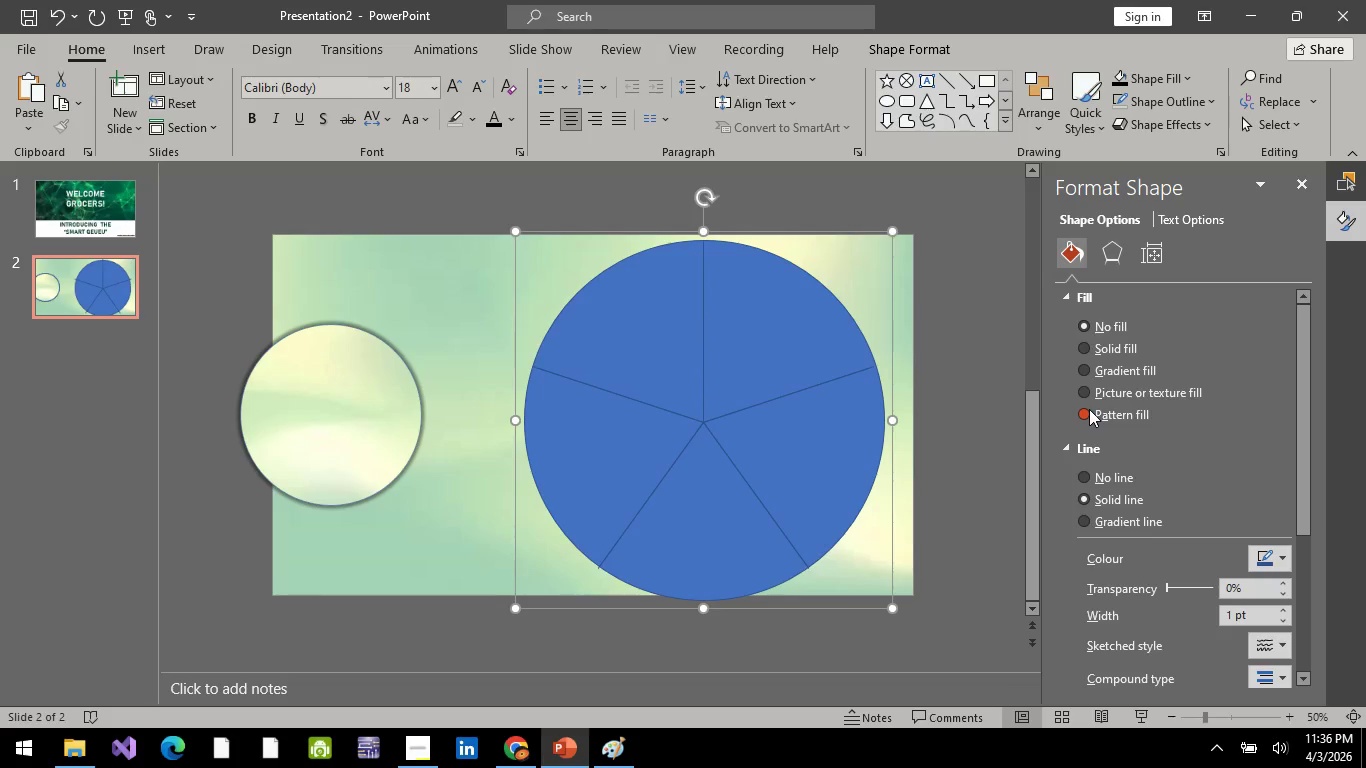 
left_click([1089, 407])
 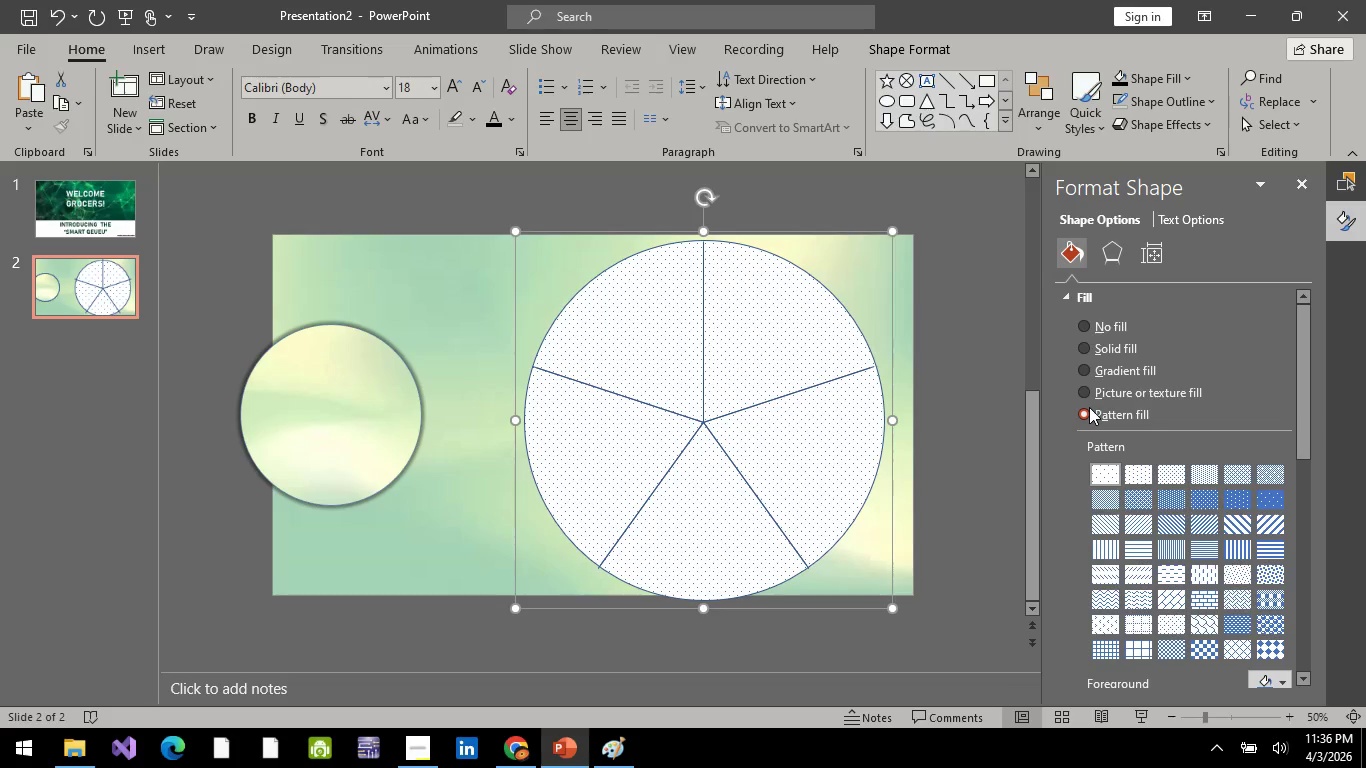 
left_click([1086, 411])
 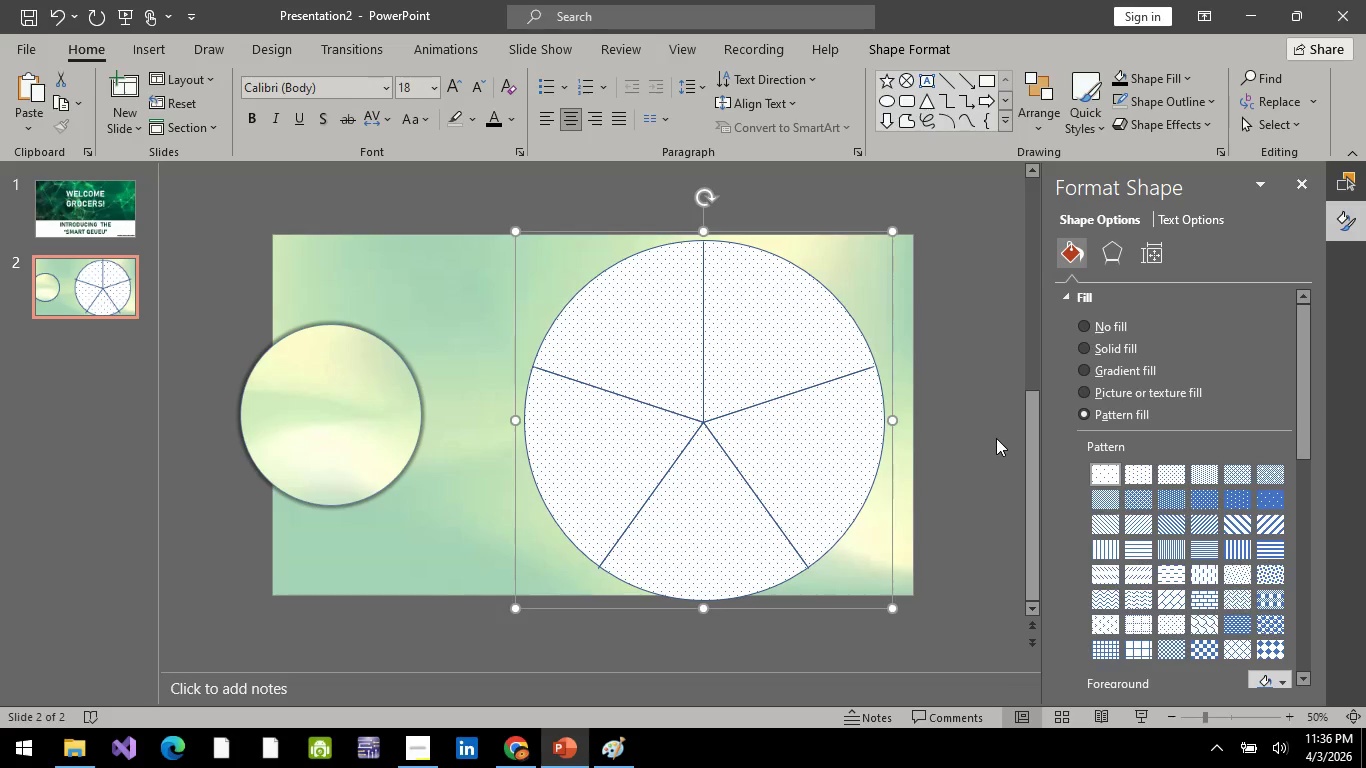 
left_click([996, 438])
 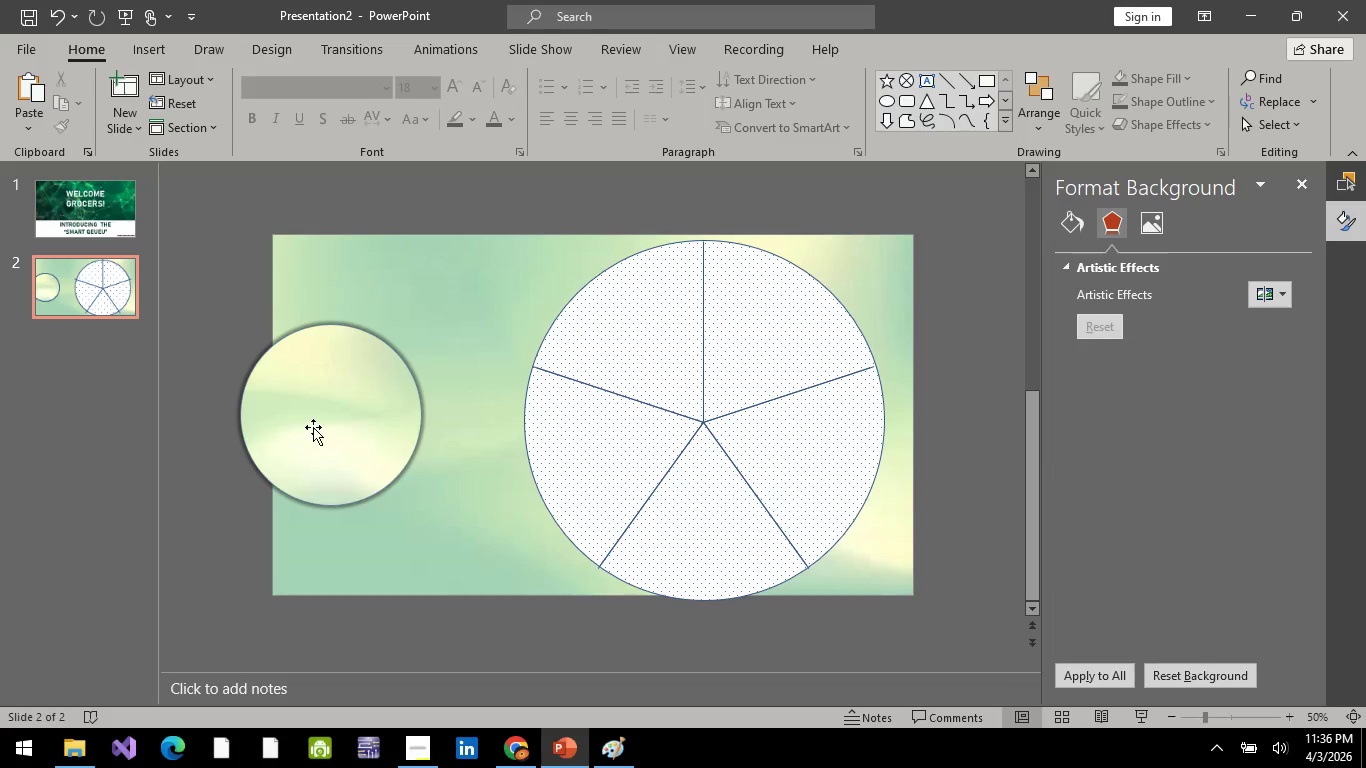 
left_click([312, 427])
 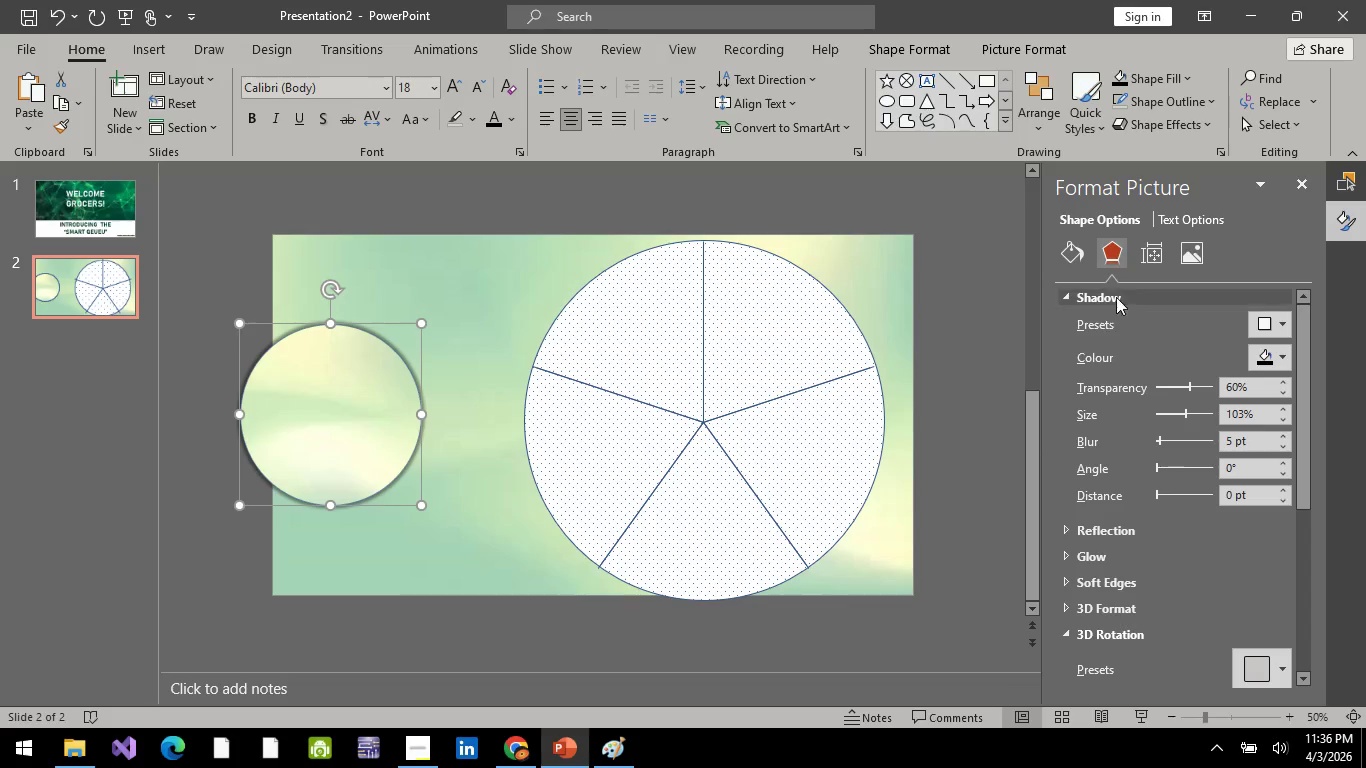 
left_click([1067, 248])
 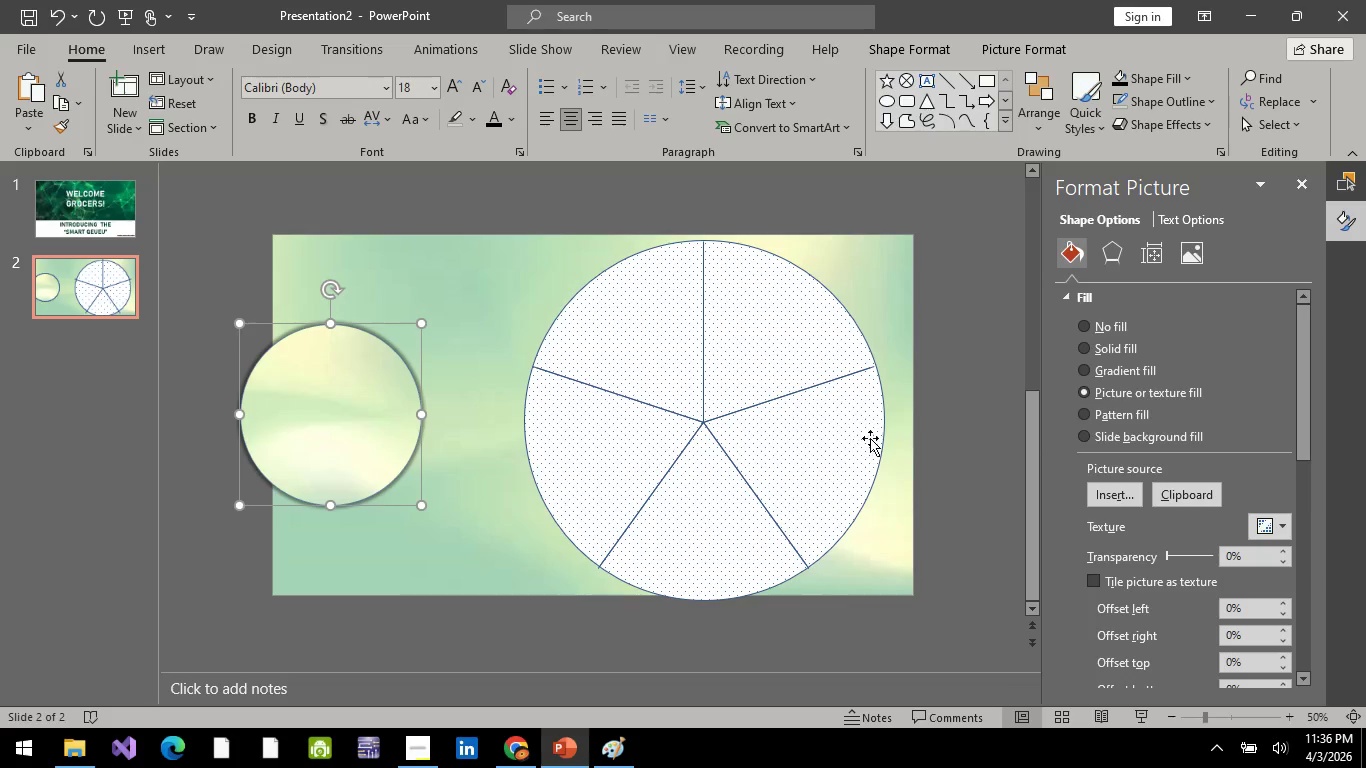 
left_click([848, 440])
 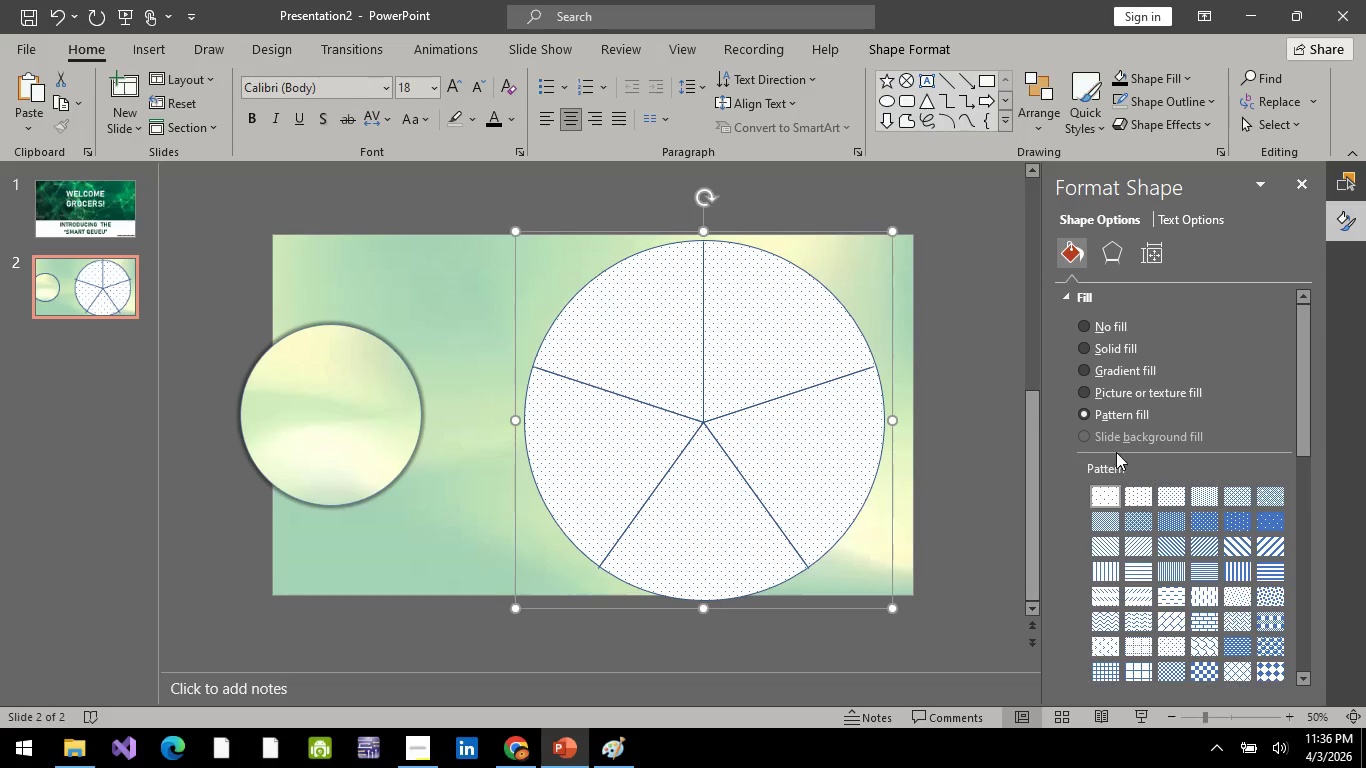 
left_click([1128, 420])
 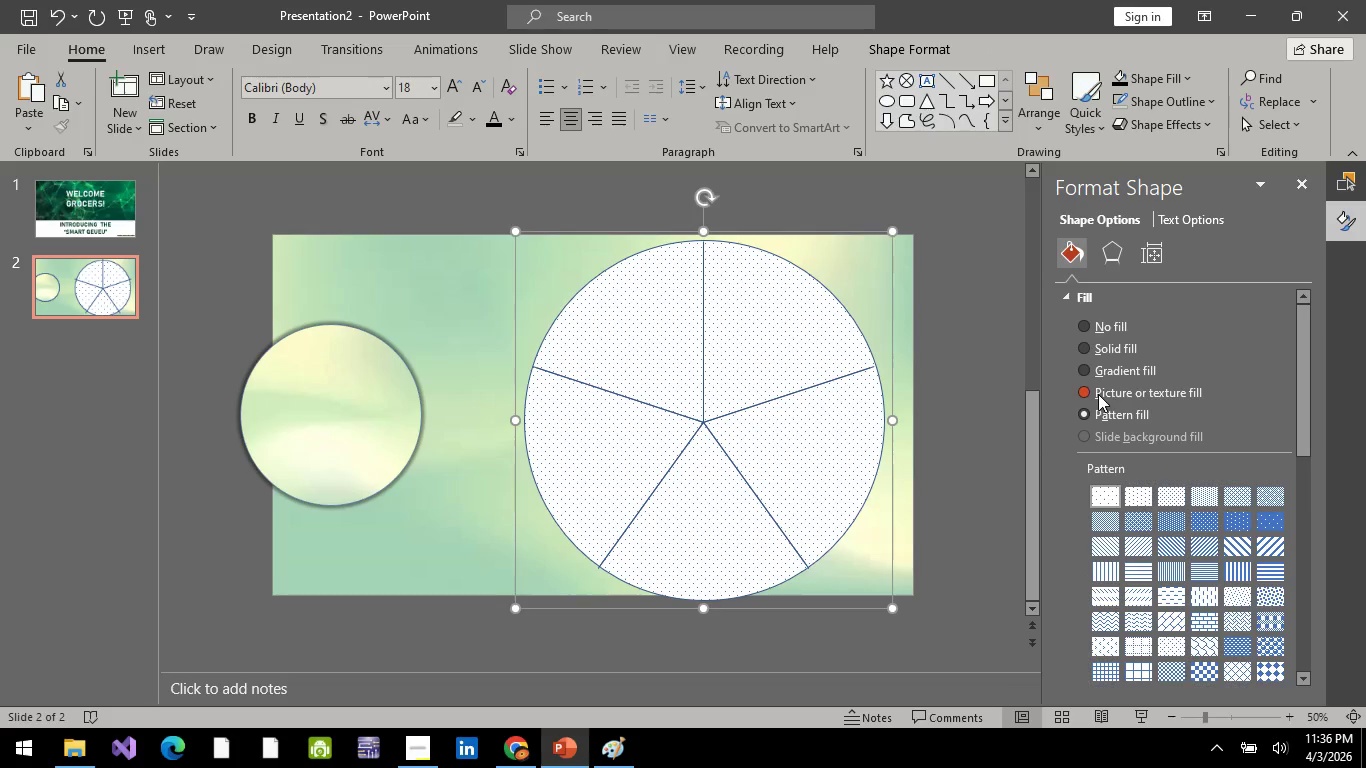 
left_click([1093, 398])
 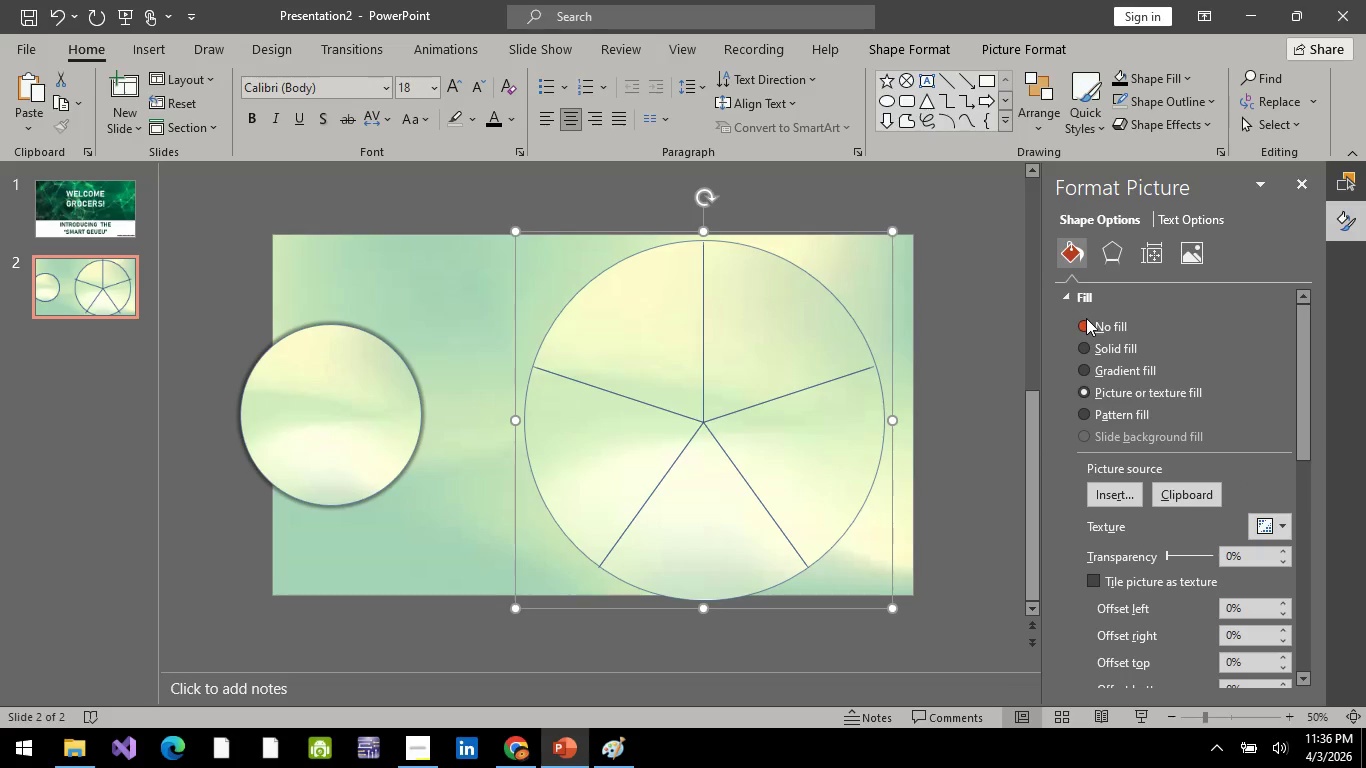 
left_click([1086, 318])
 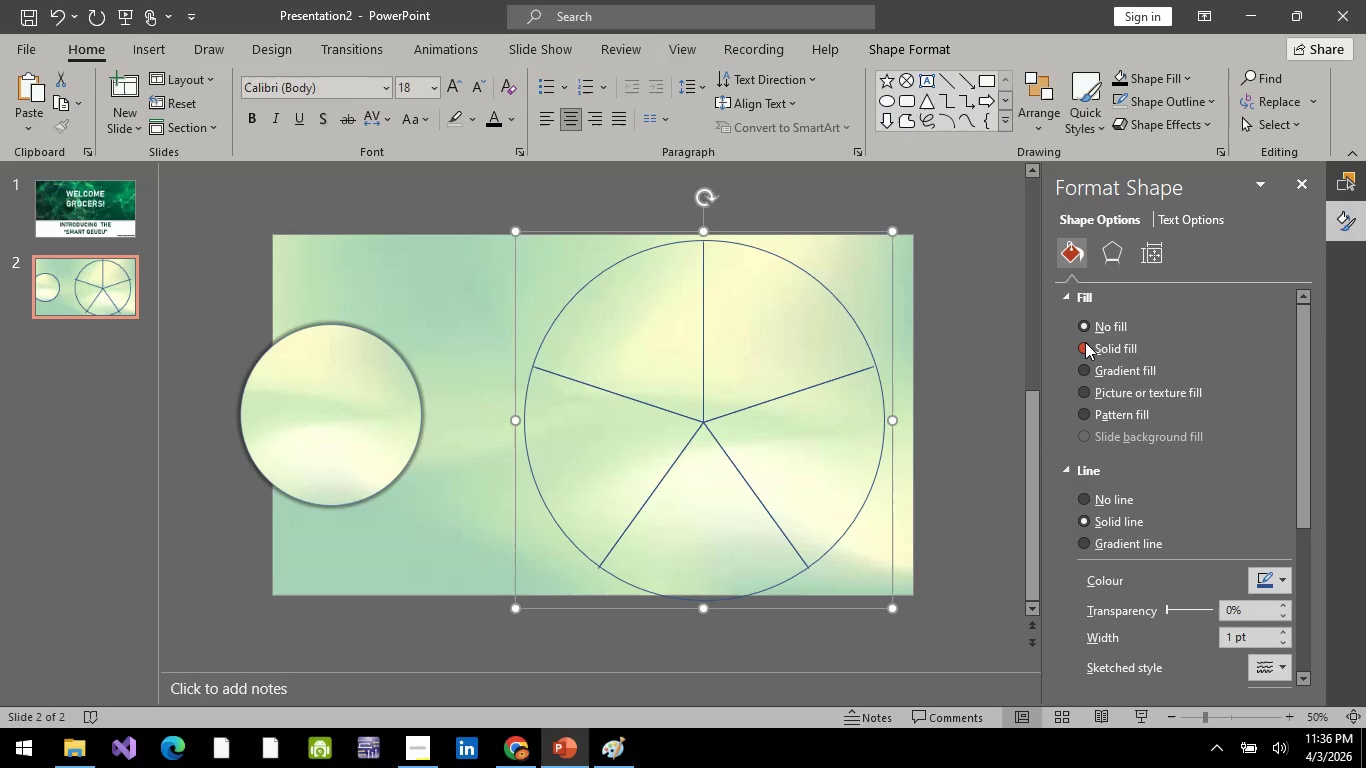 
left_click([1085, 342])
 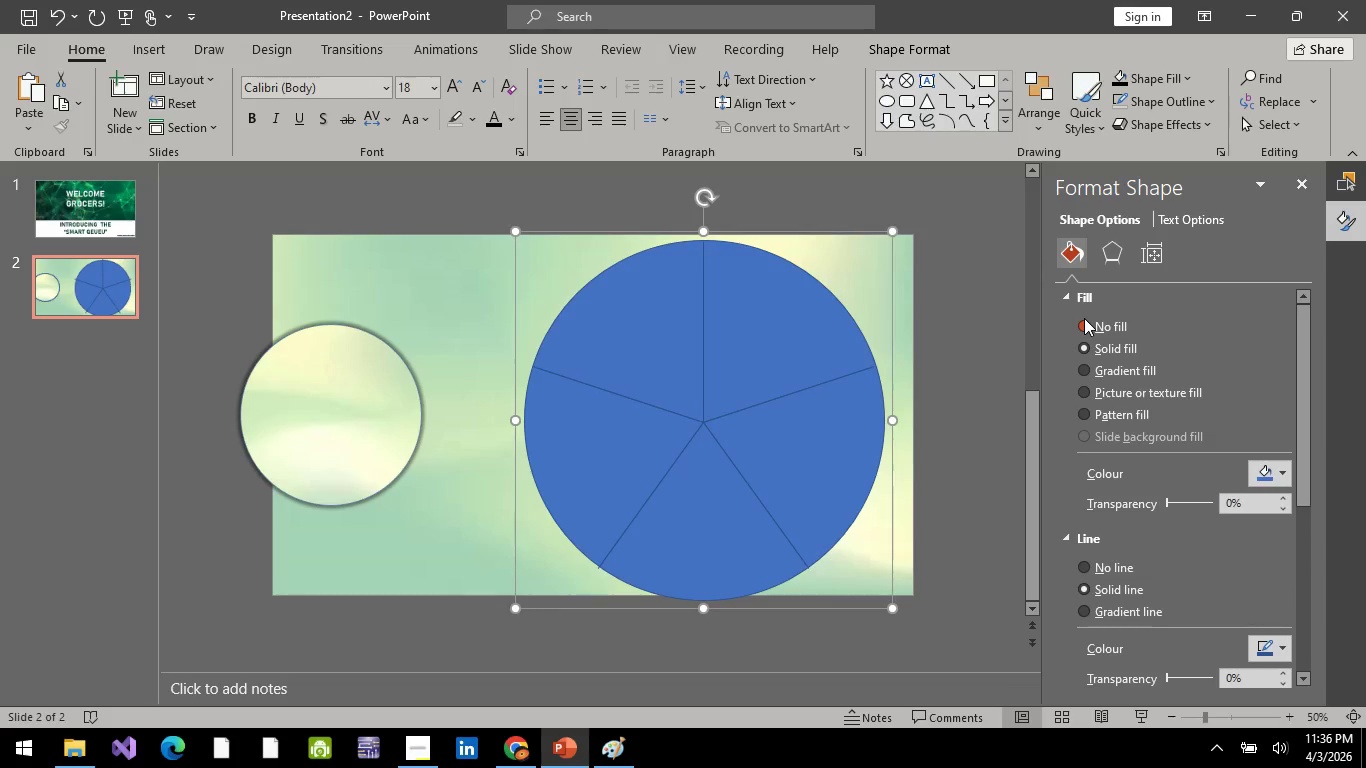 
left_click([1084, 318])
 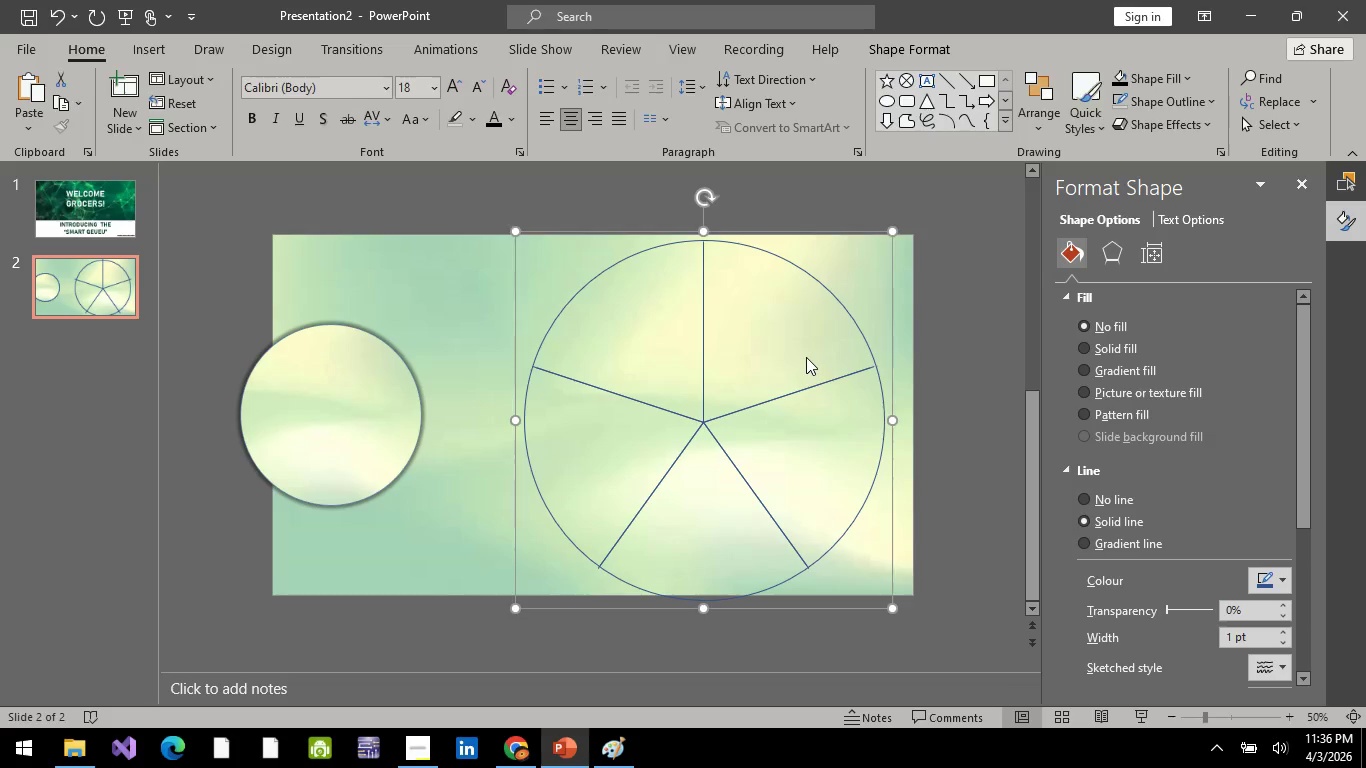 
left_click([806, 357])
 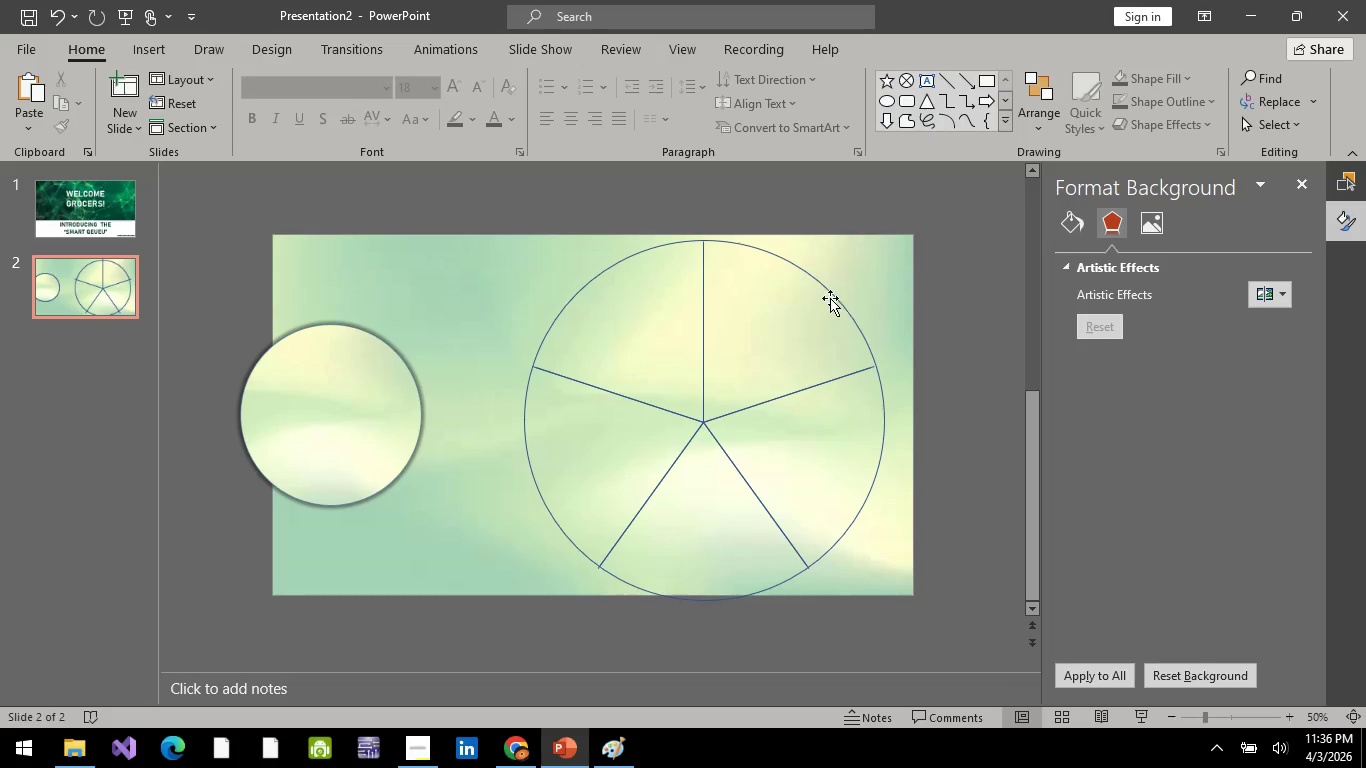 
double_click([830, 298])
 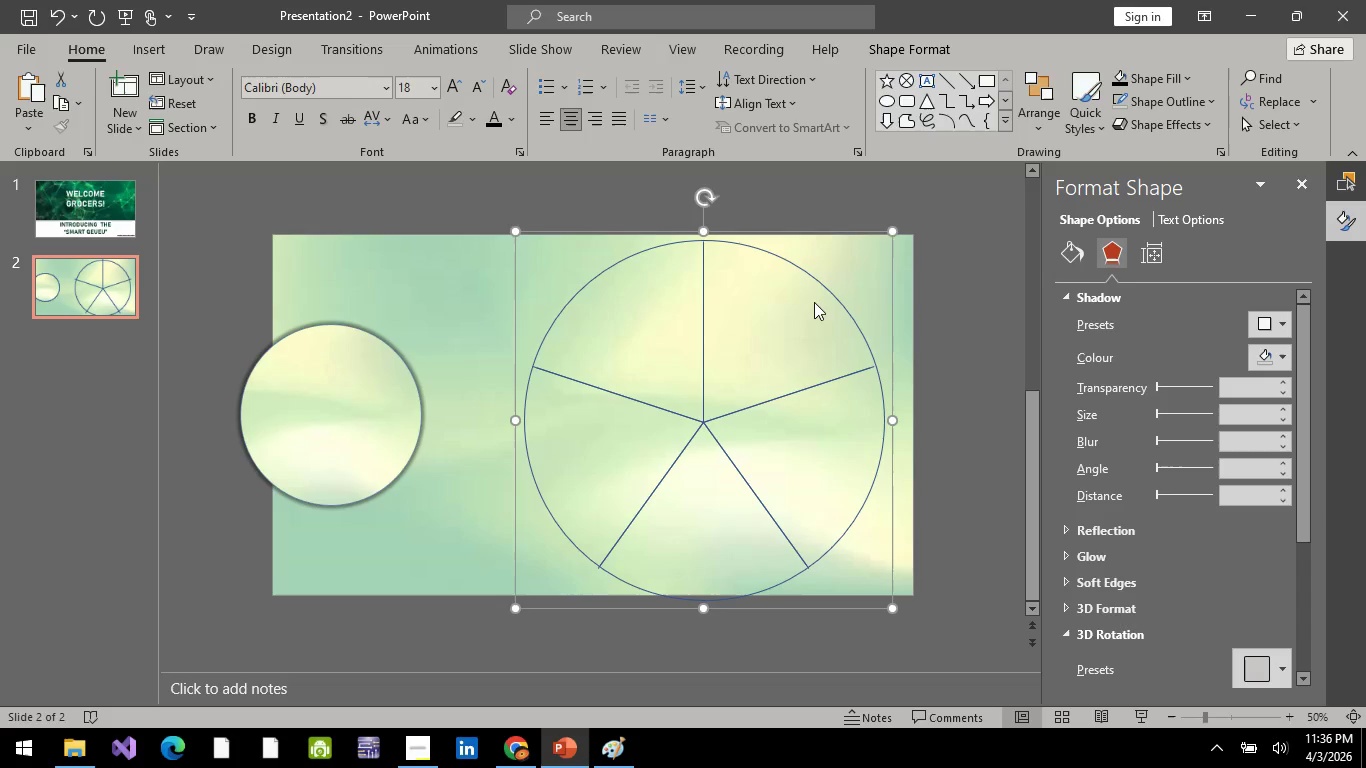 
left_click_drag(start_coordinate=[824, 288], to_coordinate=[455, 286])
 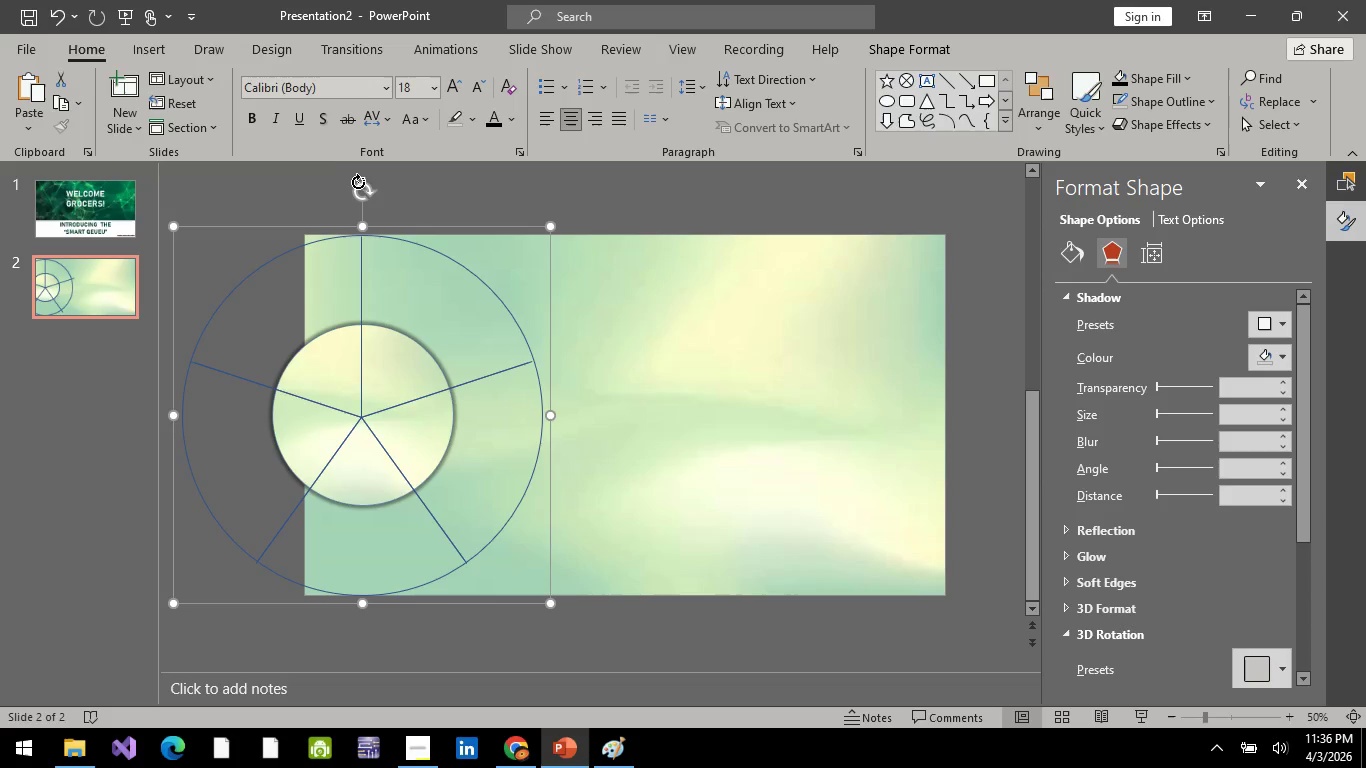 
left_click_drag(start_coordinate=[363, 188], to_coordinate=[280, 209])
 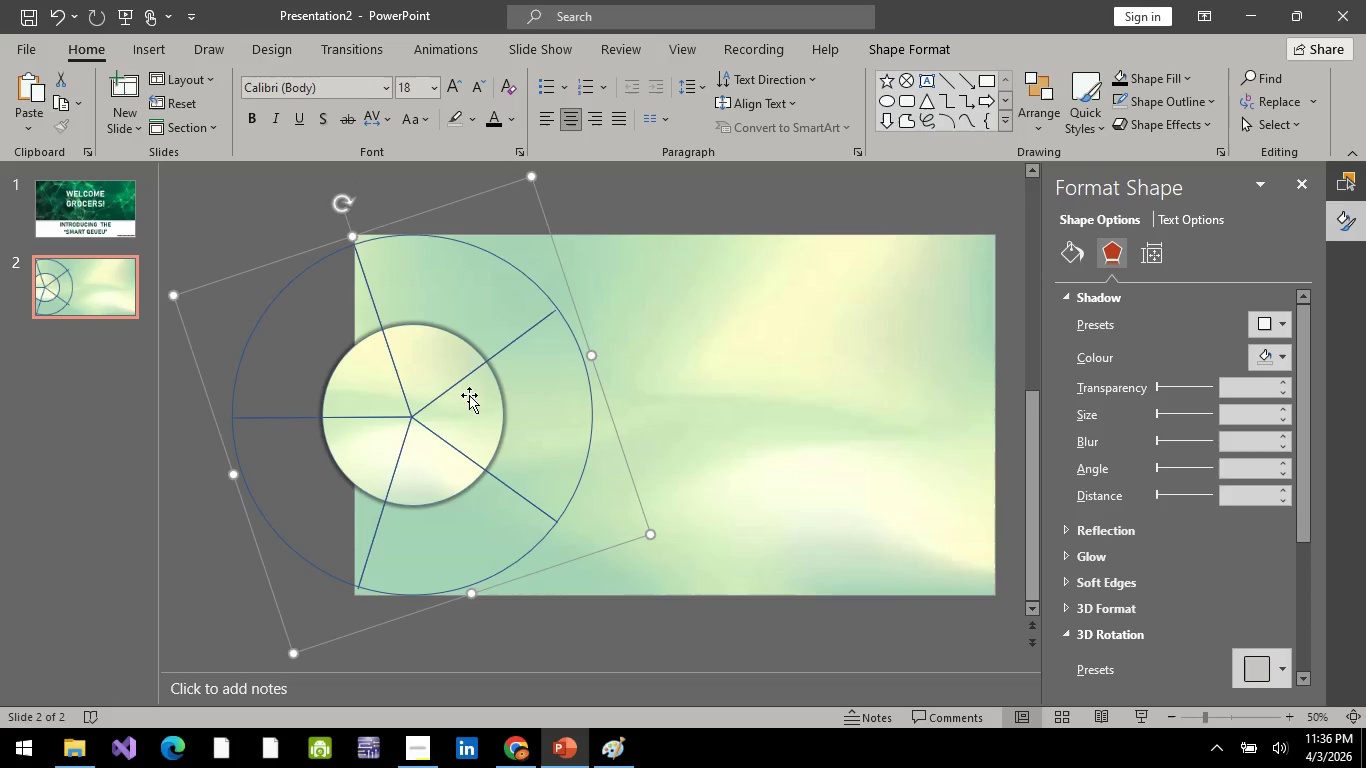 
left_click([486, 420])
 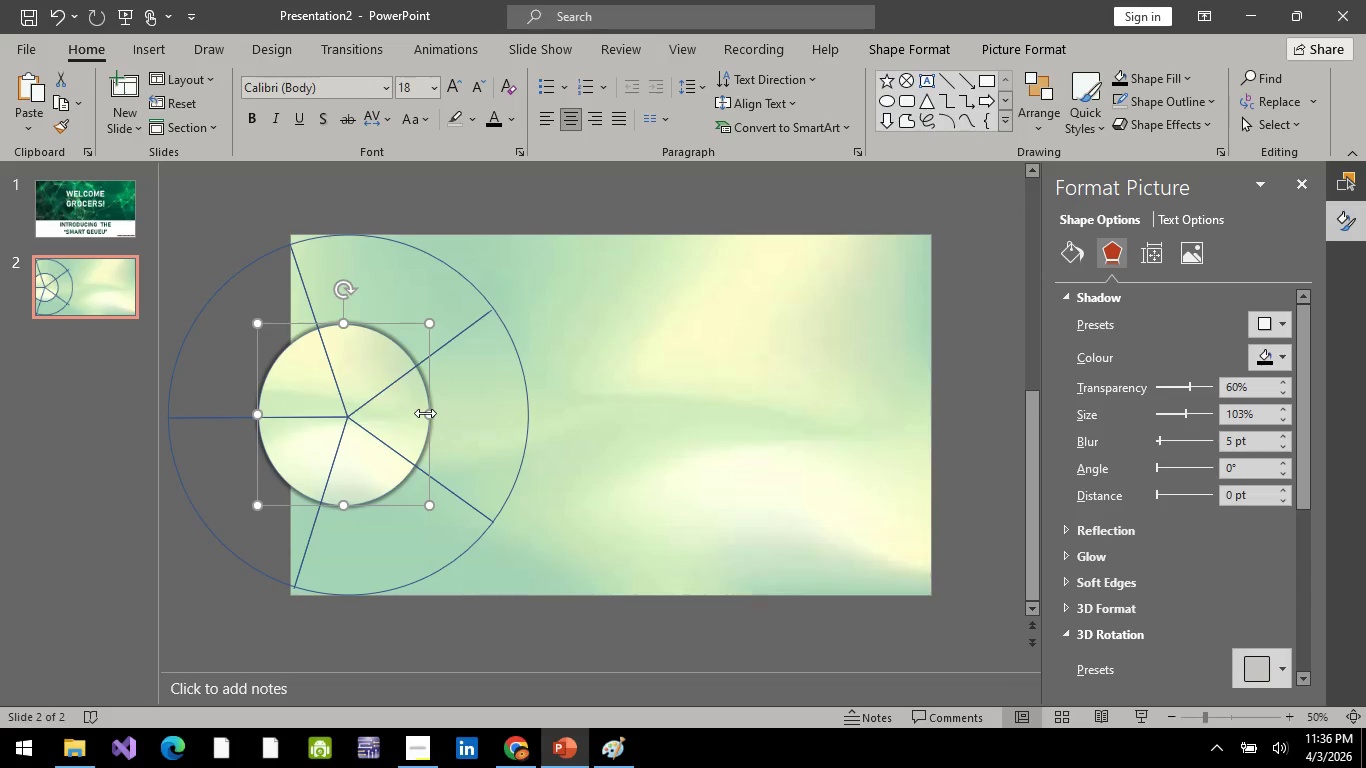 
key(Control+Z)
 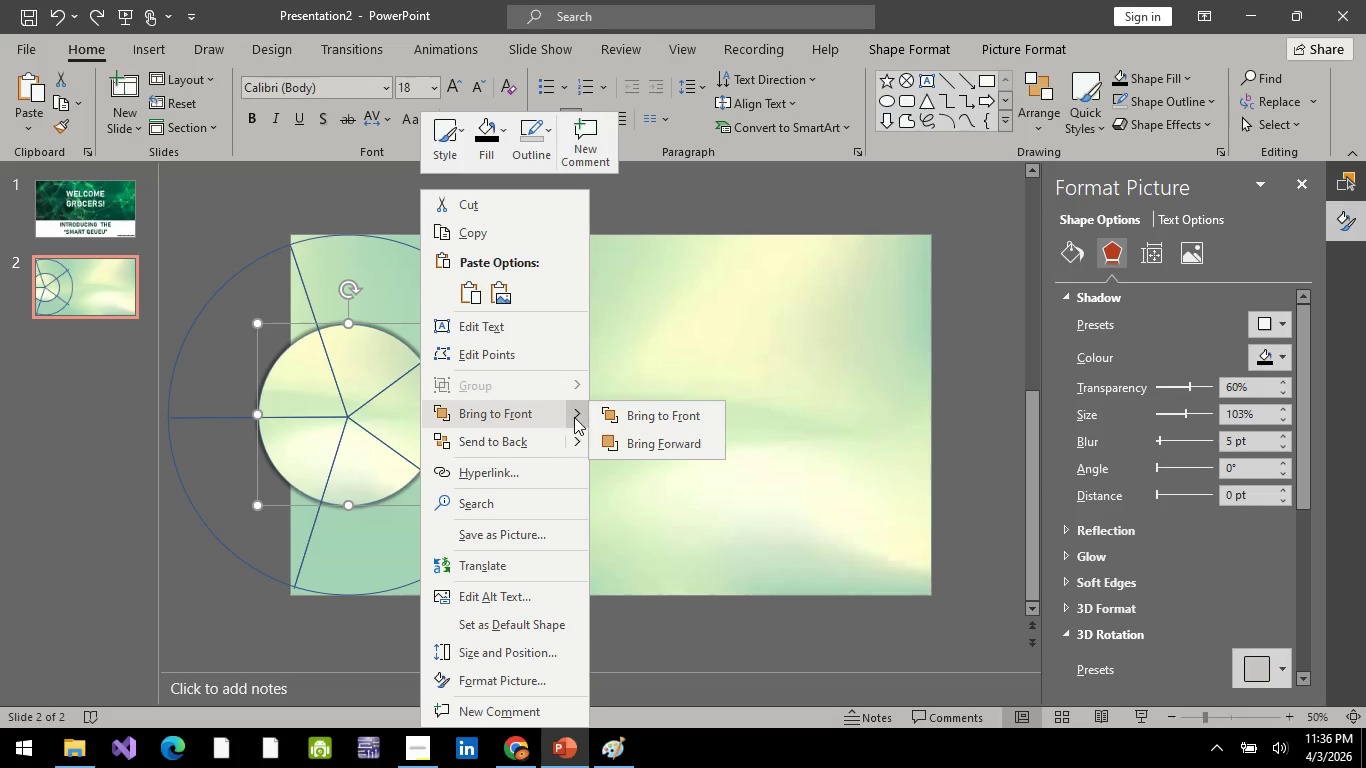 
left_click([640, 402])
 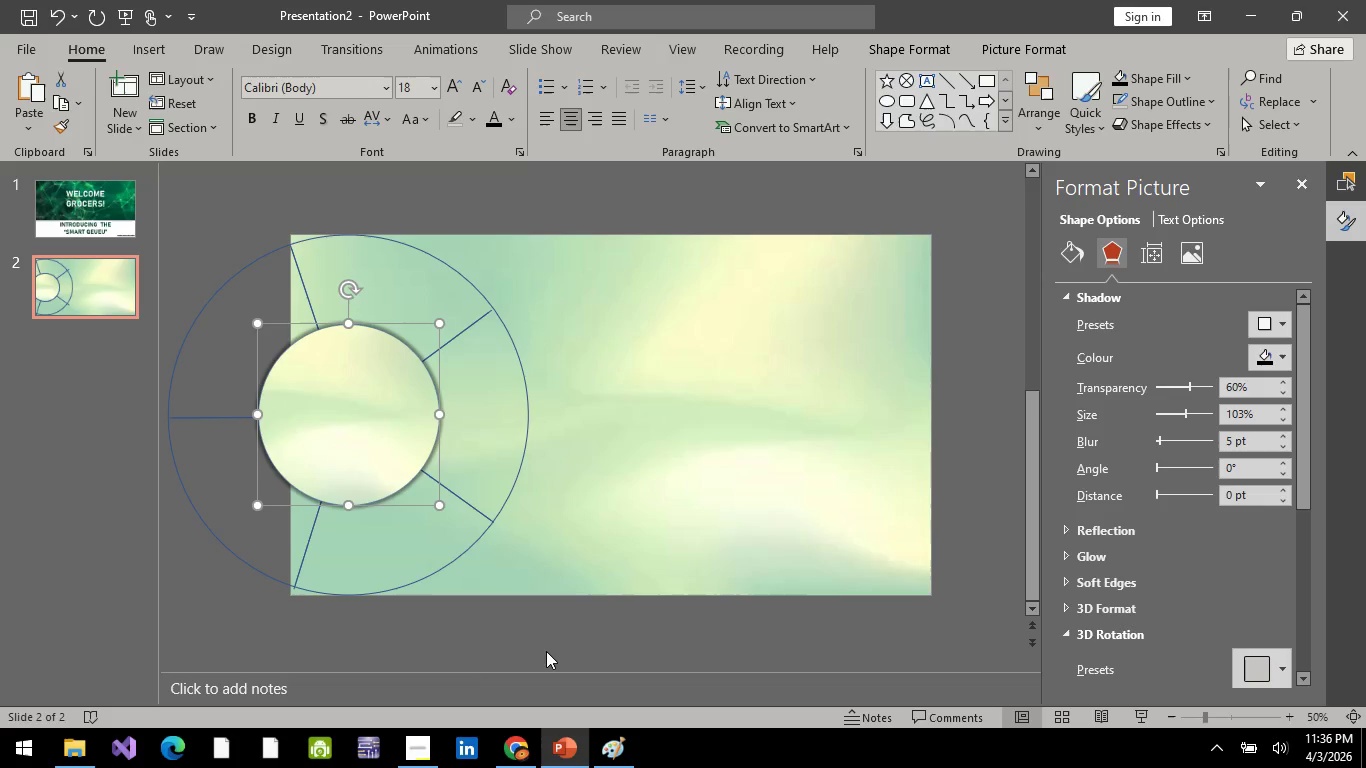 
left_click([546, 651])
 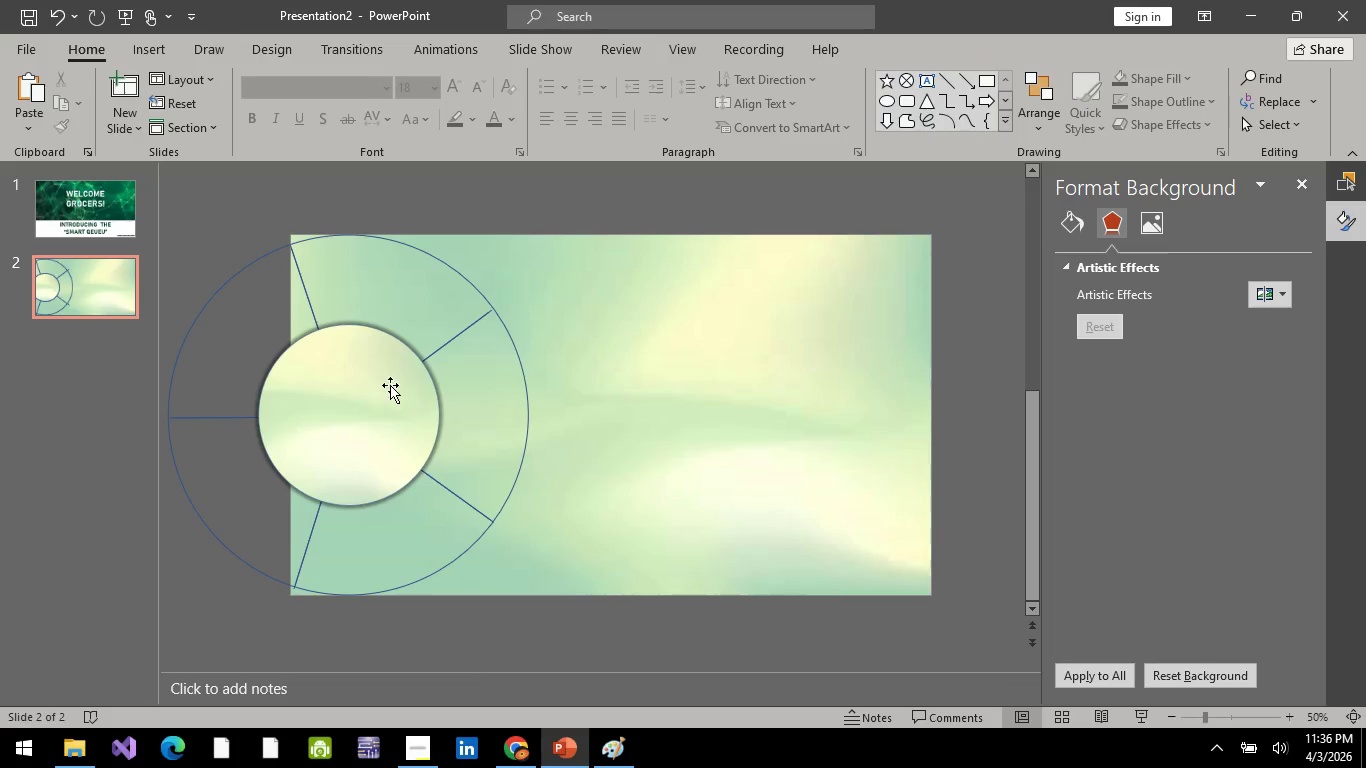 
left_click([390, 372])
 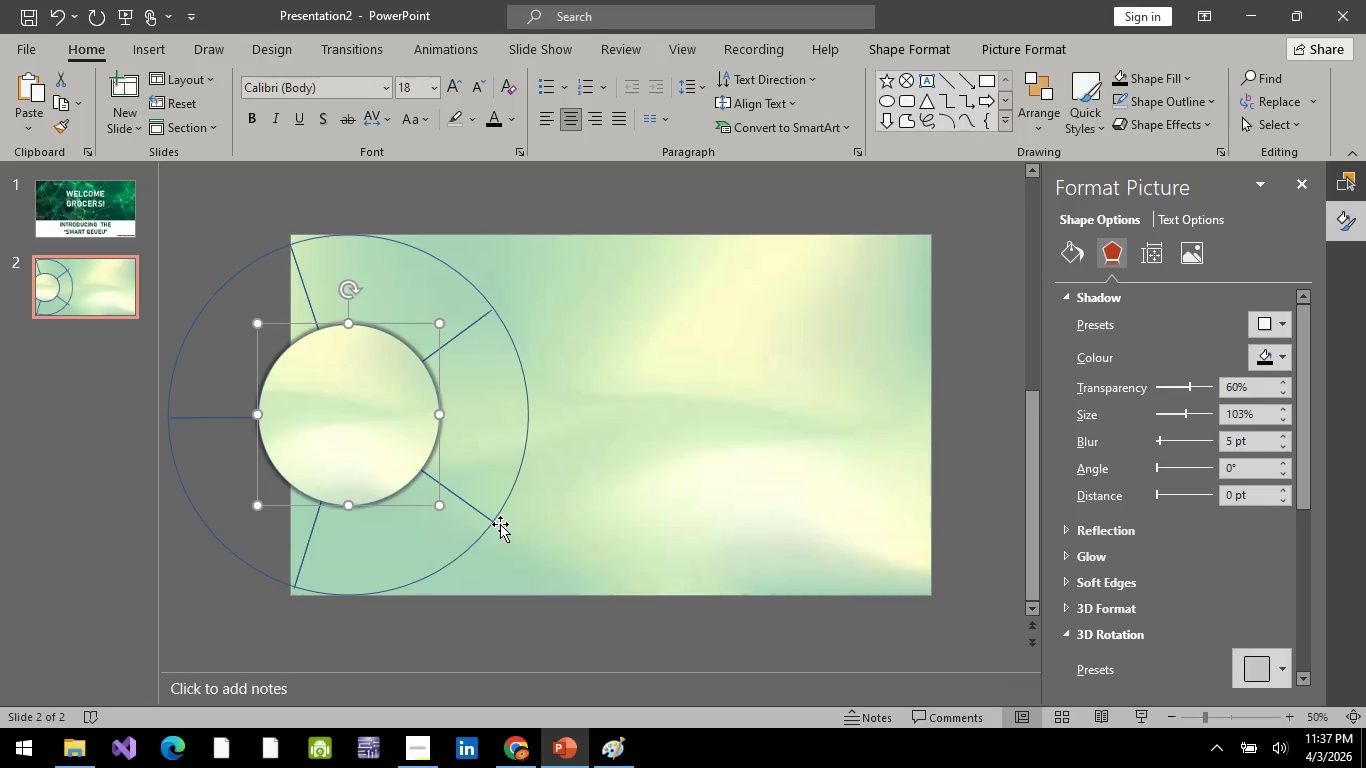 
wait(12.28)
 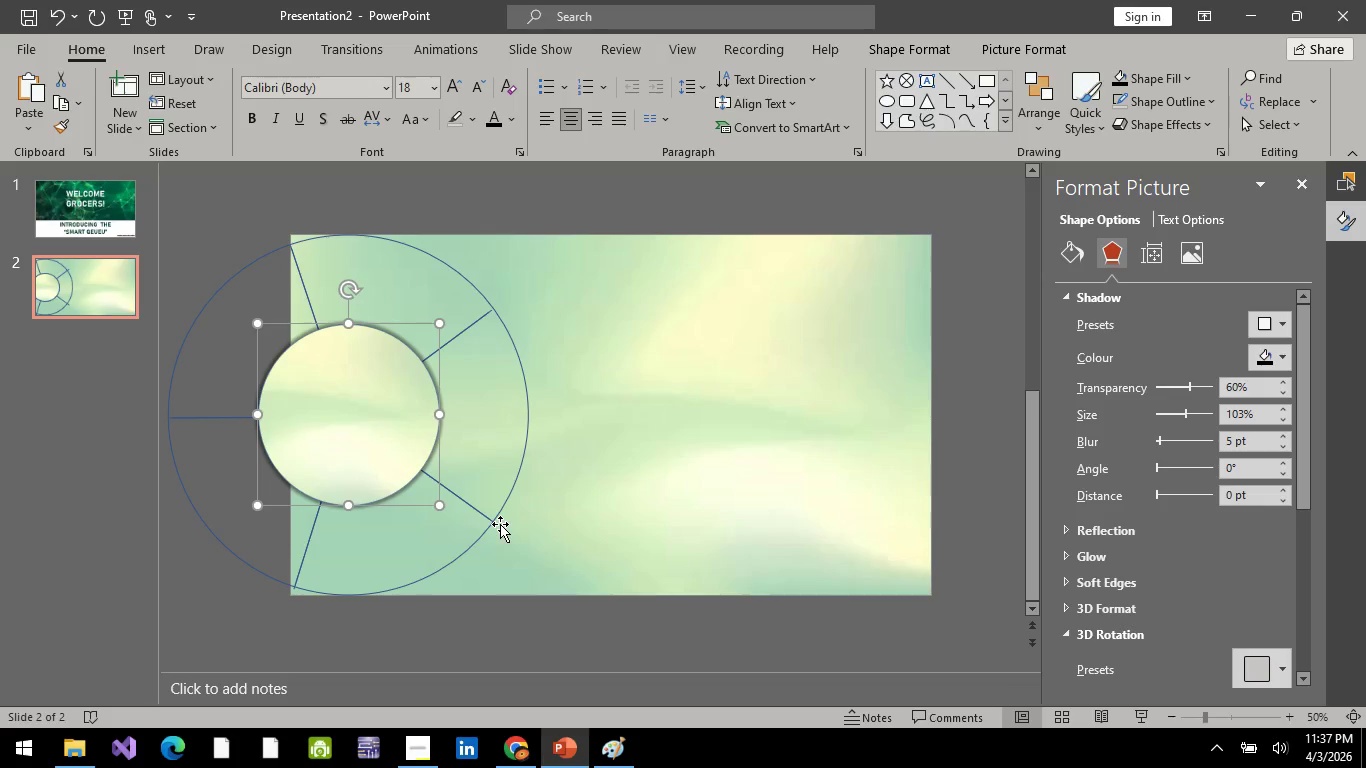 
double_click([495, 435])
 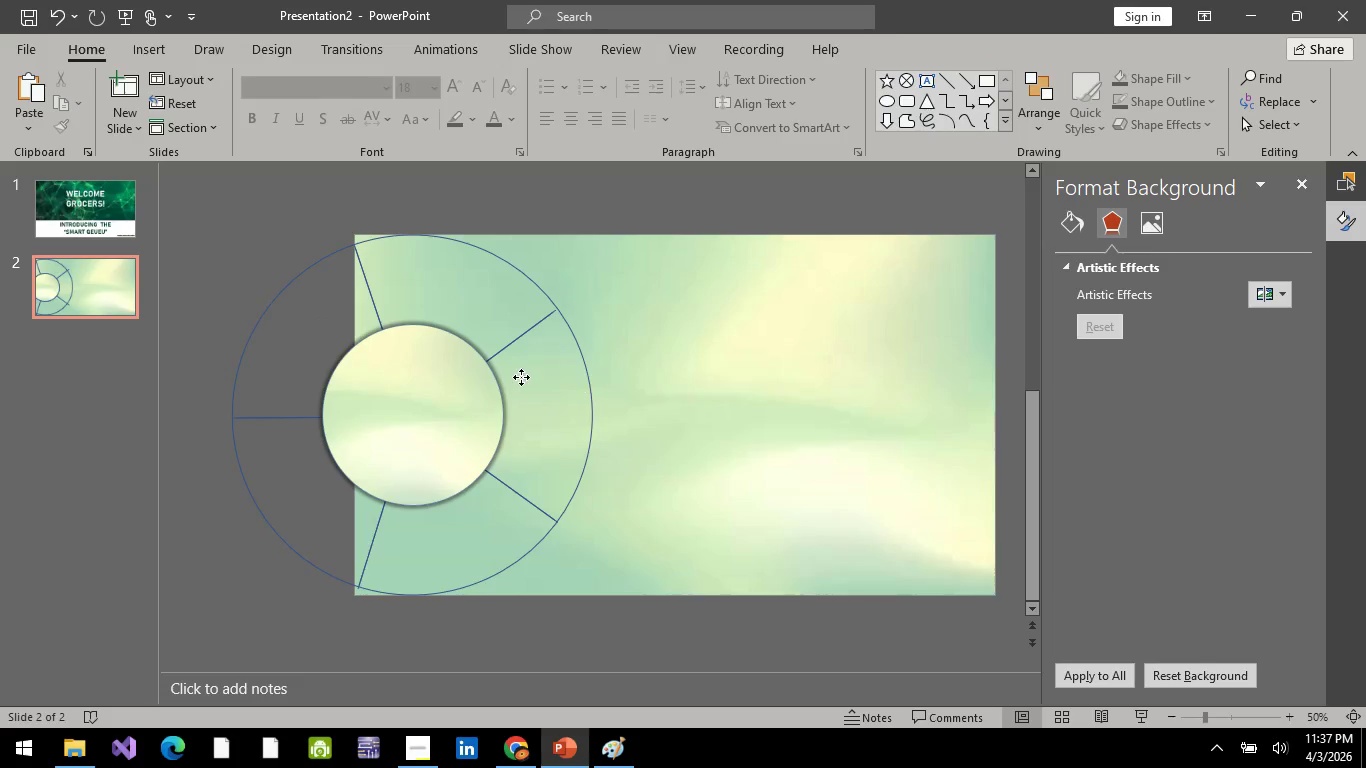 
left_click([521, 377])
 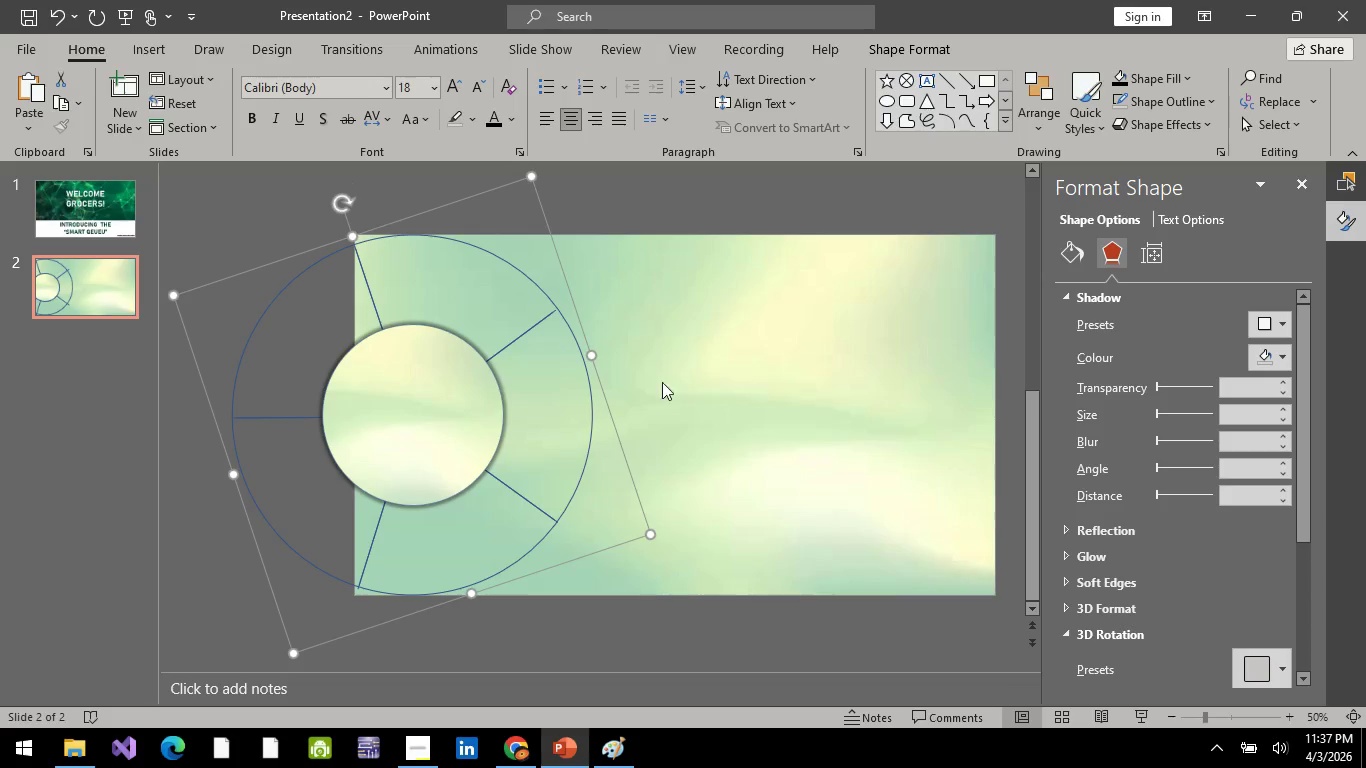 
hold_key(key=ControlLeft, duration=0.58)
scroll: coordinate [480, 346], scroll_direction: up, amount: 2.0
 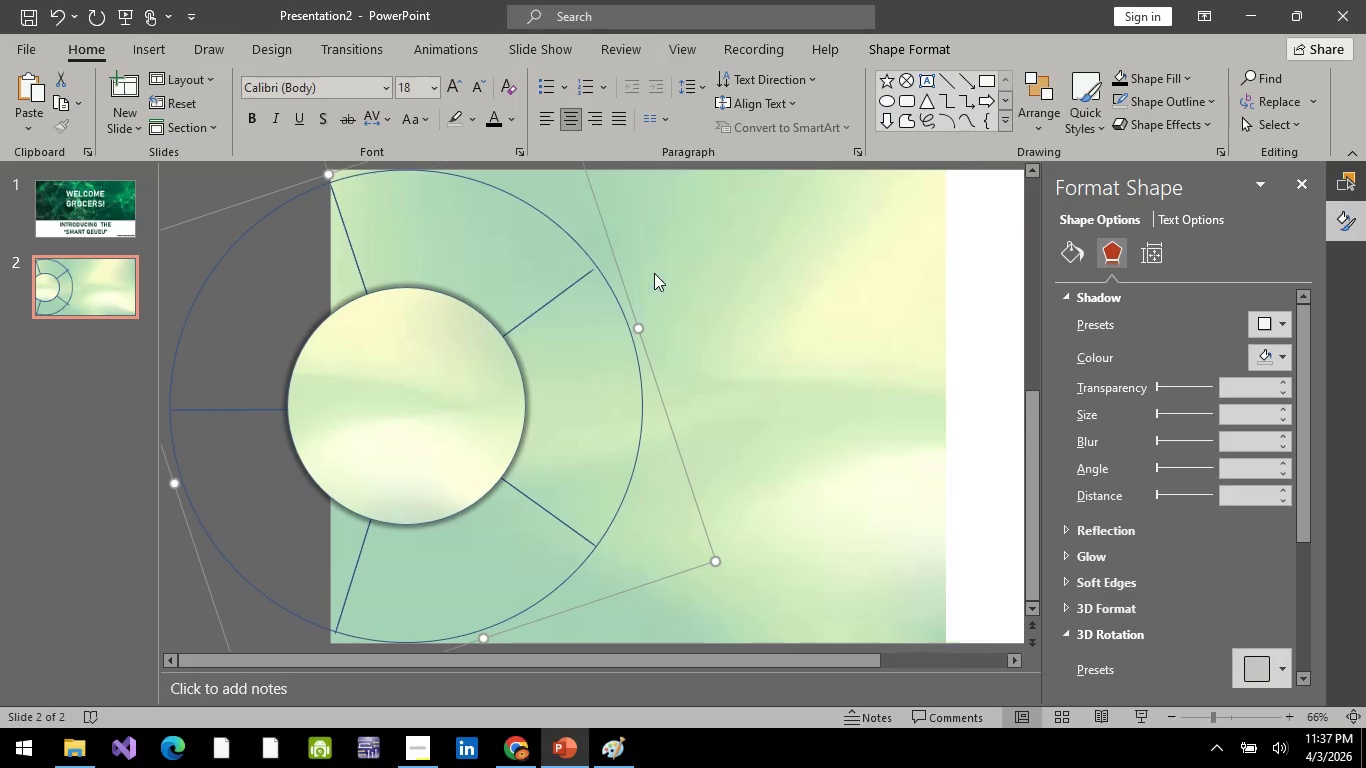 
left_click([654, 273])
 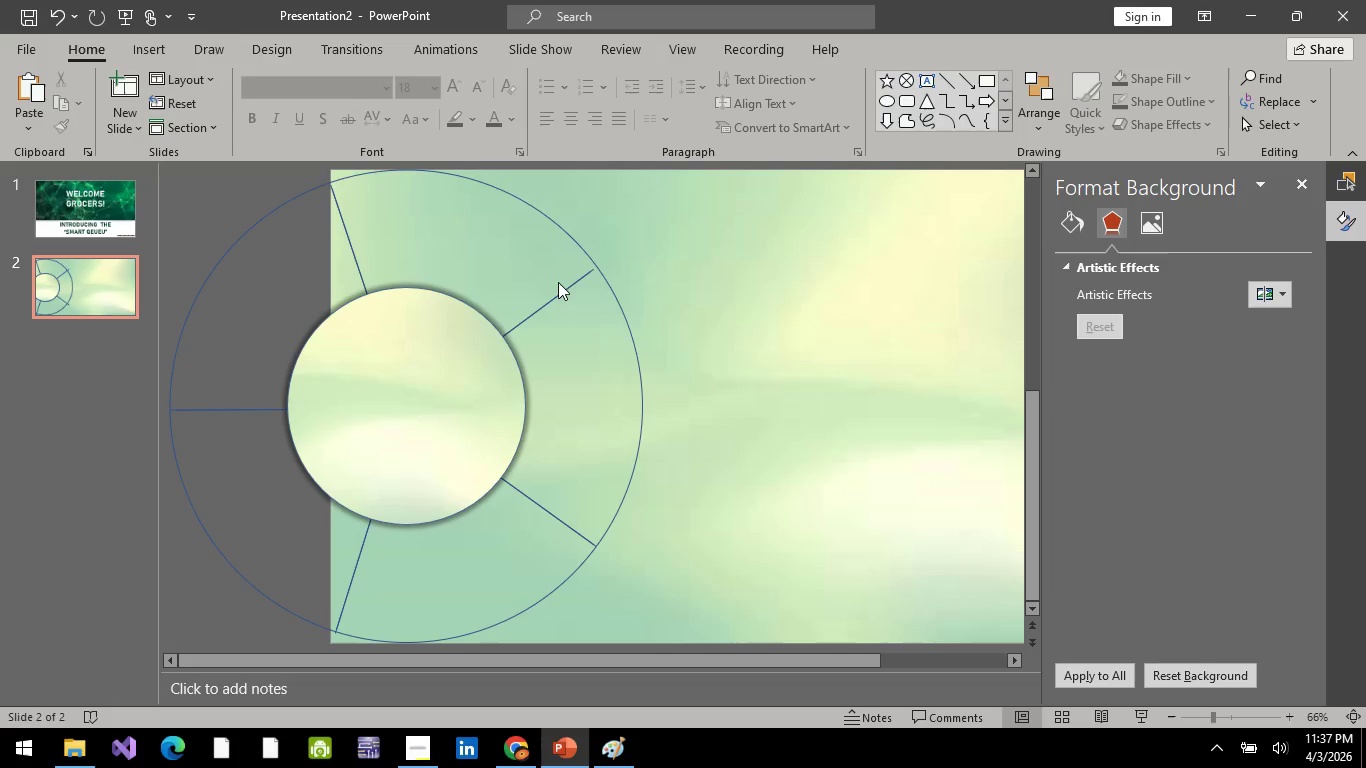 
left_click([558, 282])
 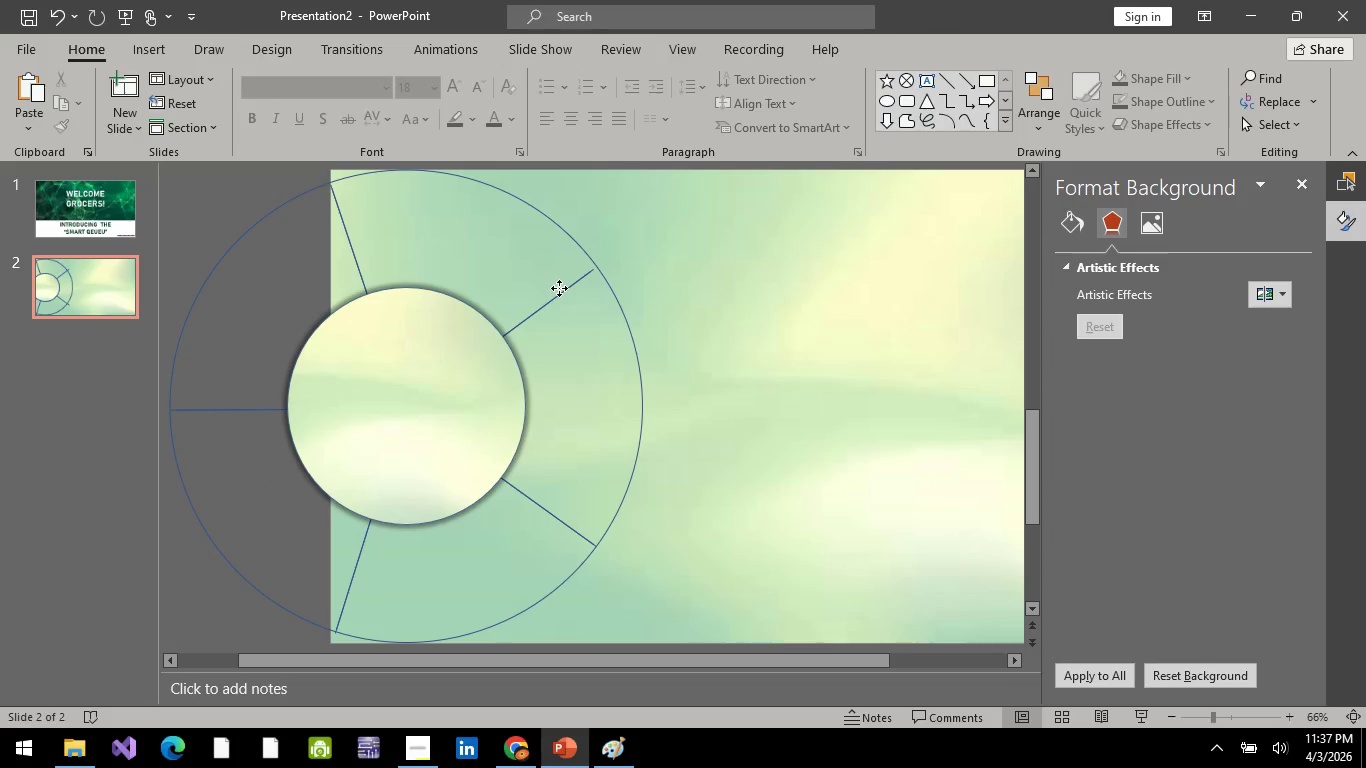 
left_click([559, 288])
 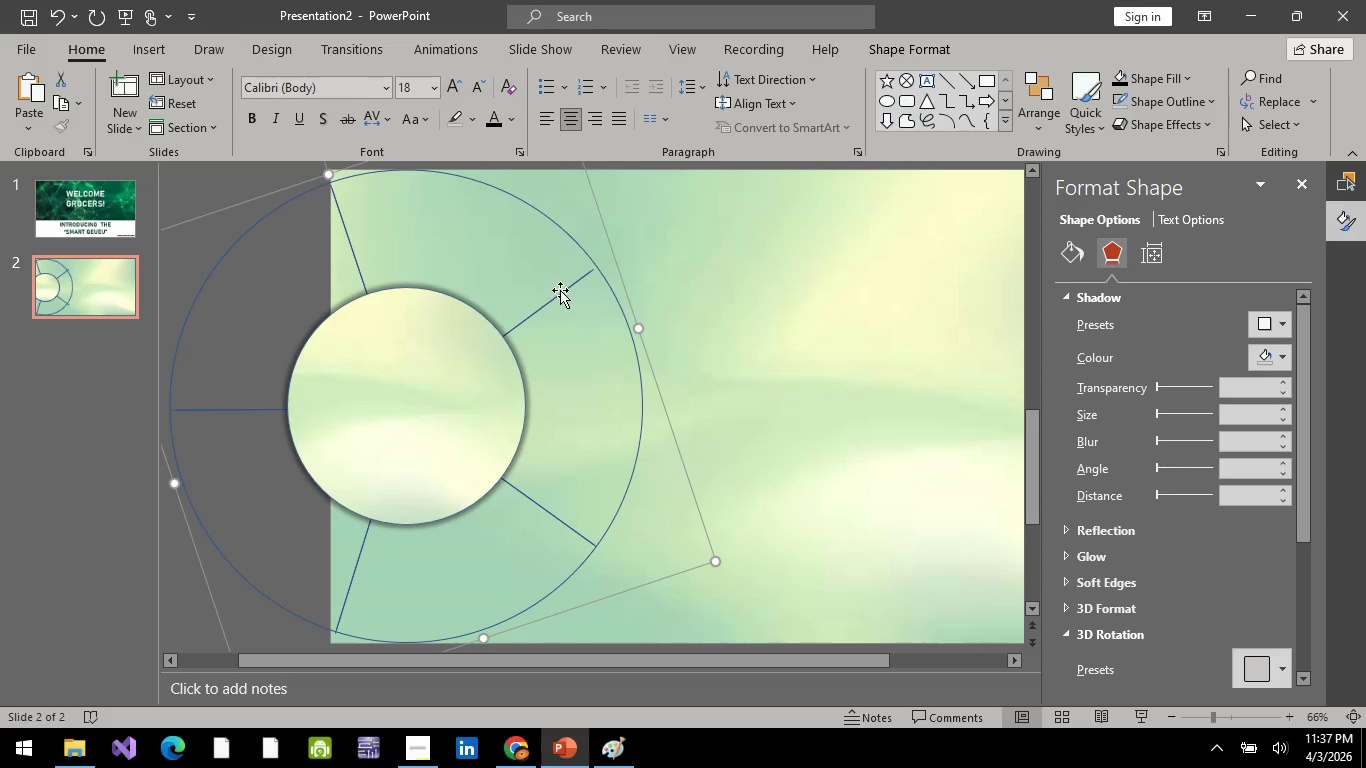 
left_click([560, 291])
 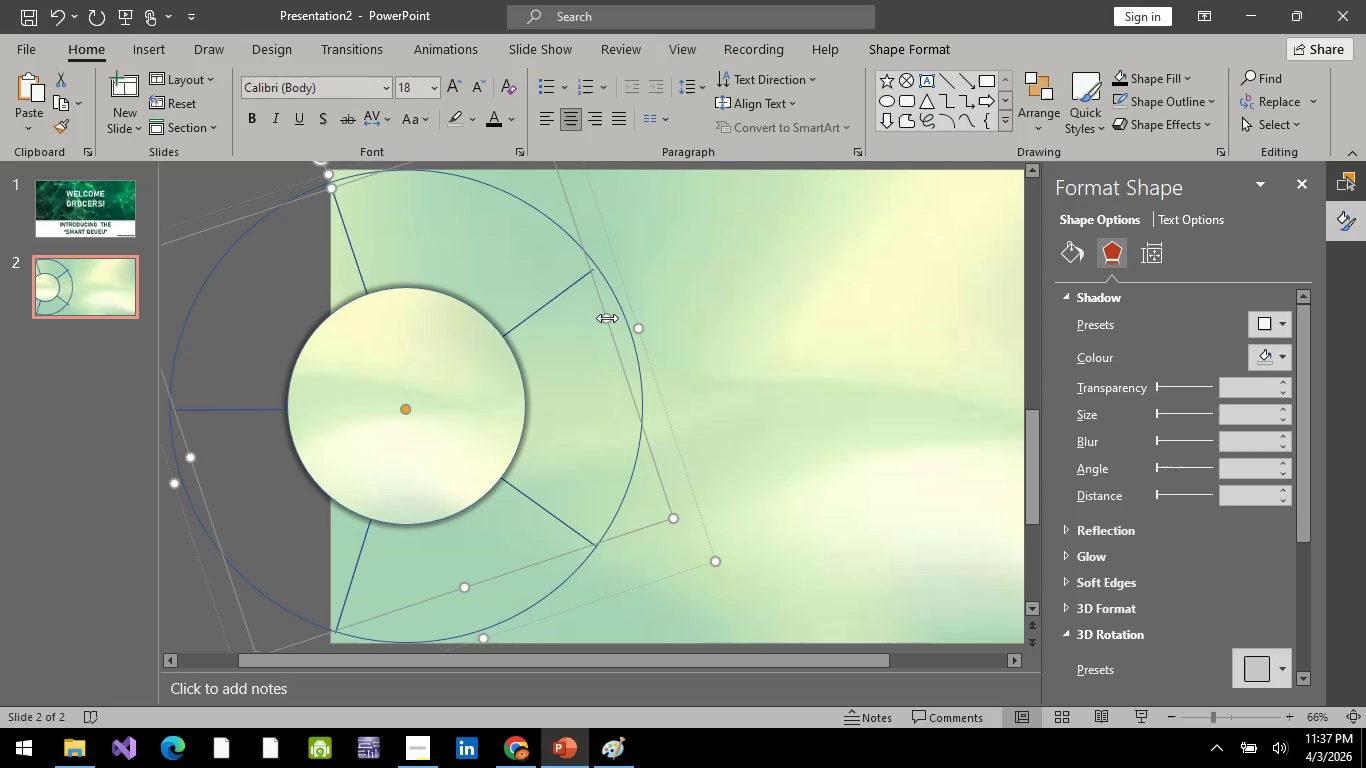 
left_click_drag(start_coordinate=[606, 318], to_coordinate=[612, 315])
 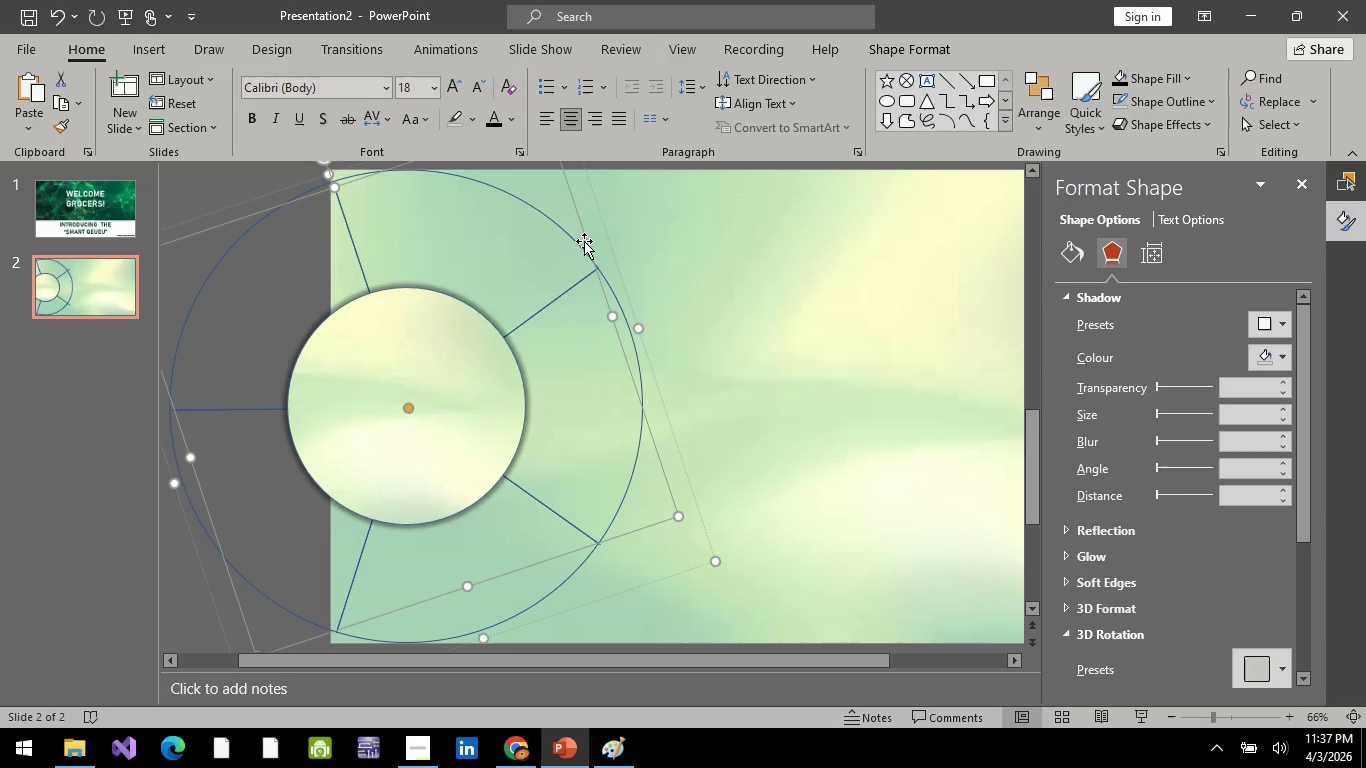 
left_click([583, 243])
 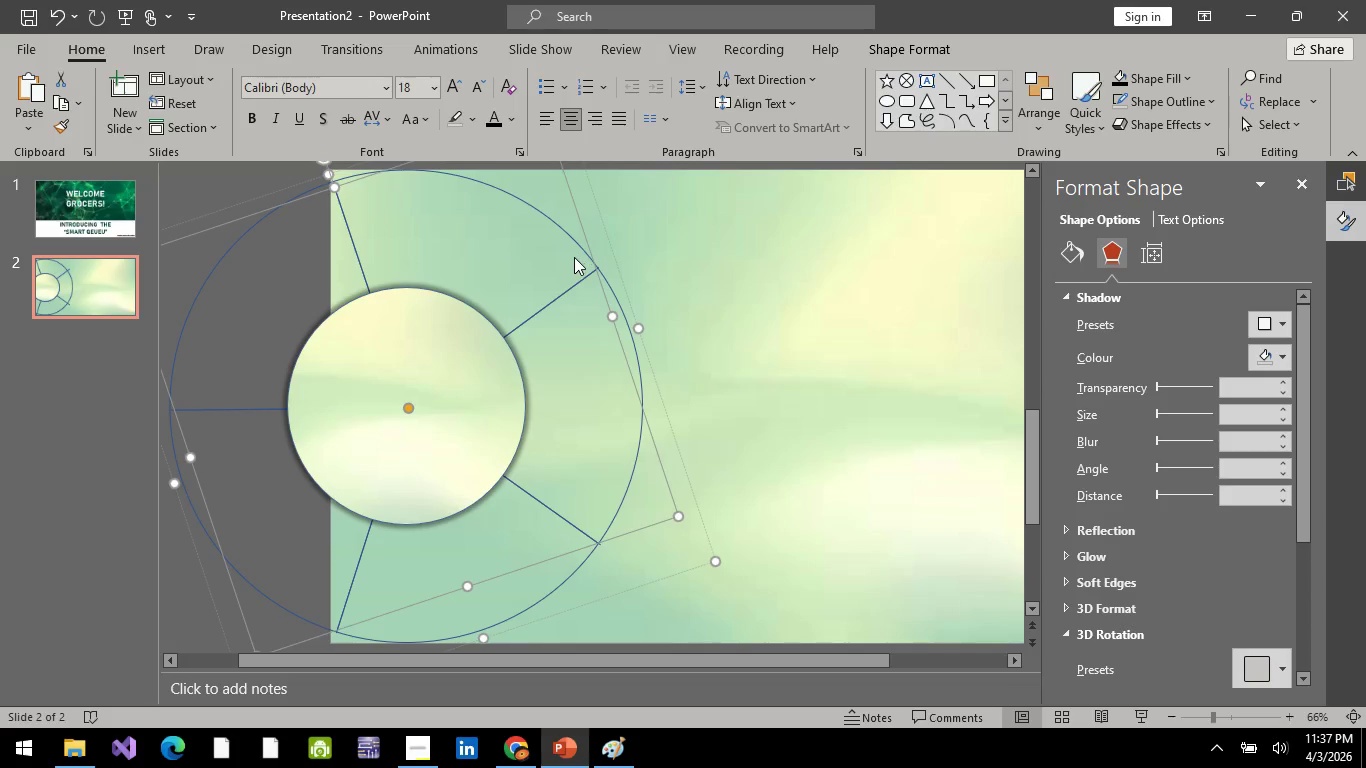 
key(ArrowUp)
 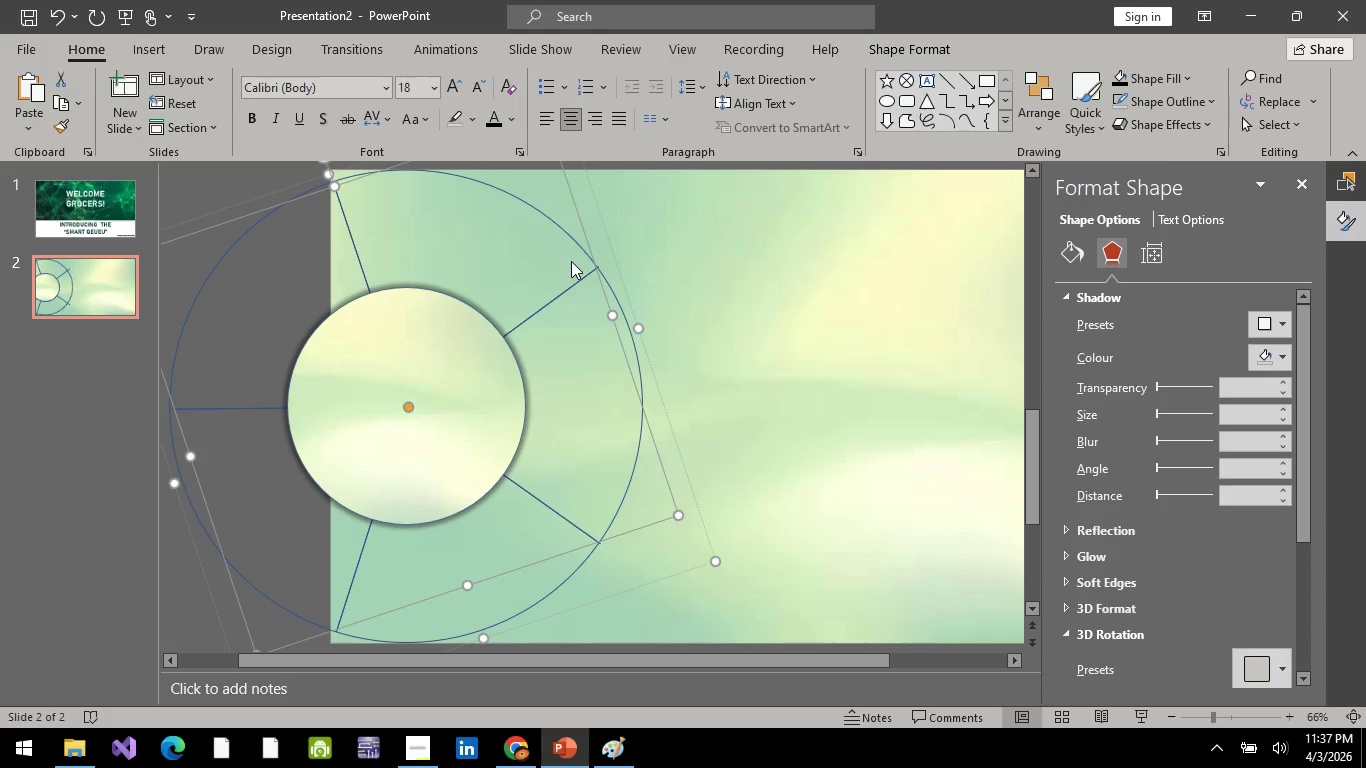 
key(ArrowLeft)
 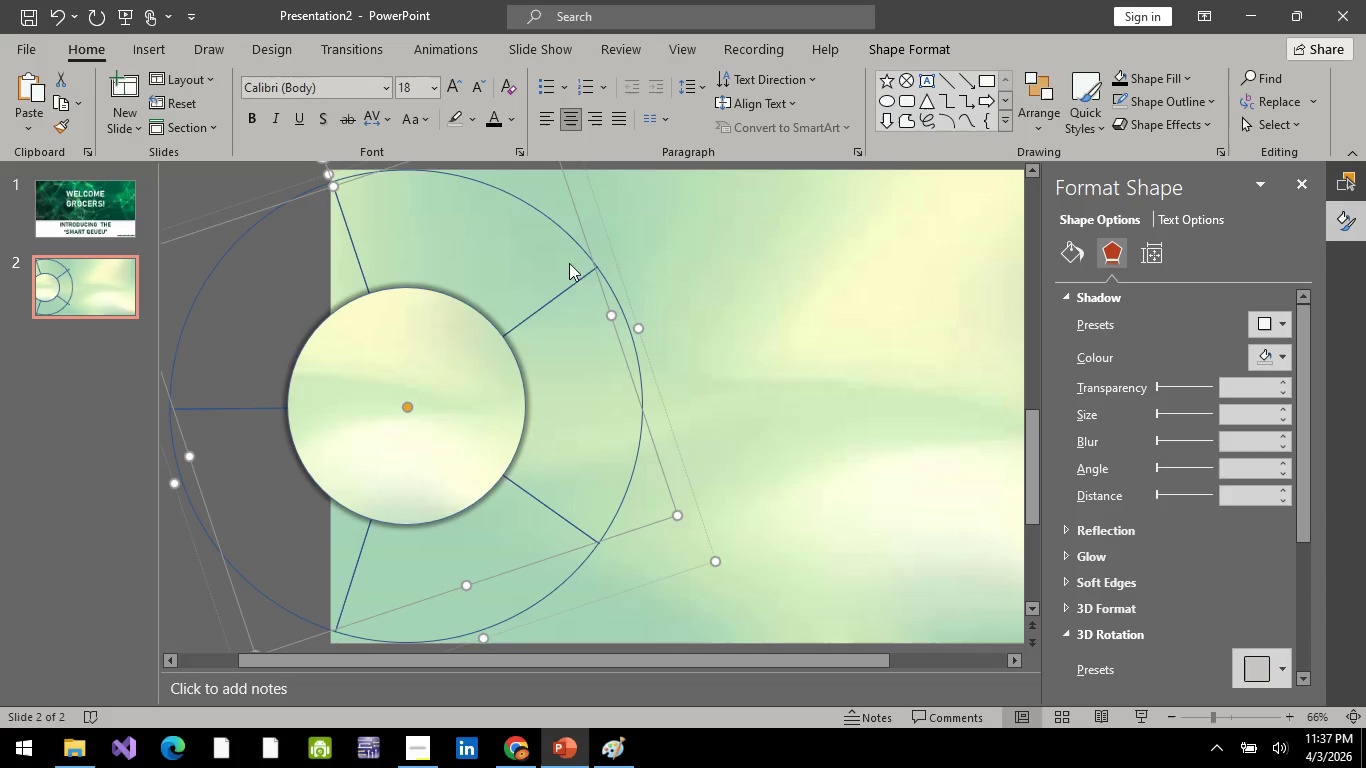 
left_click([777, 349])
 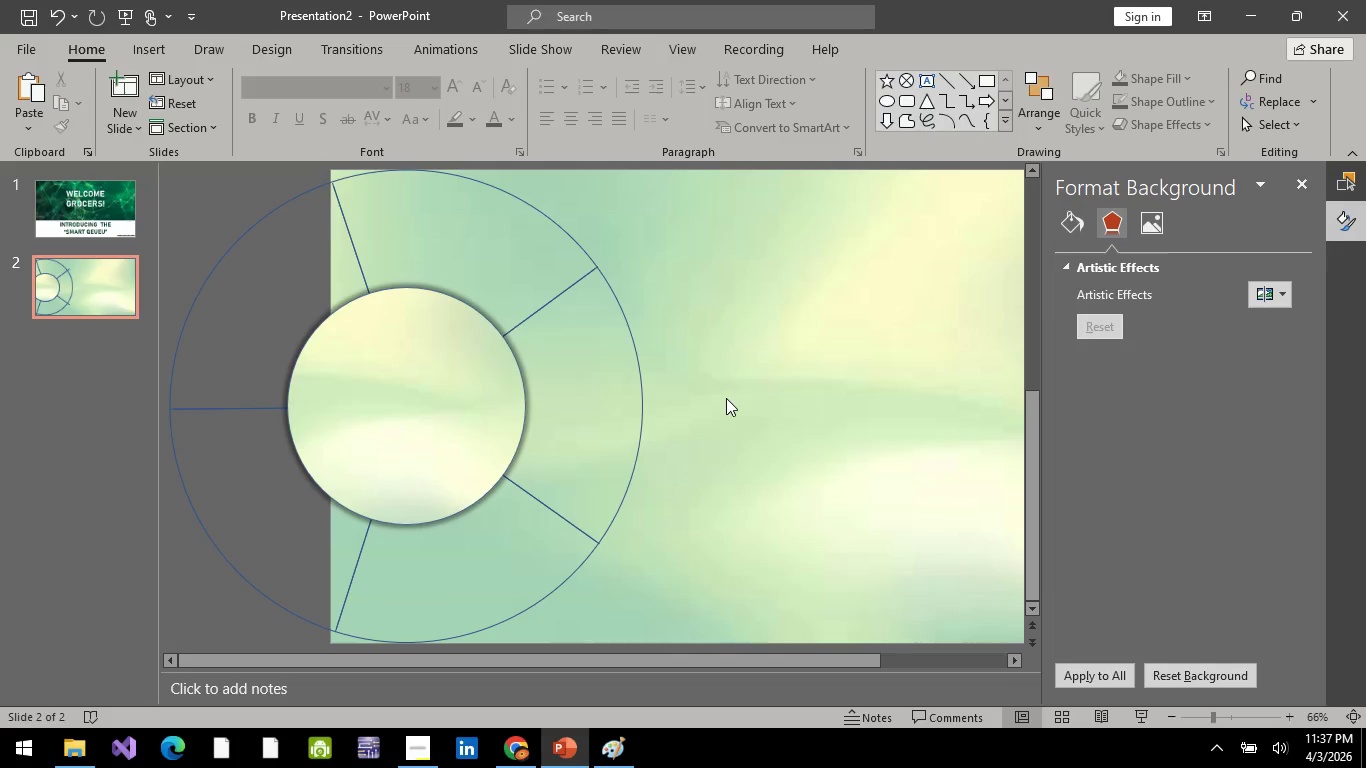 
left_click([561, 423])
 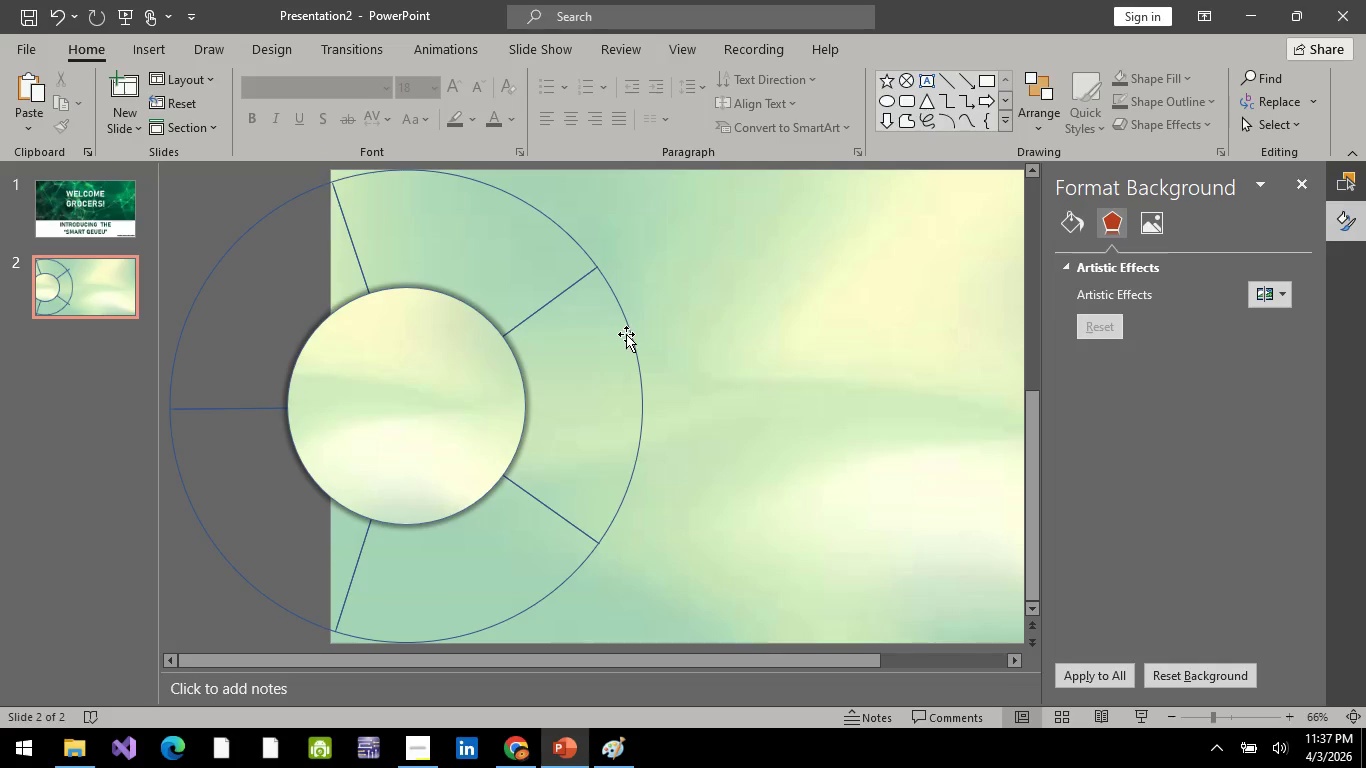 
left_click([626, 334])
 